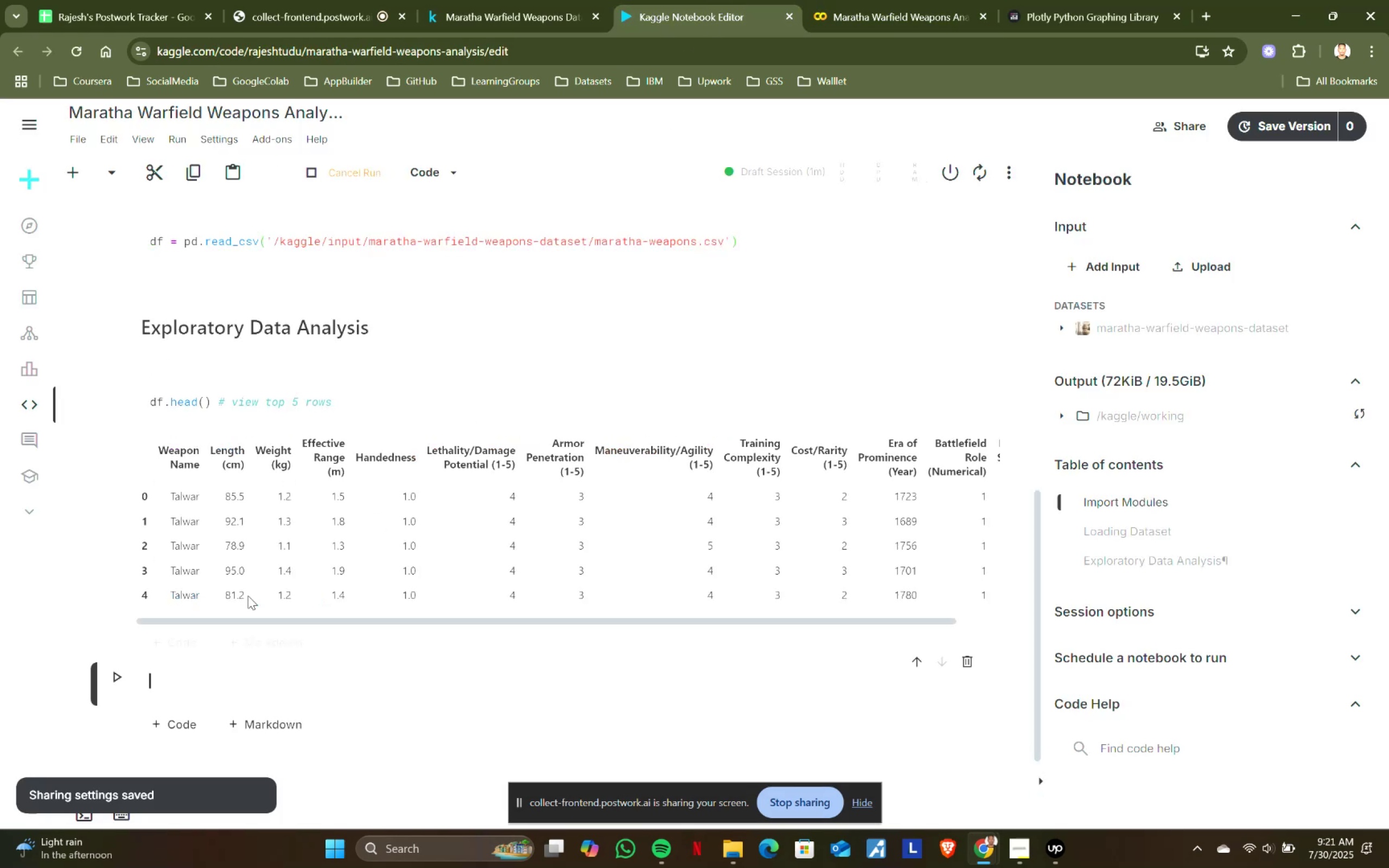 
scroll: coordinate [470, 502], scroll_direction: down, amount: 2.0
 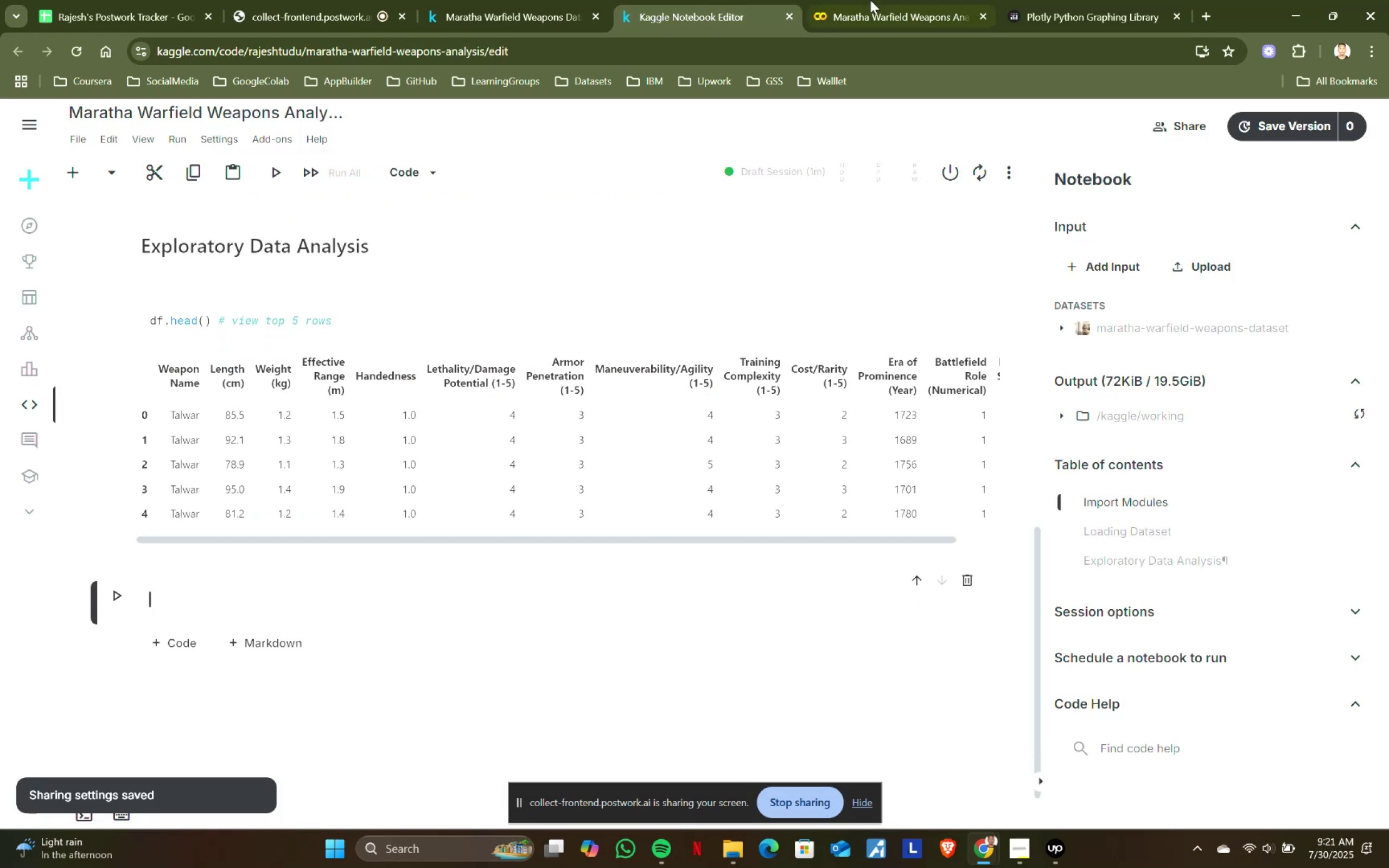 
left_click([872, 0])
 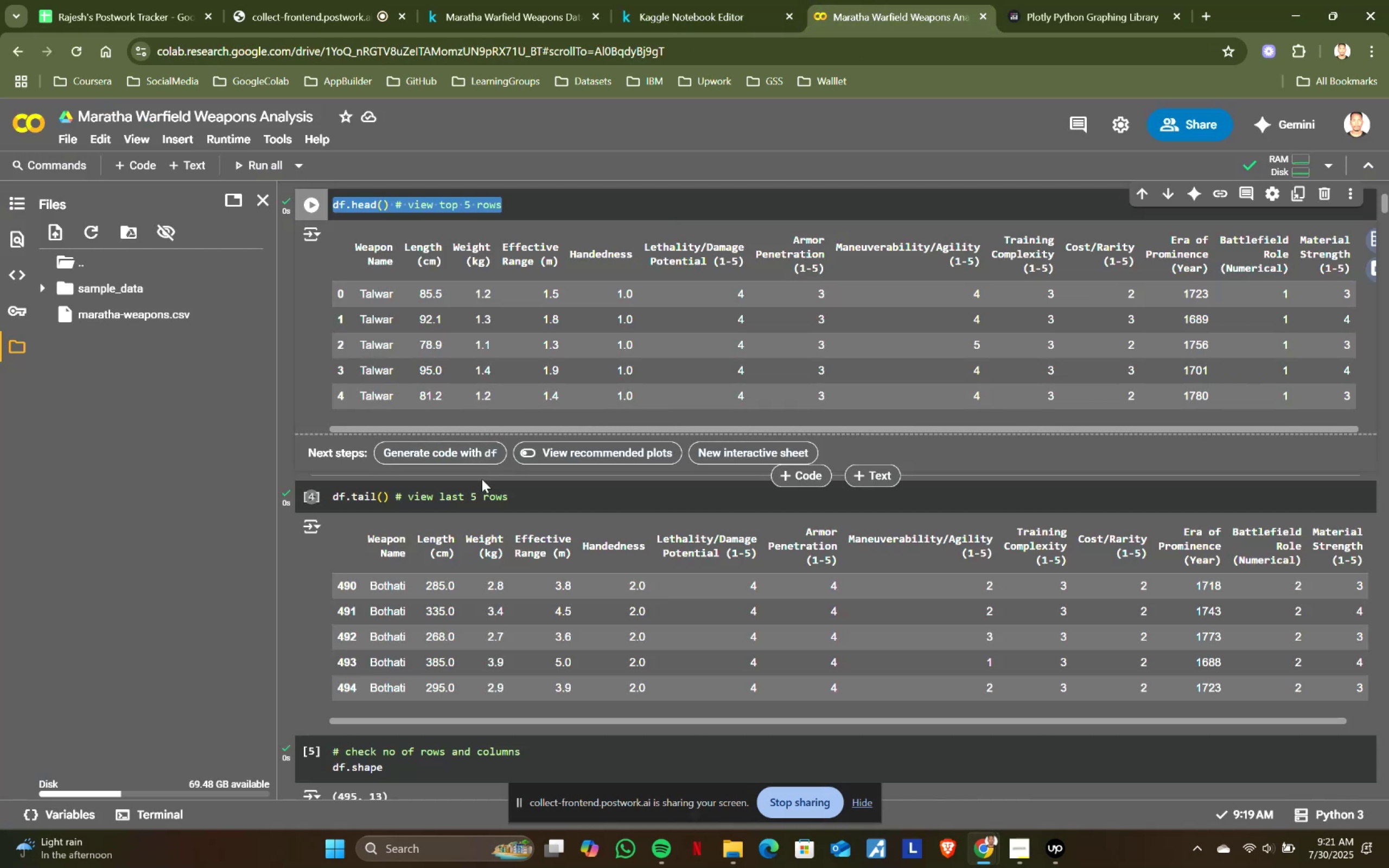 
left_click([532, 498])
 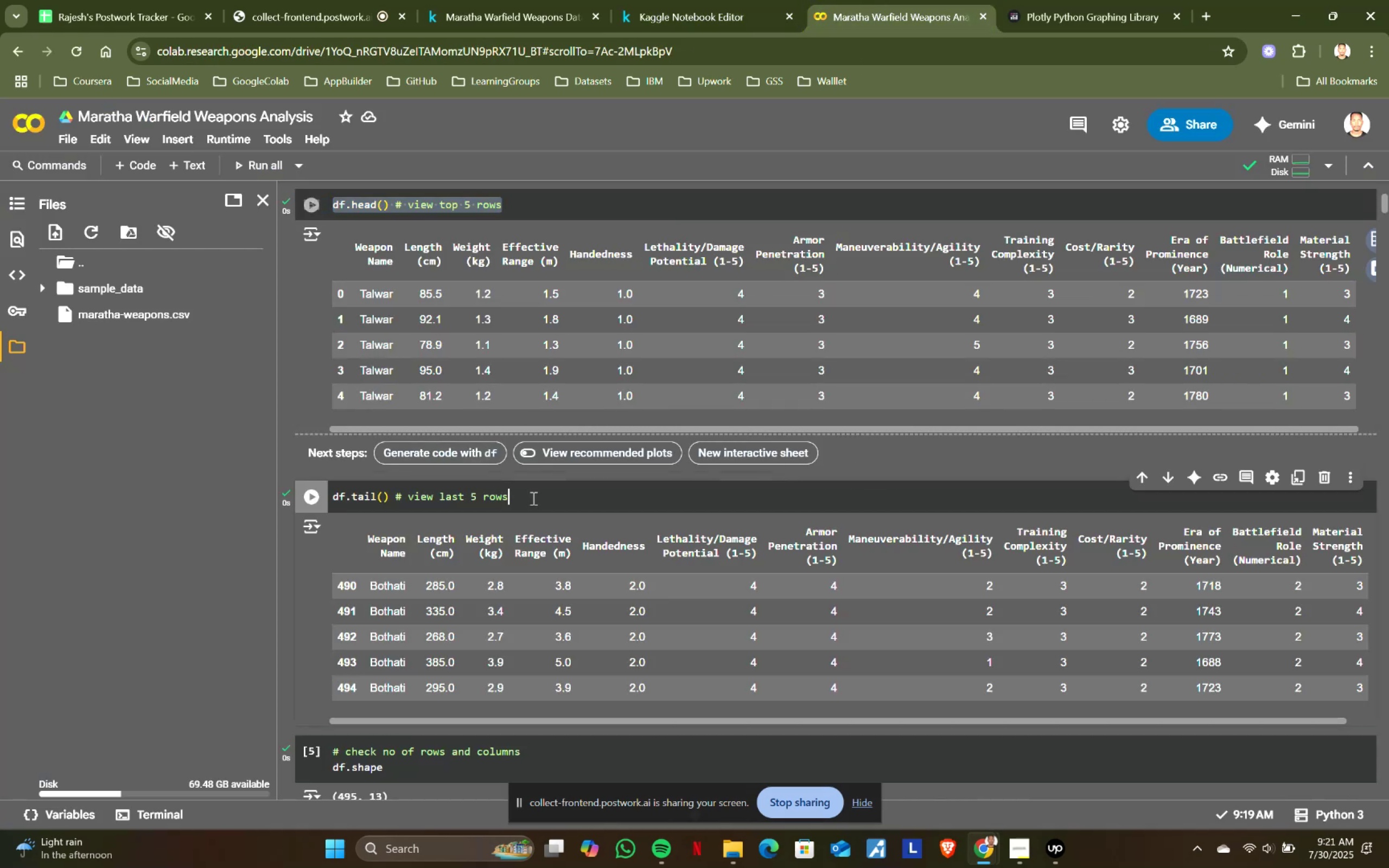 
key(Control+ControlLeft)
 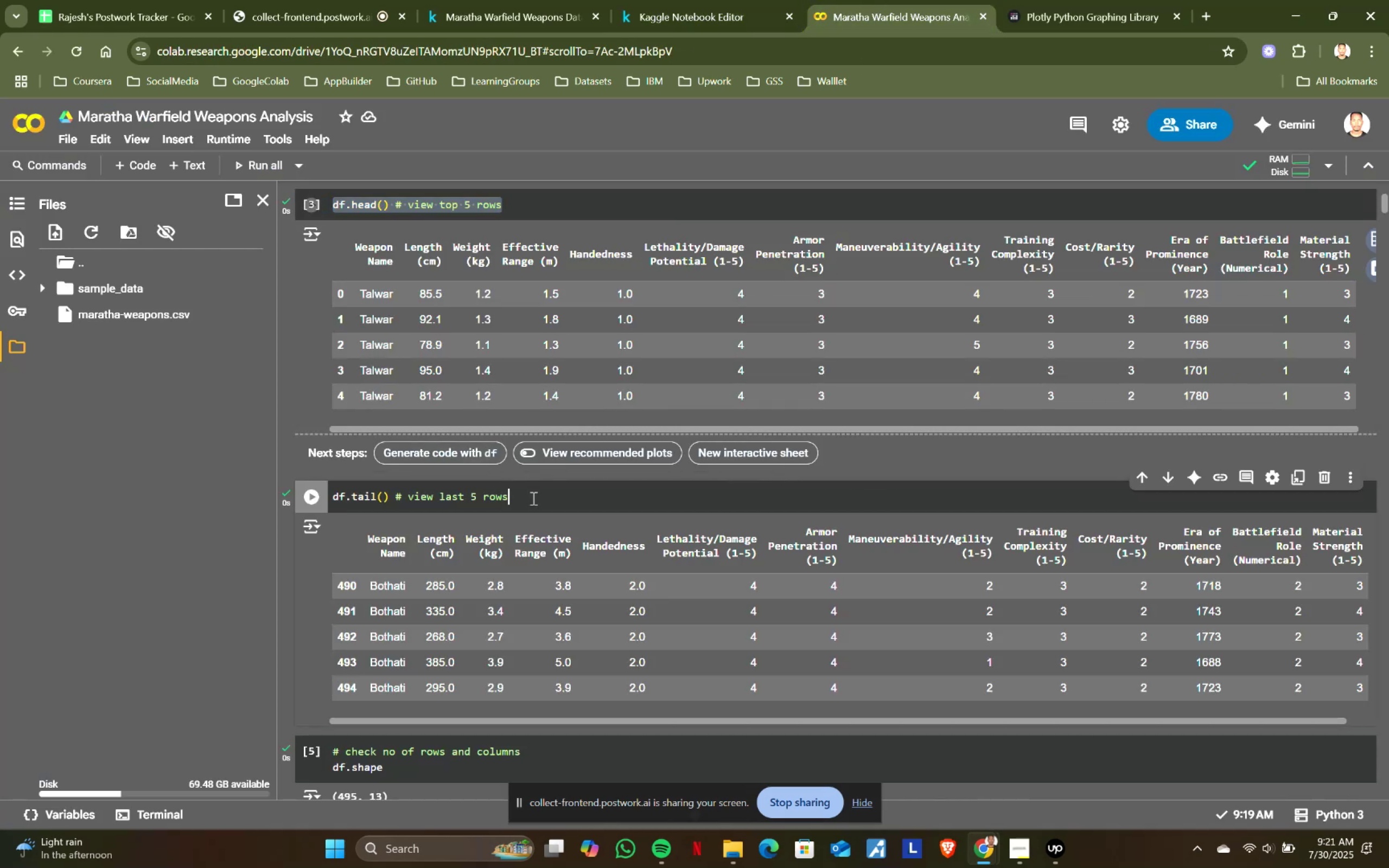 
key(Control+A)
 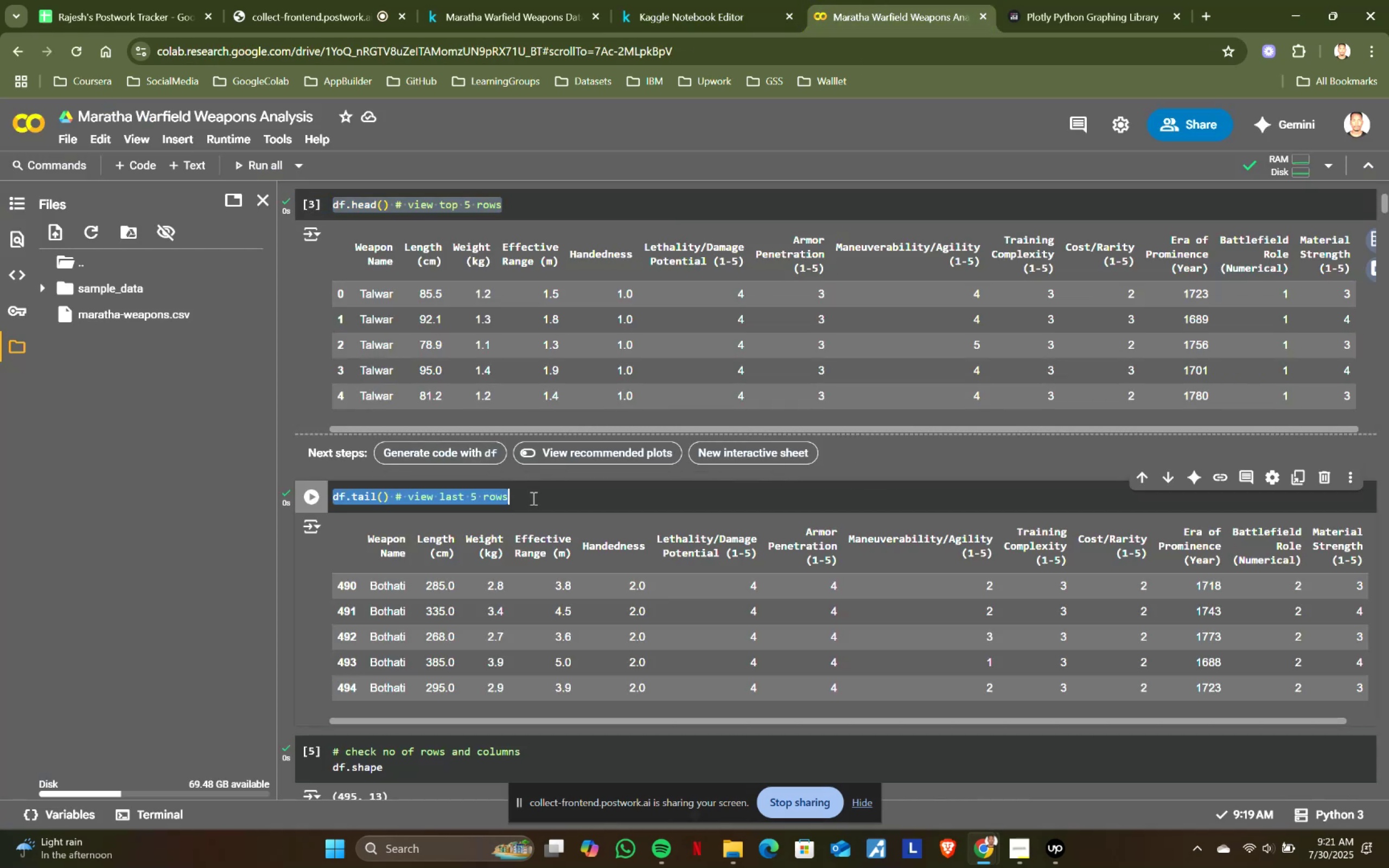 
key(Control+ControlLeft)
 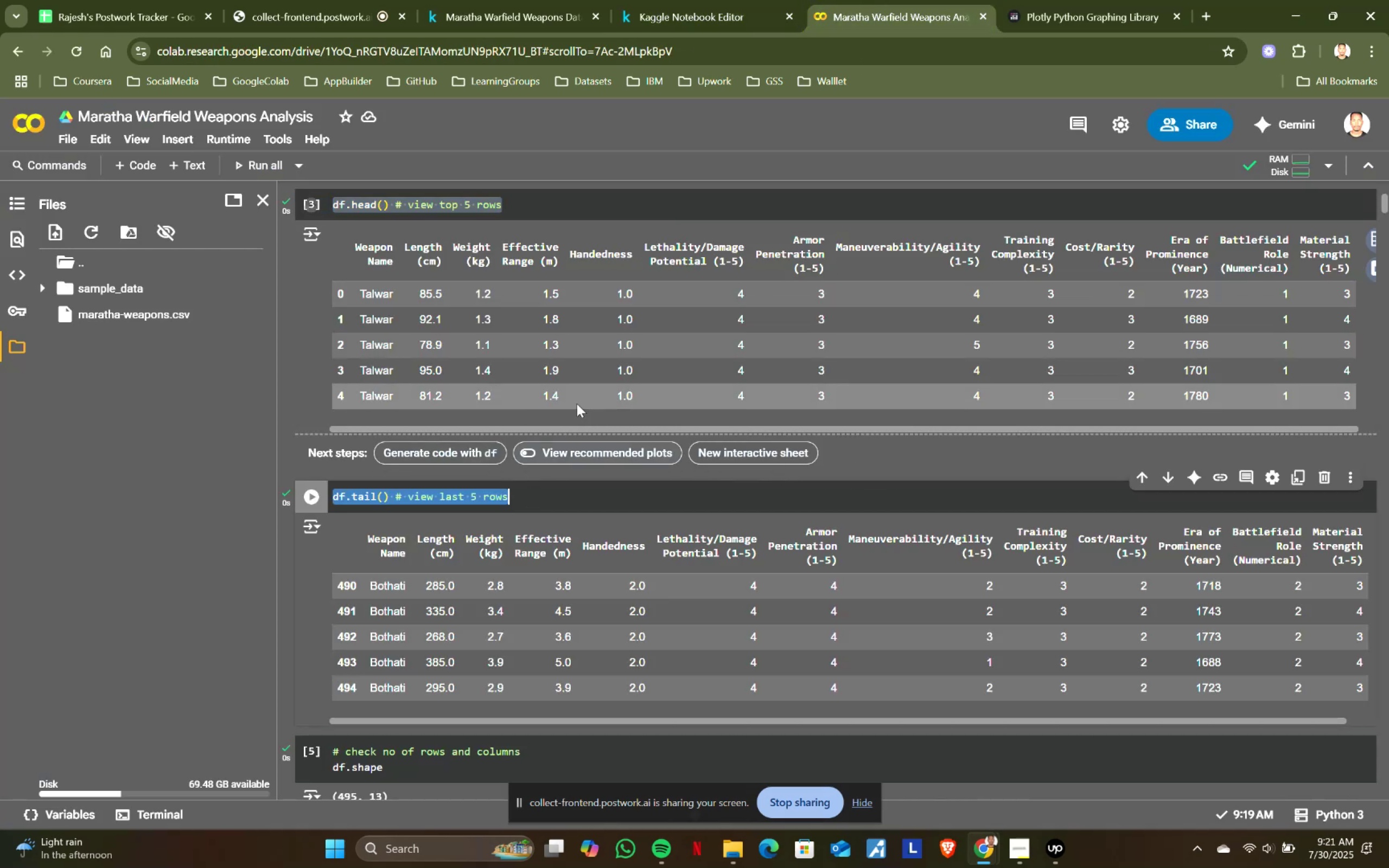 
key(Control+C)
 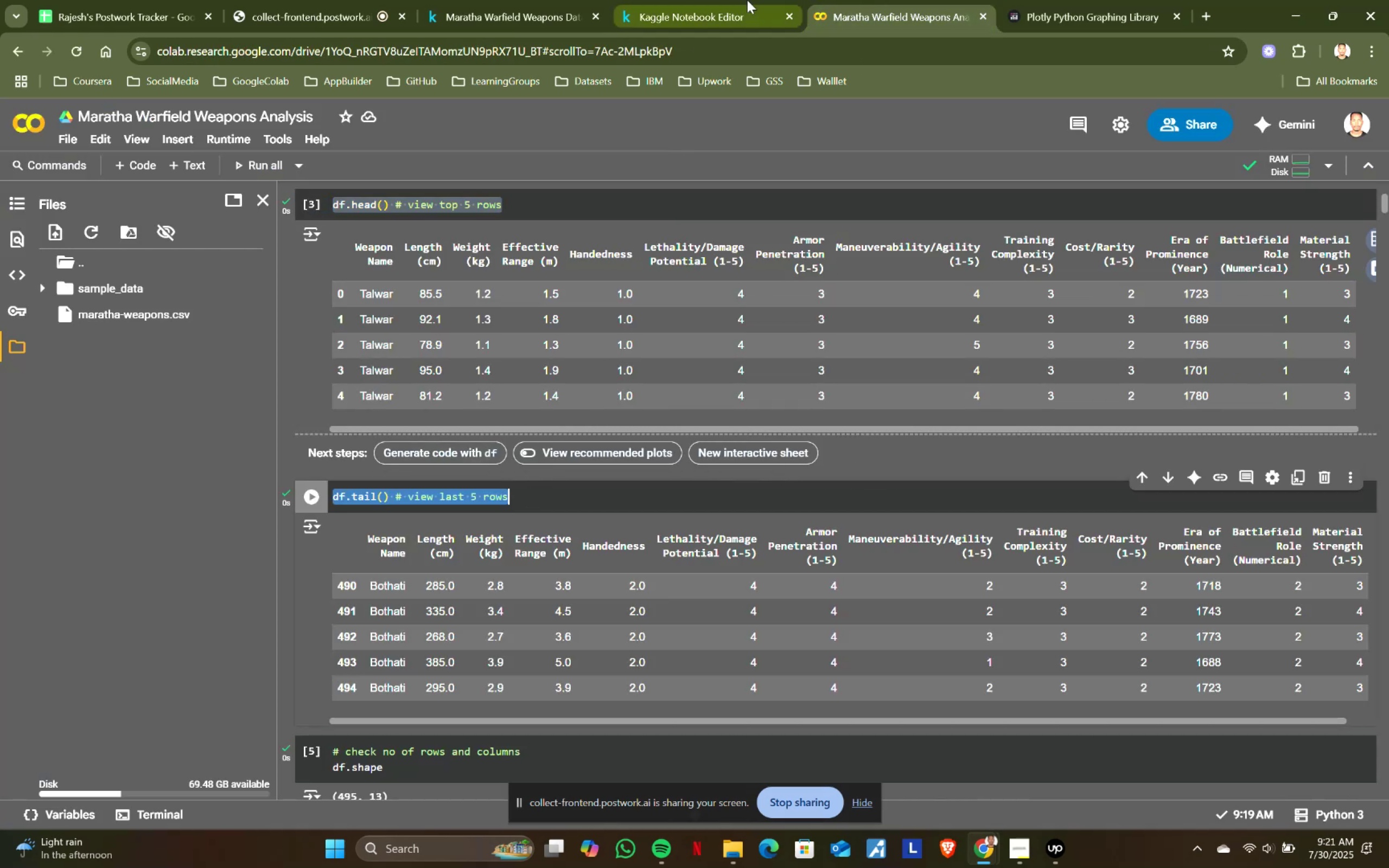 
left_click([748, 0])
 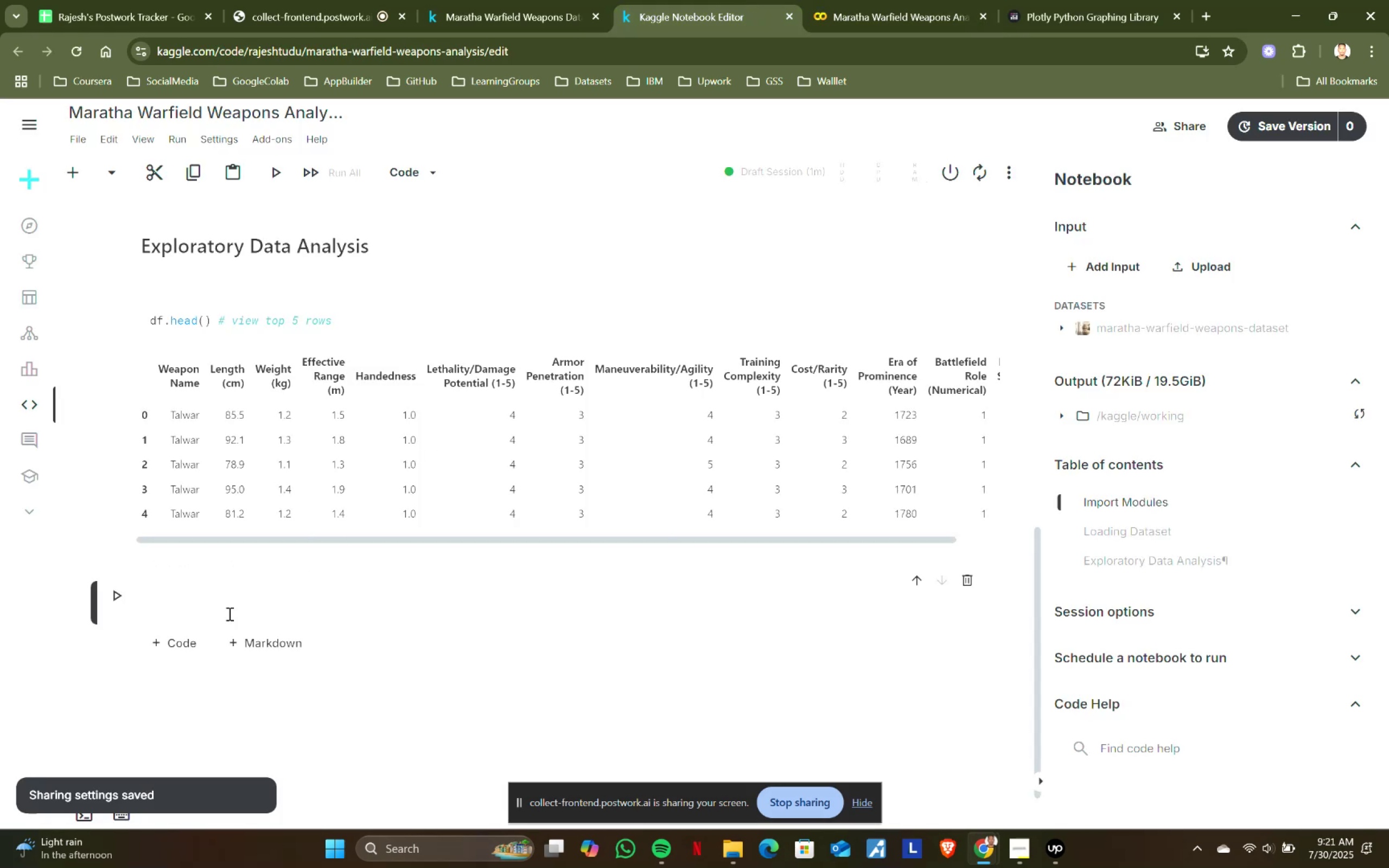 
key(Control+ControlLeft)
 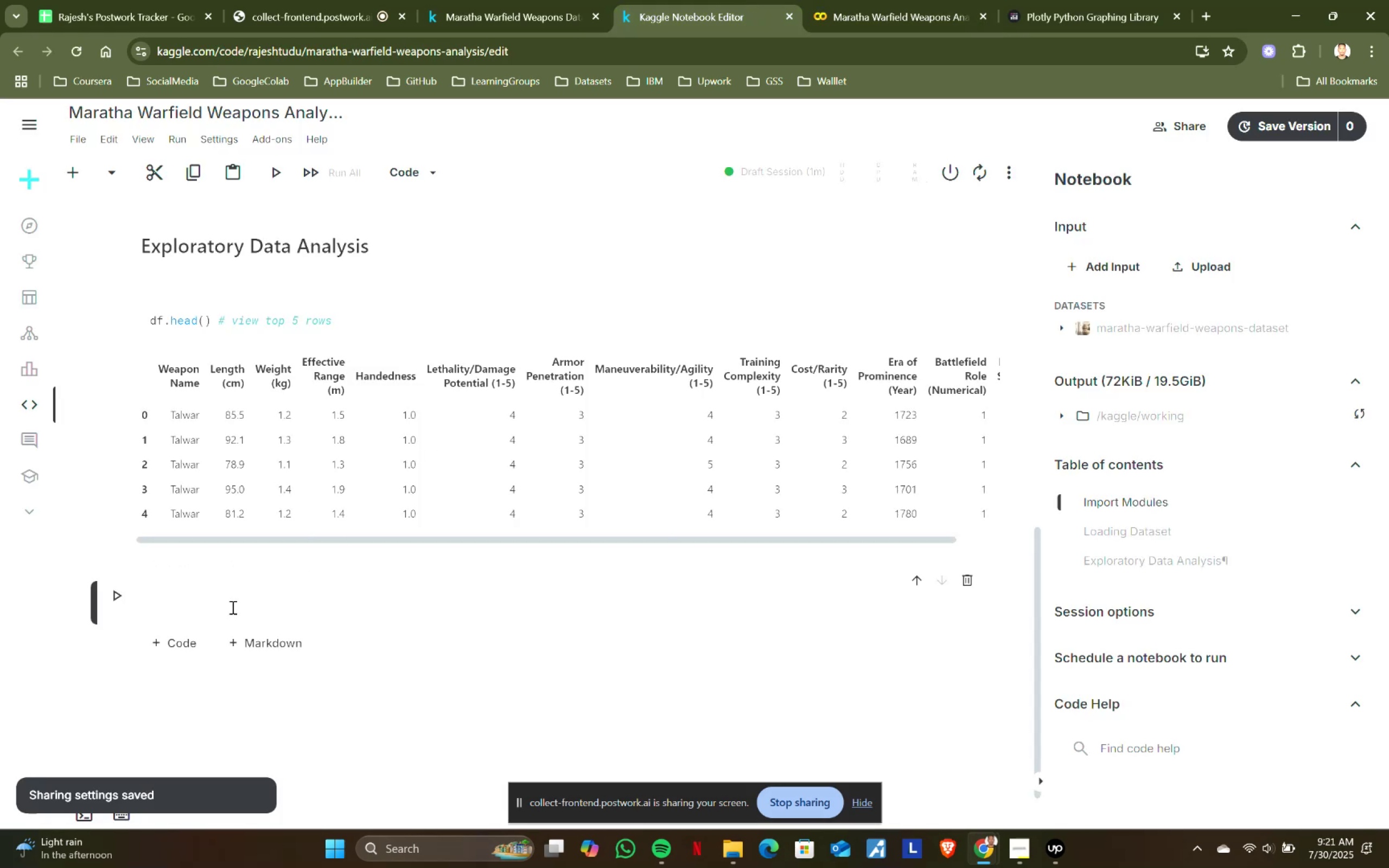 
left_click([232, 607])
 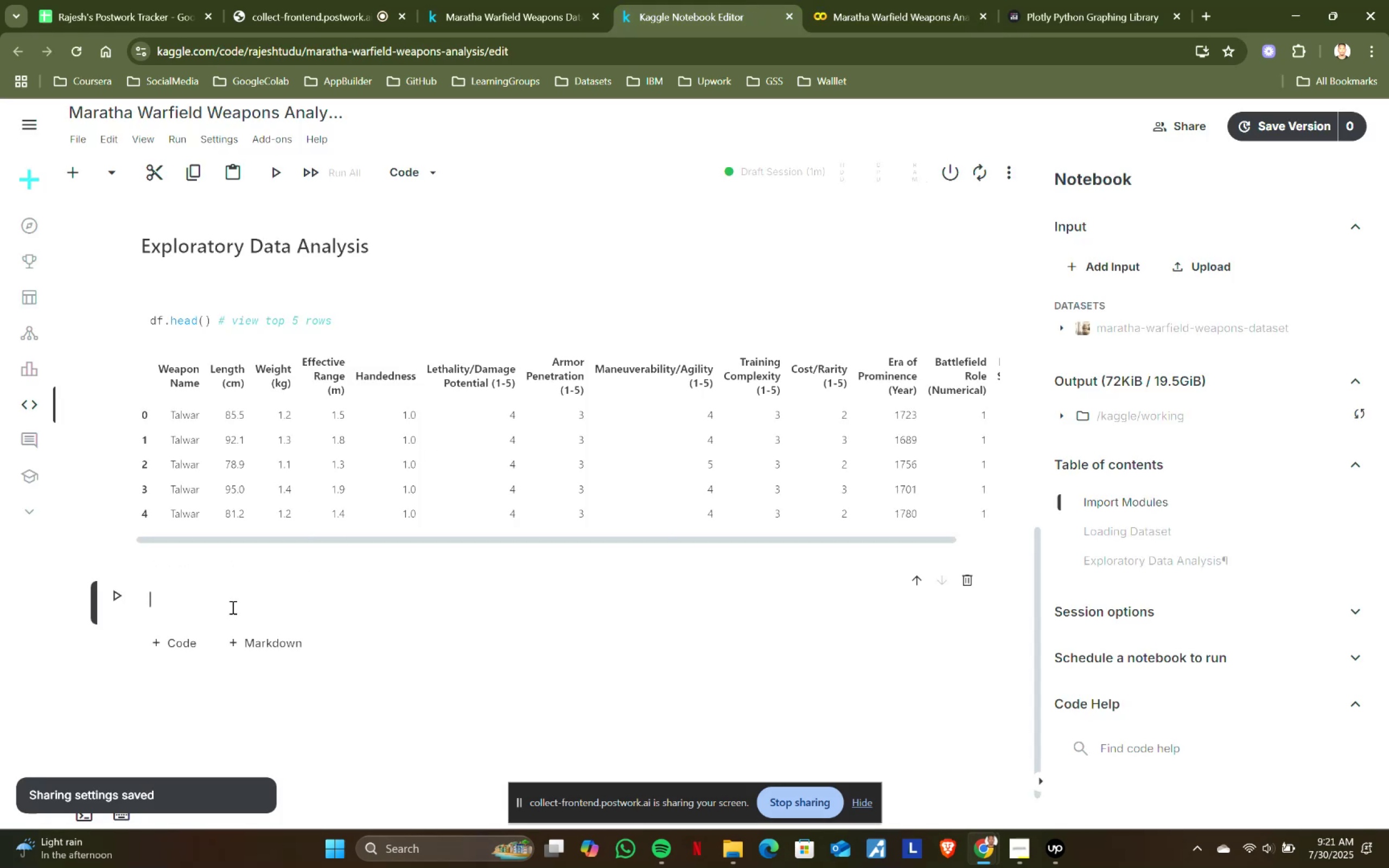 
key(Control+V)
 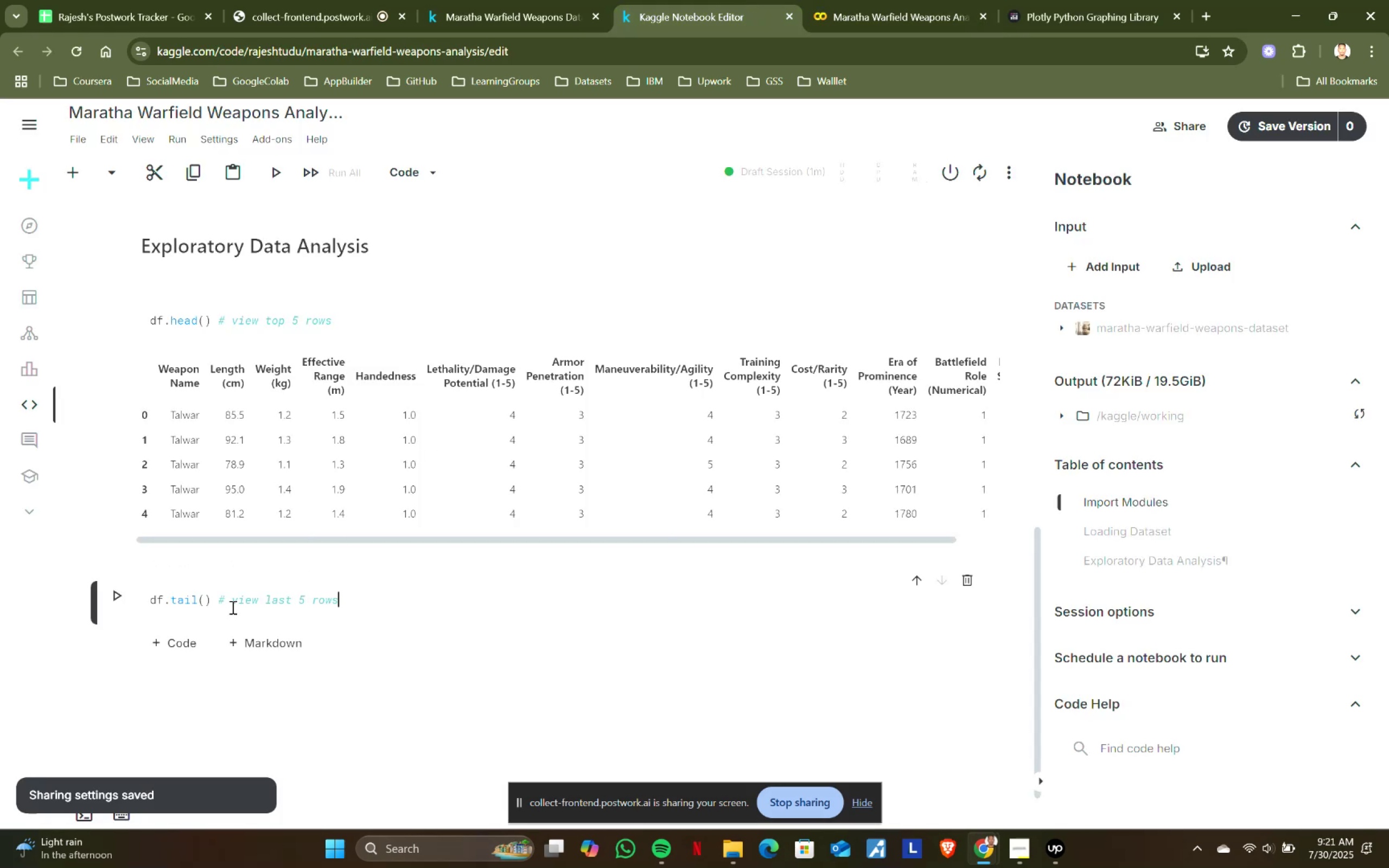 
key(Shift+Enter)
 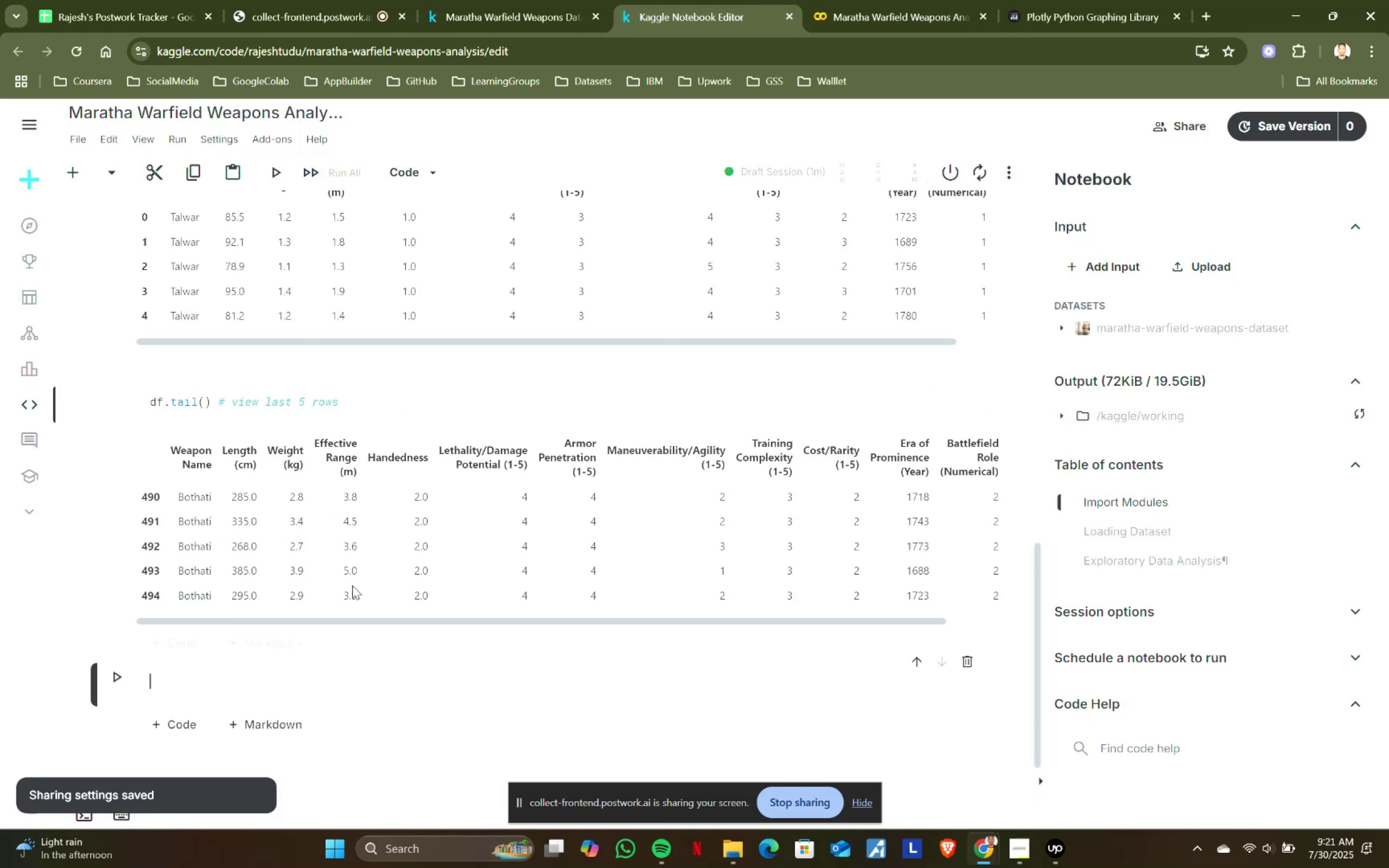 
scroll: coordinate [352, 585], scroll_direction: down, amount: 2.0
 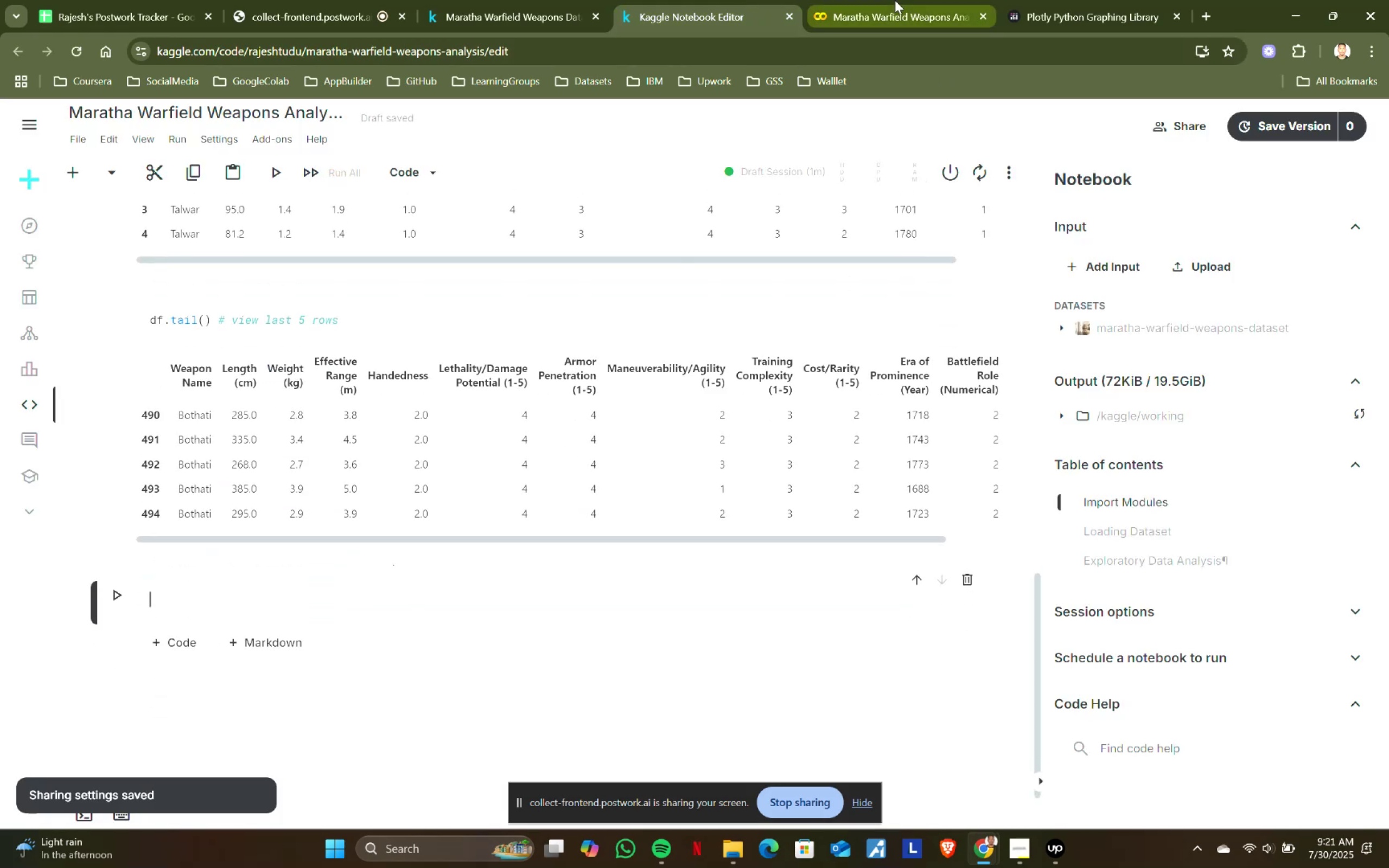 
left_click([891, 0])
 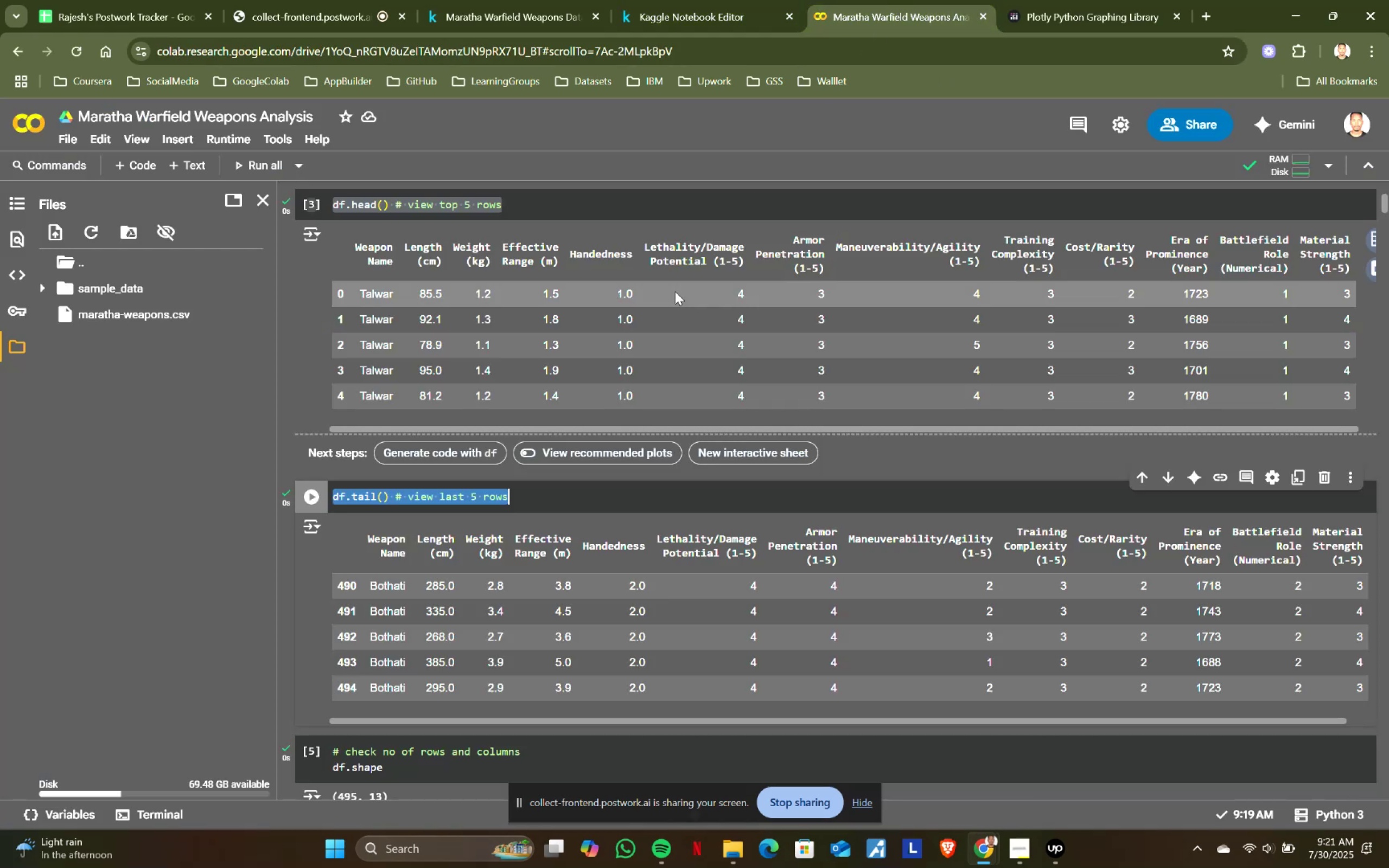 
scroll: coordinate [530, 438], scroll_direction: down, amount: 2.0
 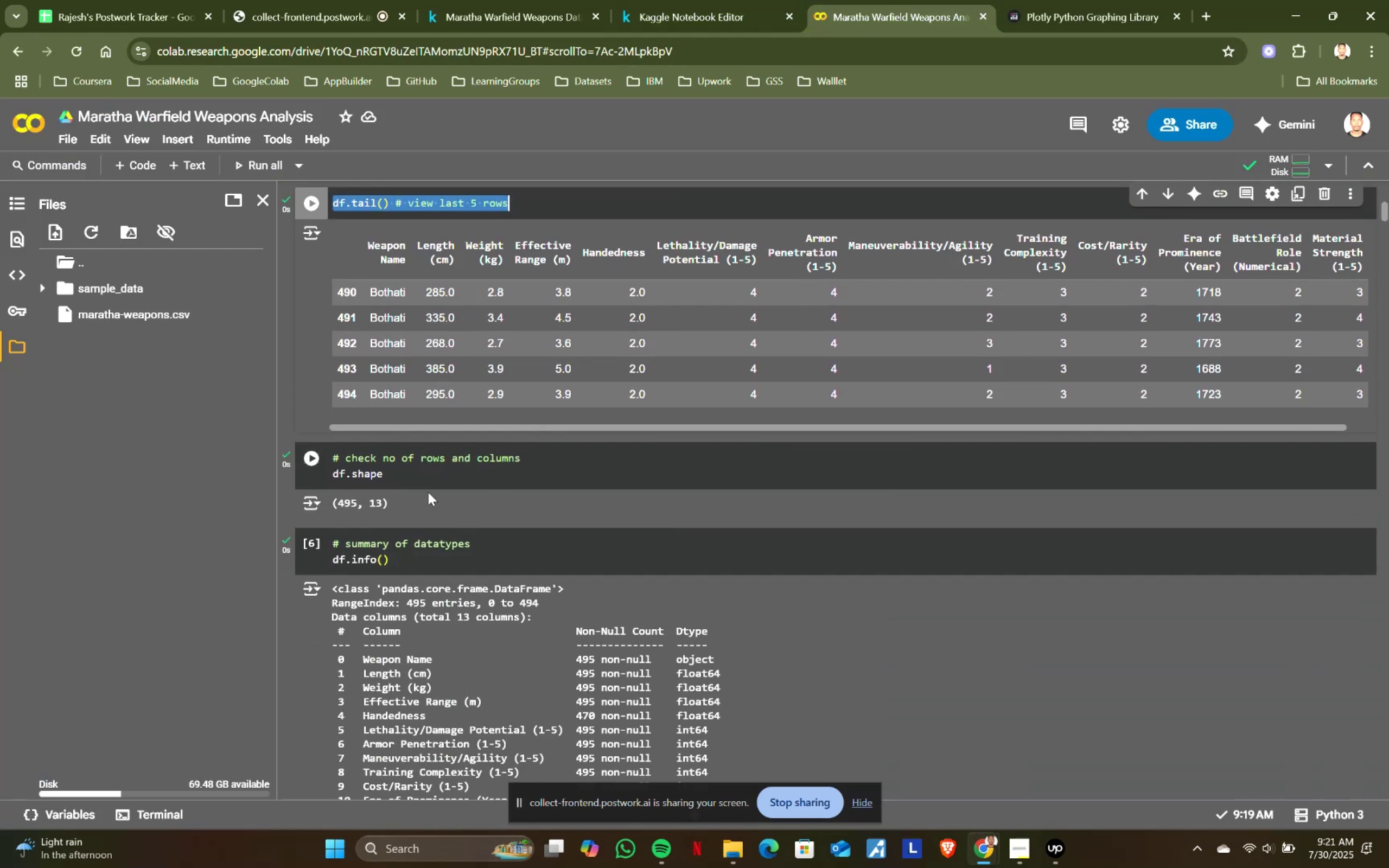 
left_click([434, 484])
 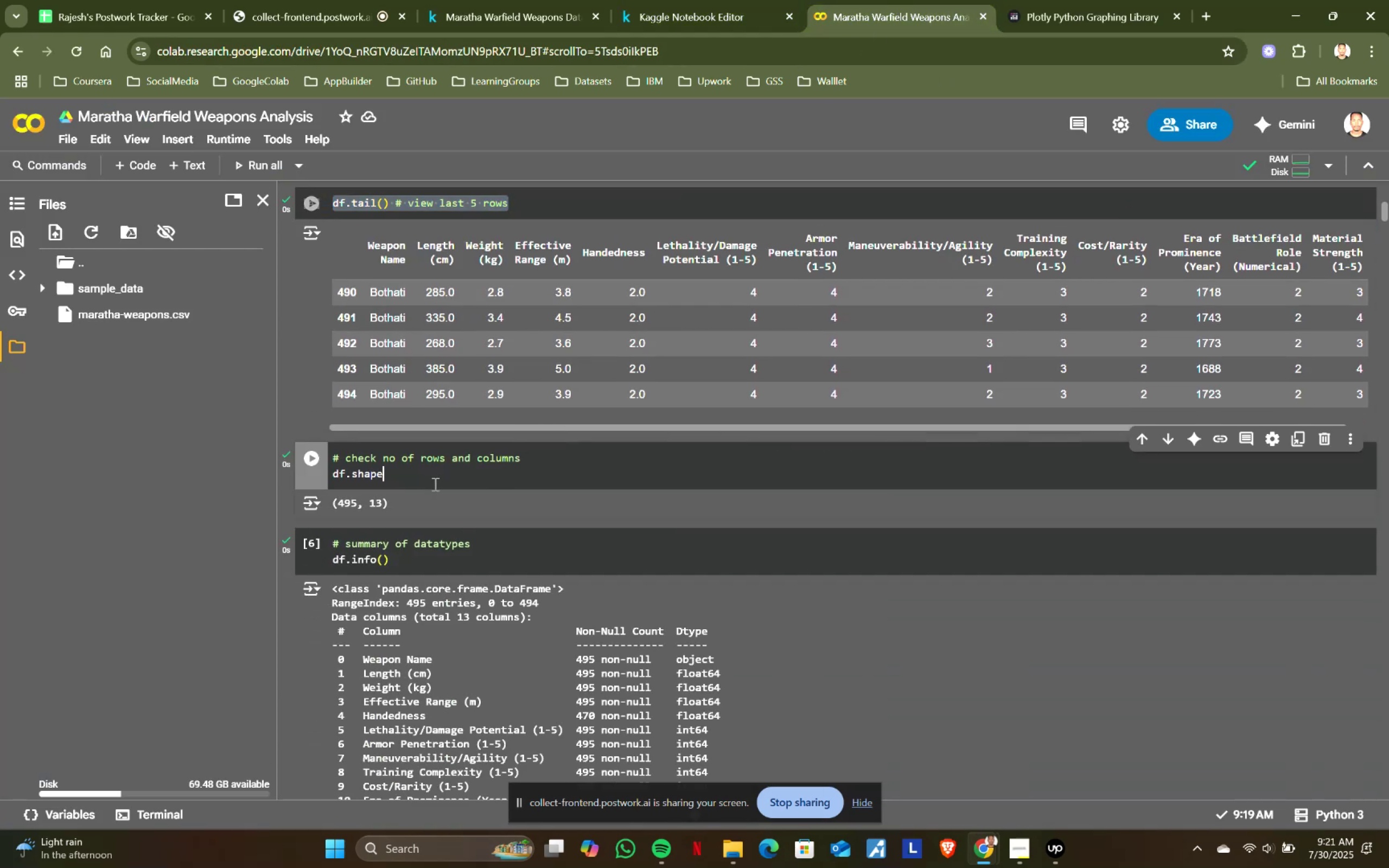 
key(Control+ControlLeft)
 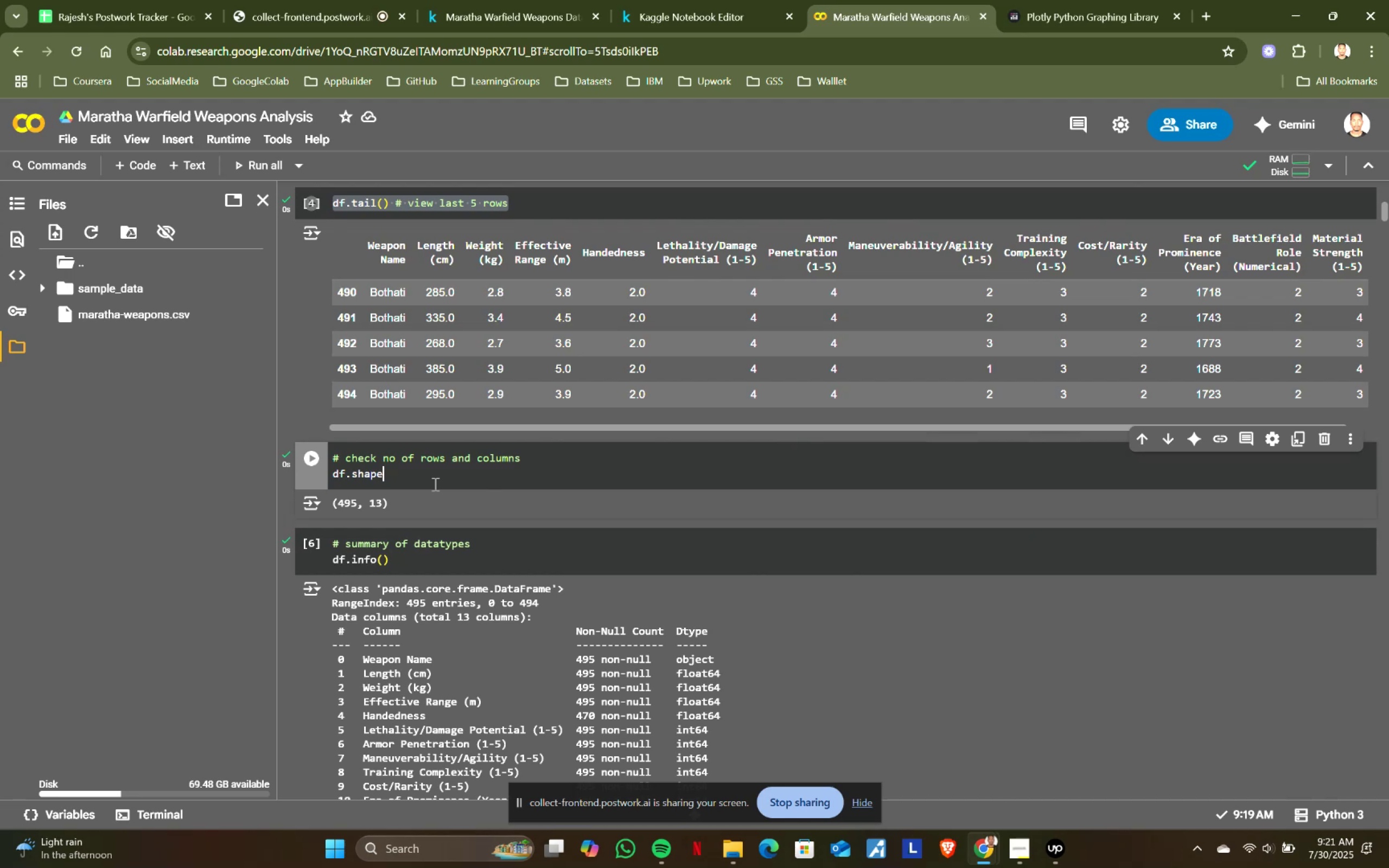 
key(Control+A)
 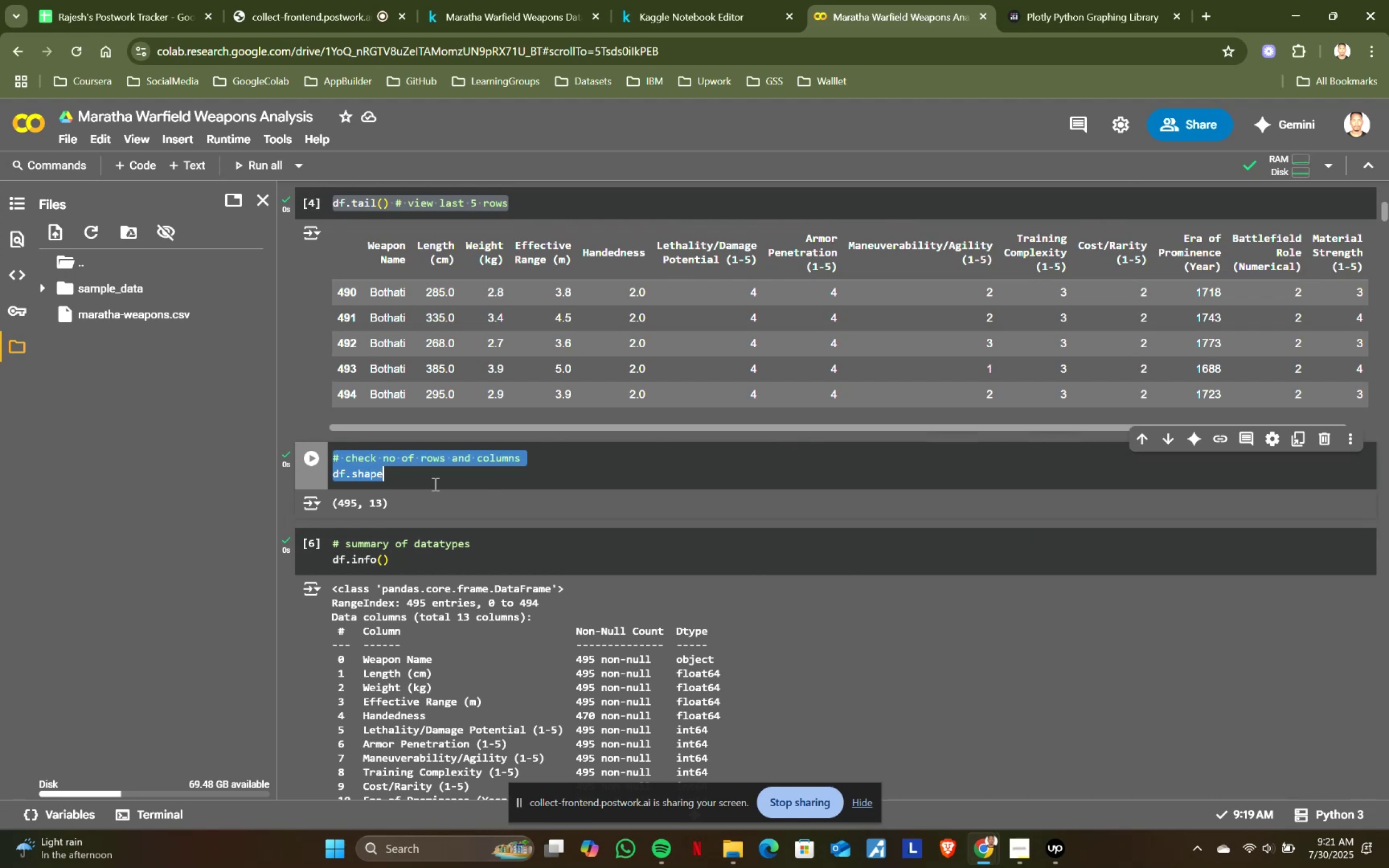 
key(Control+ControlLeft)
 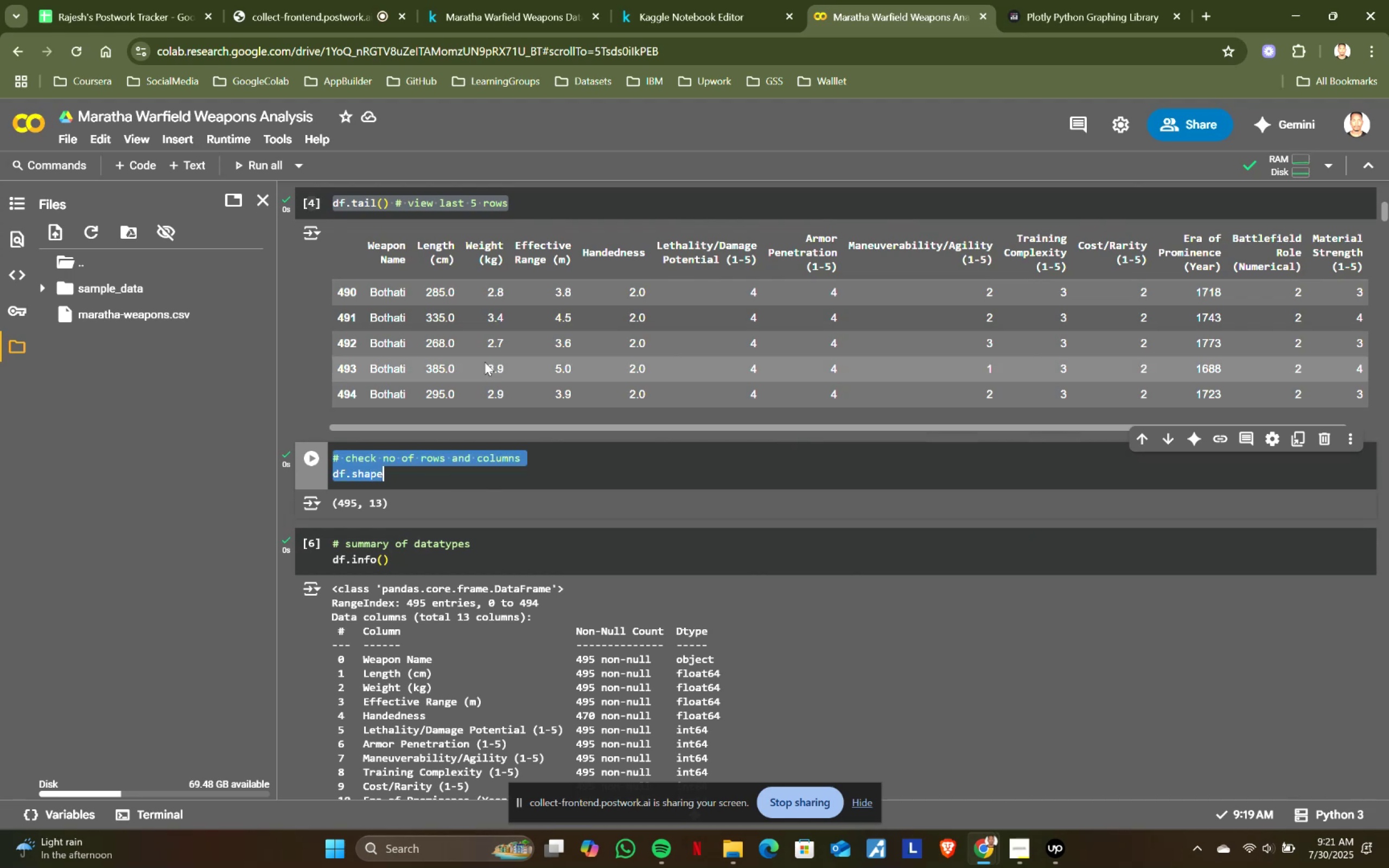 
key(Control+C)
 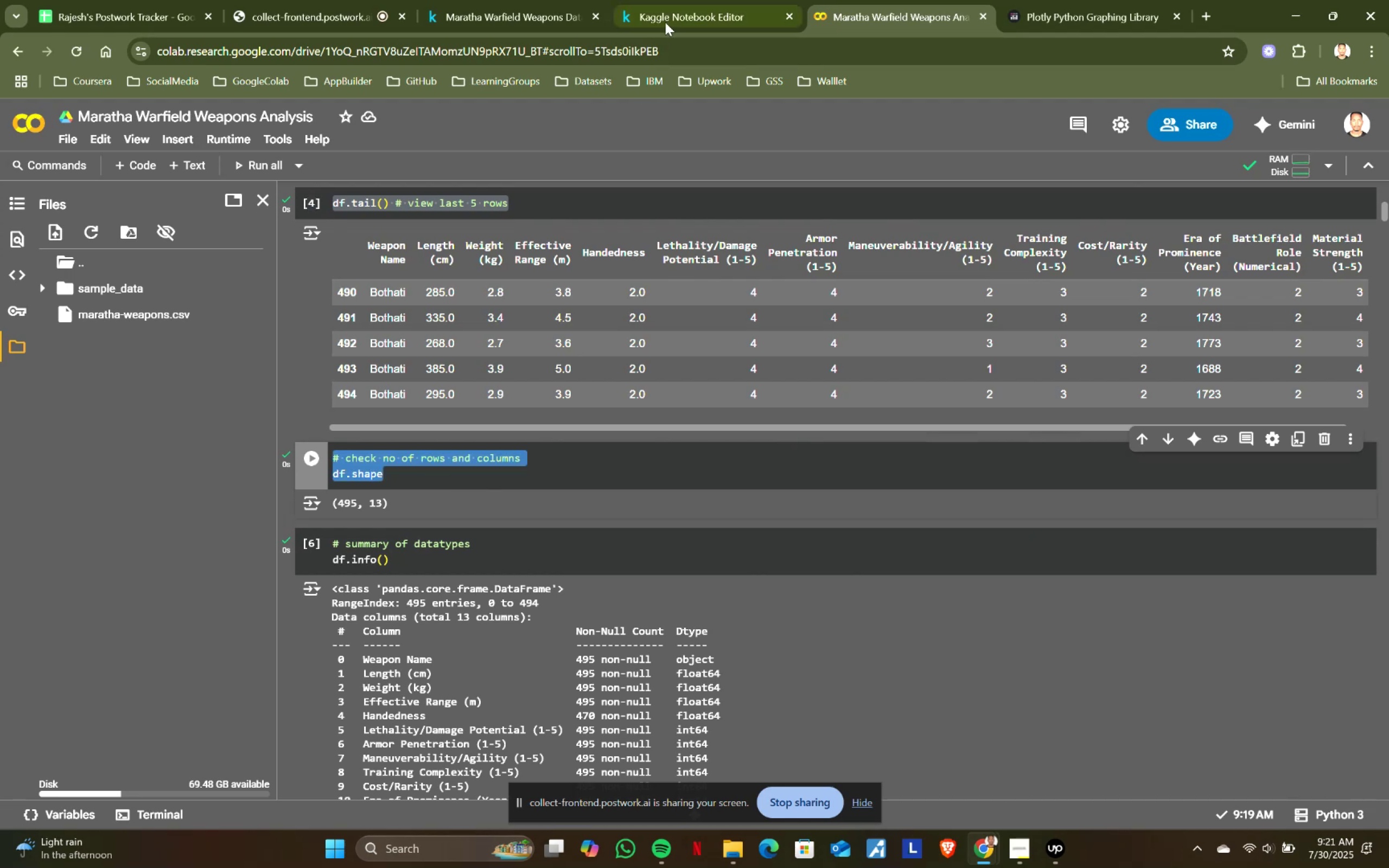 
double_click([666, 21])
 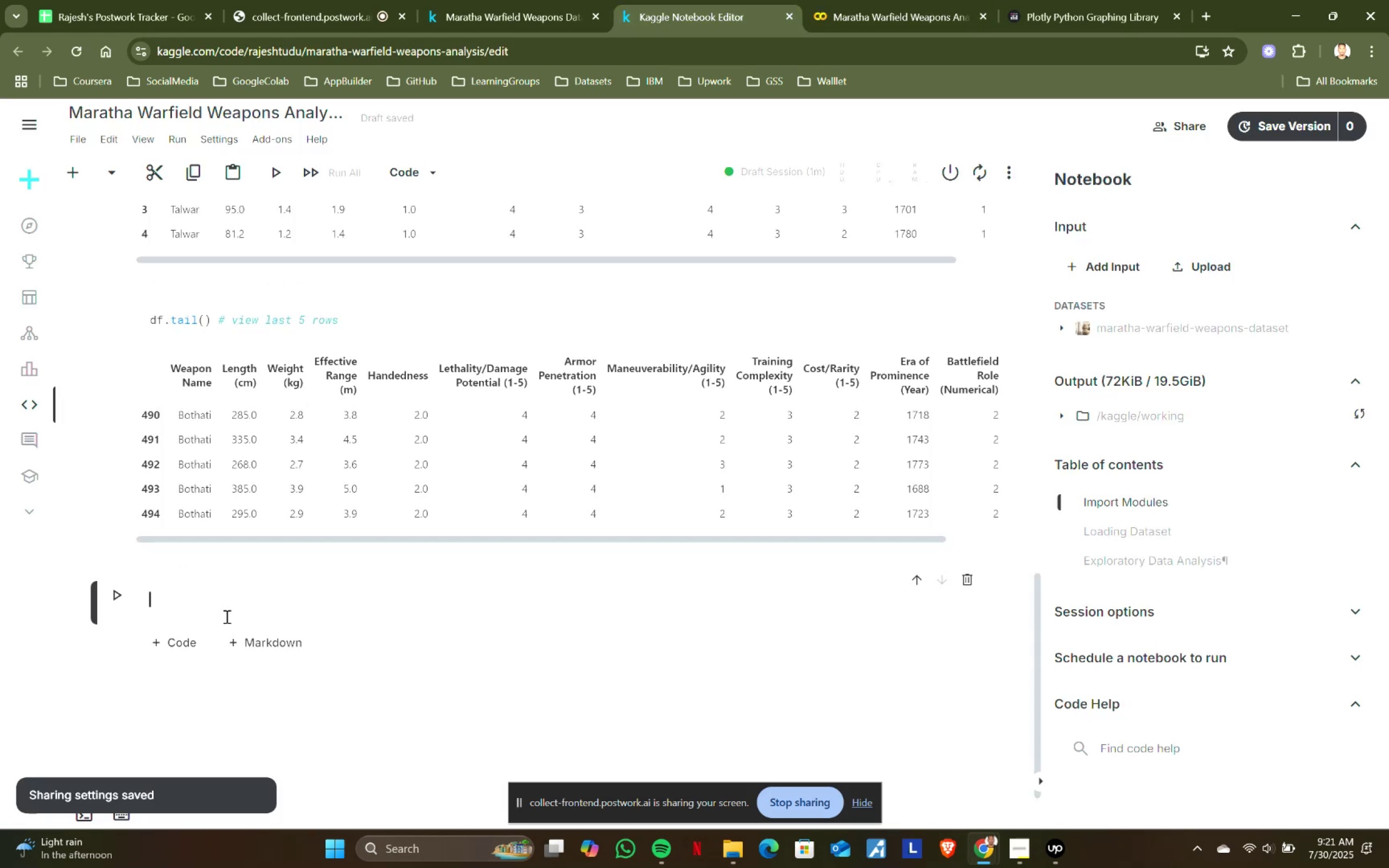 
key(Control+ControlLeft)
 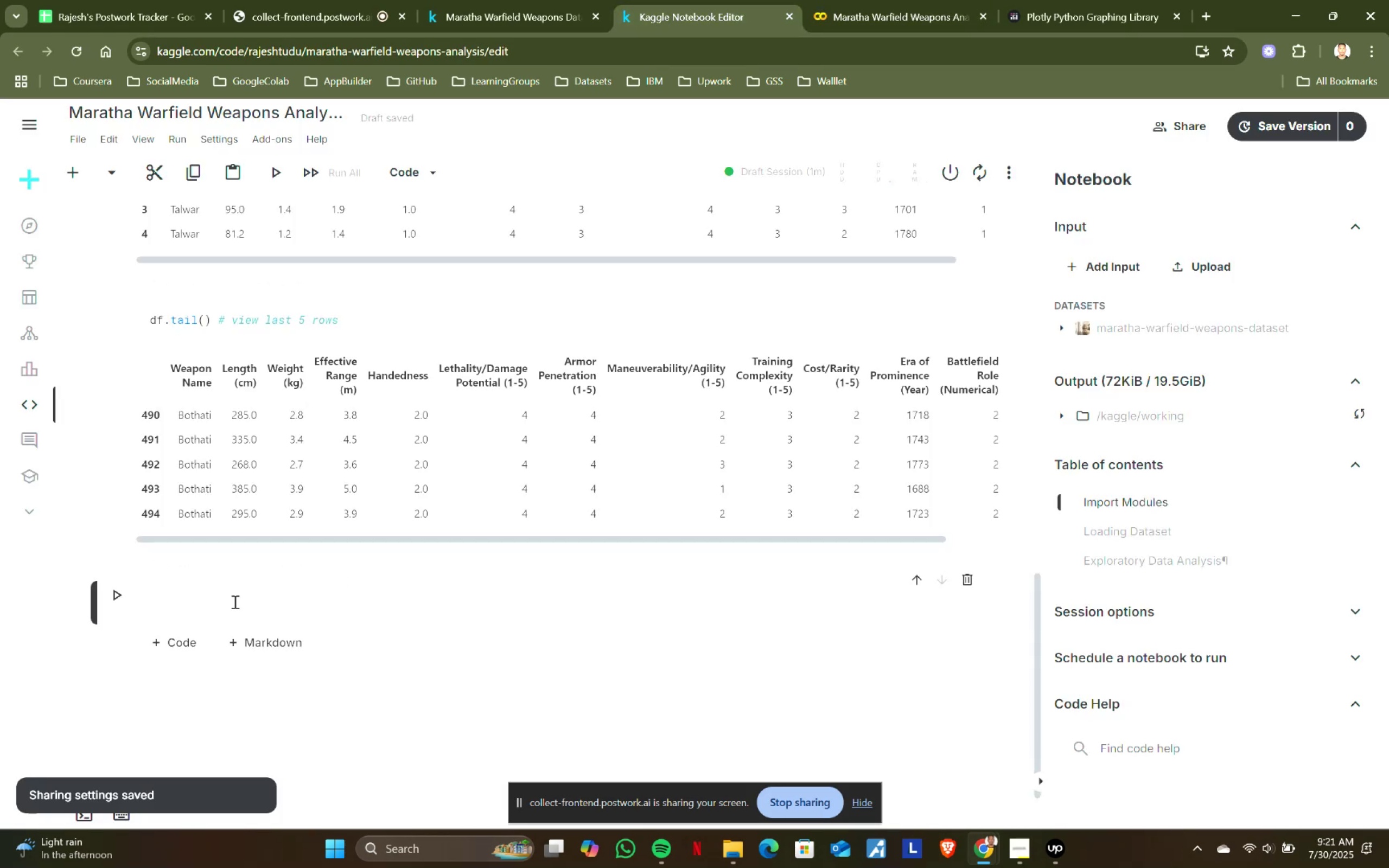 
key(Control+V)
 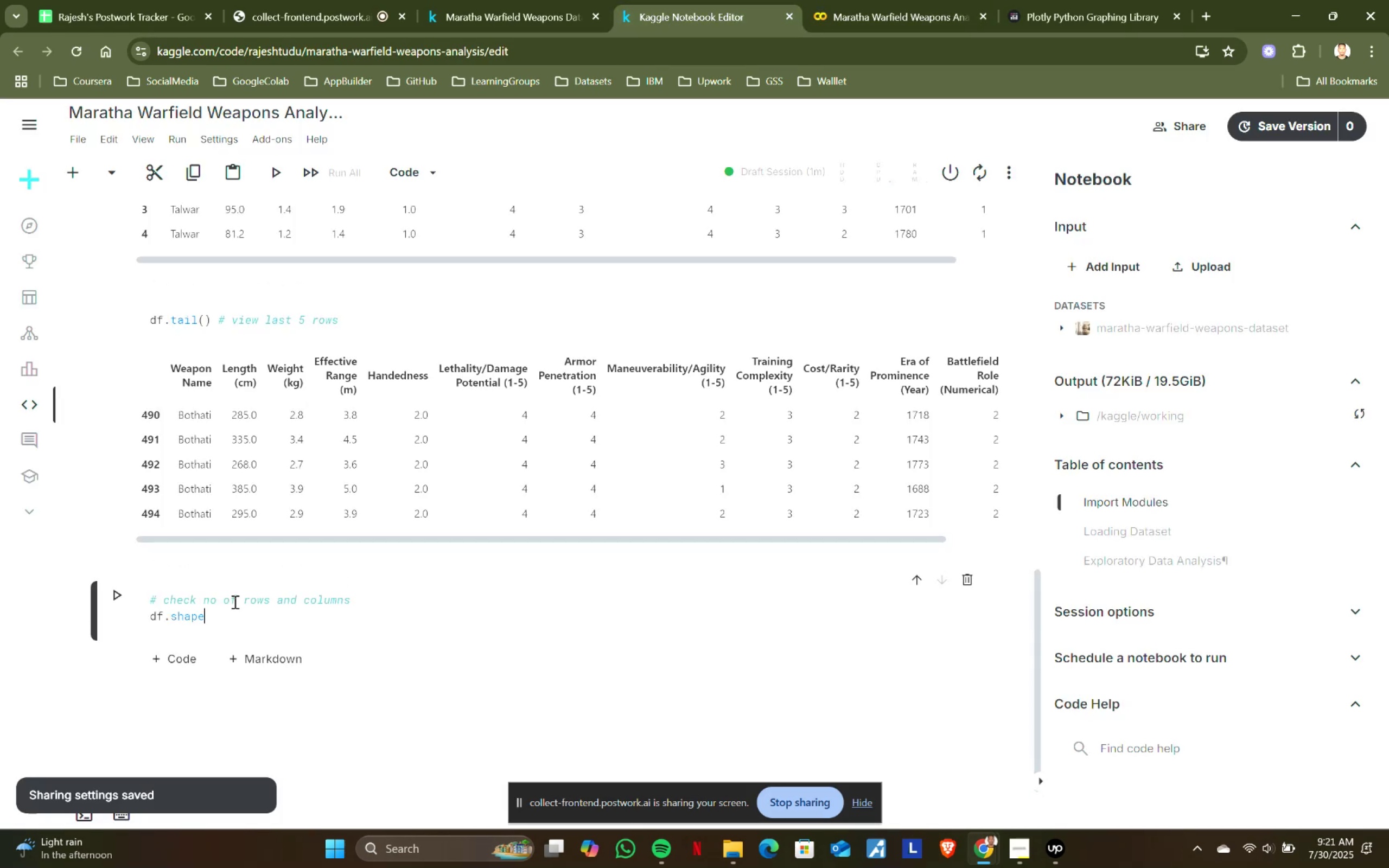 
key(Shift+ShiftRight)
 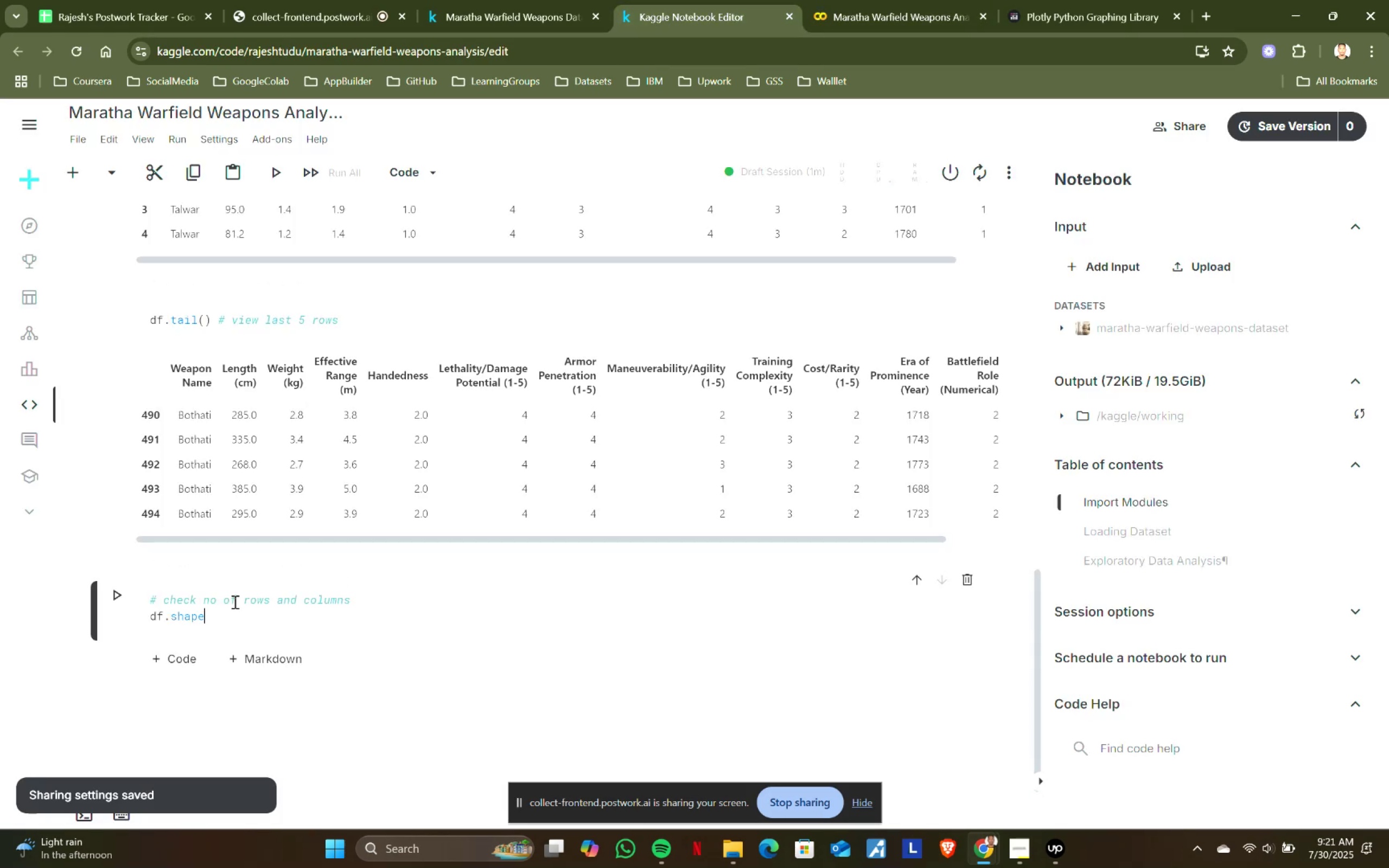 
key(Shift+Enter)
 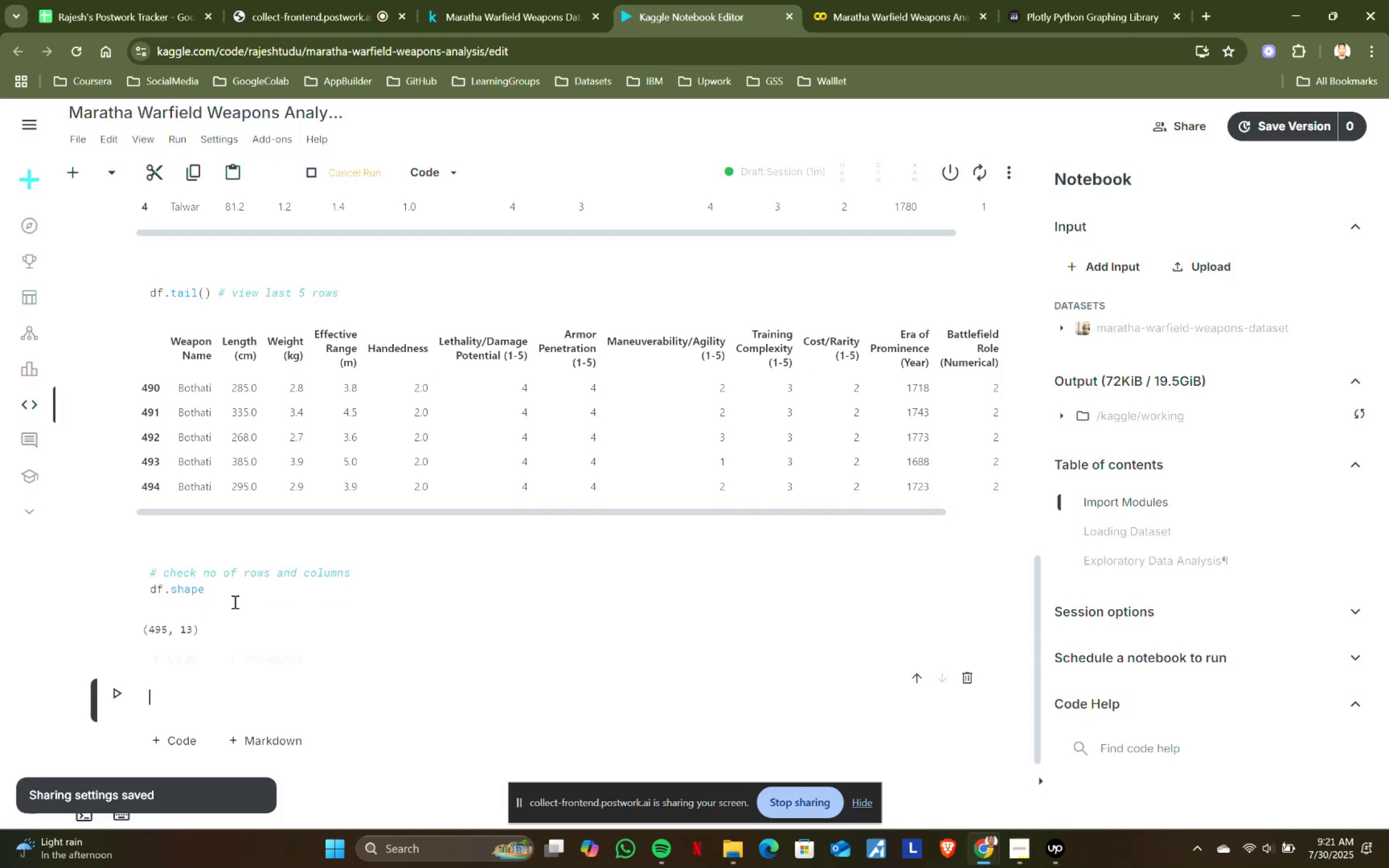 
scroll: coordinate [357, 548], scroll_direction: down, amount: 4.0
 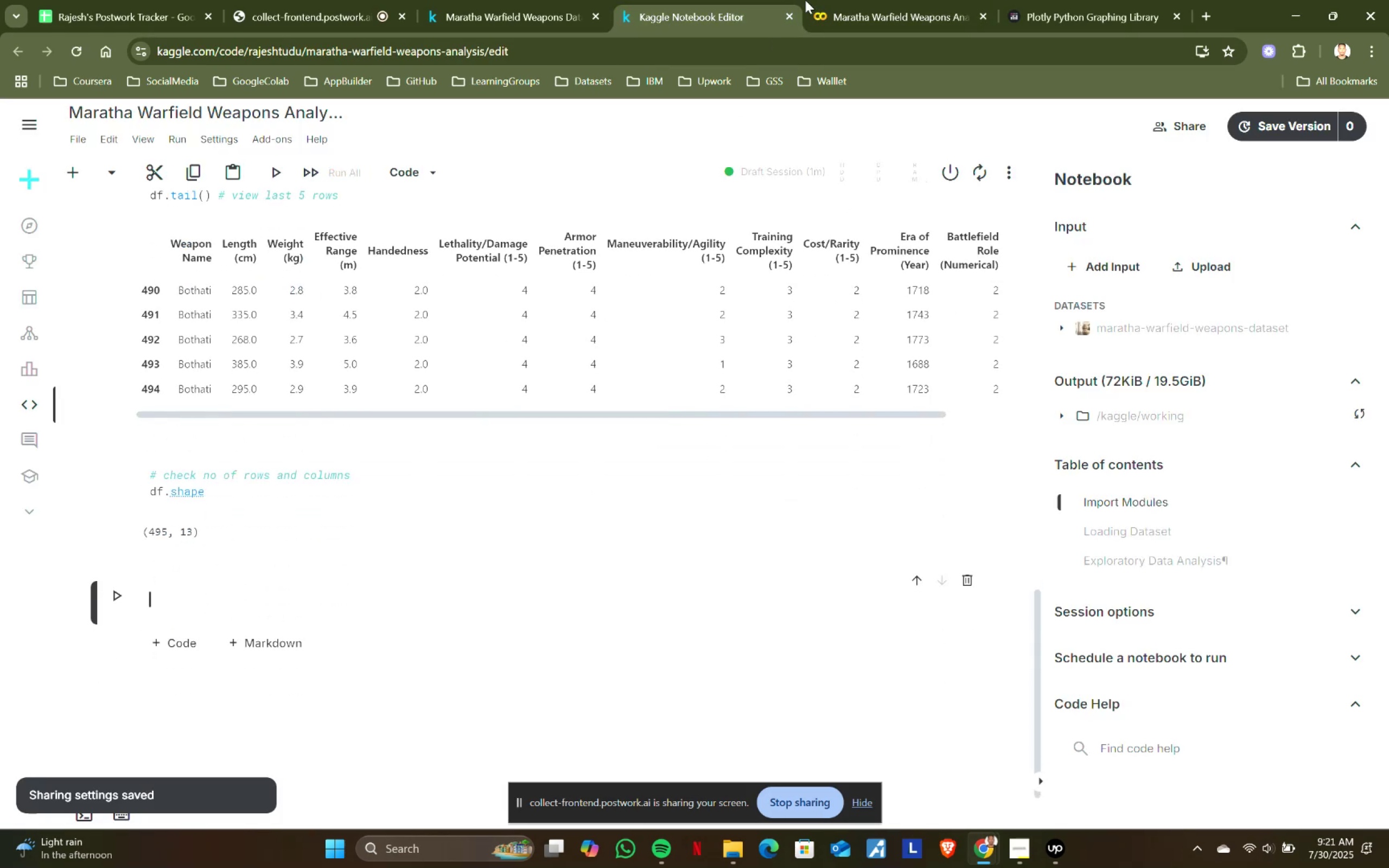 
left_click([853, 0])
 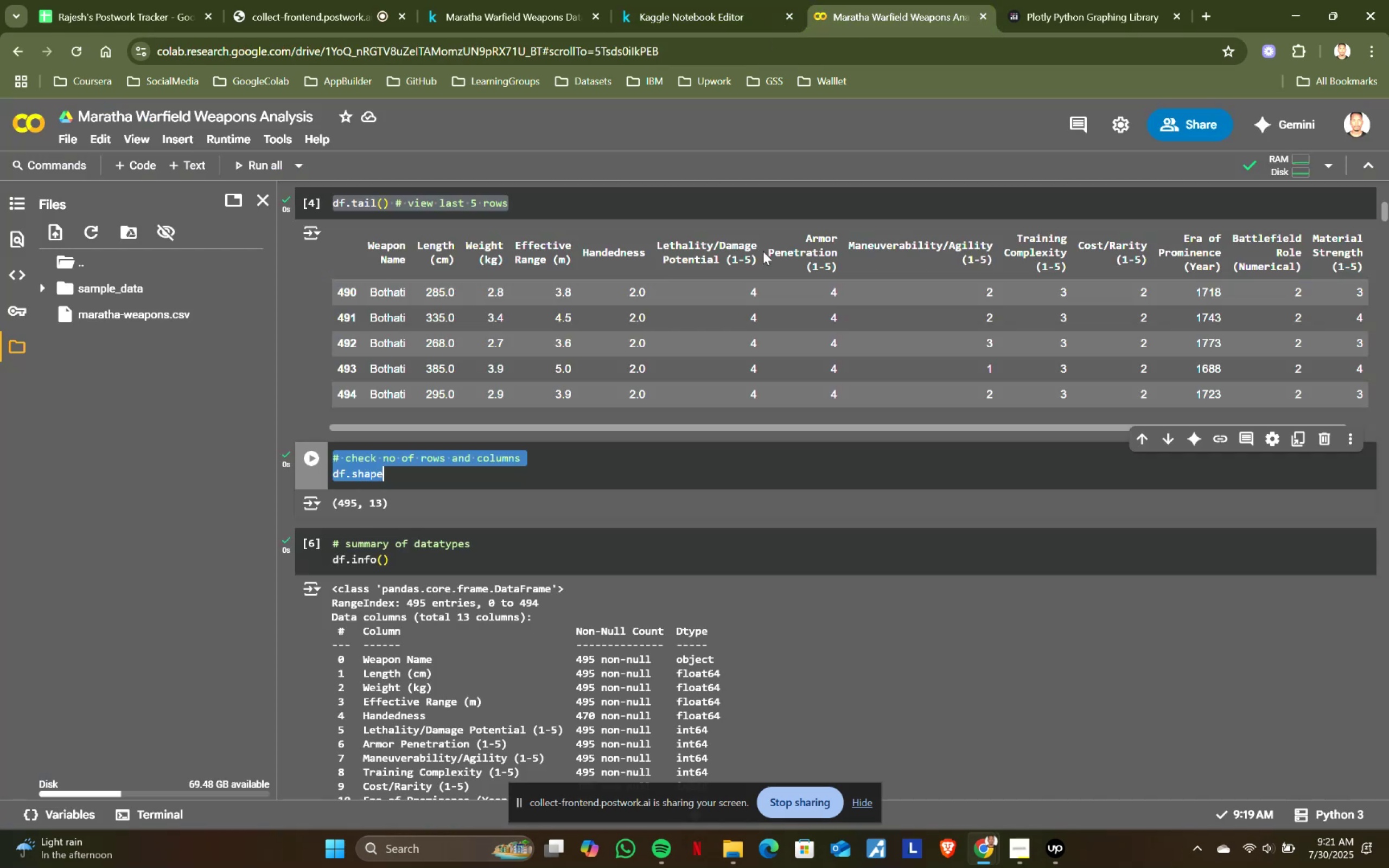 
scroll: coordinate [545, 481], scroll_direction: down, amount: 2.0
 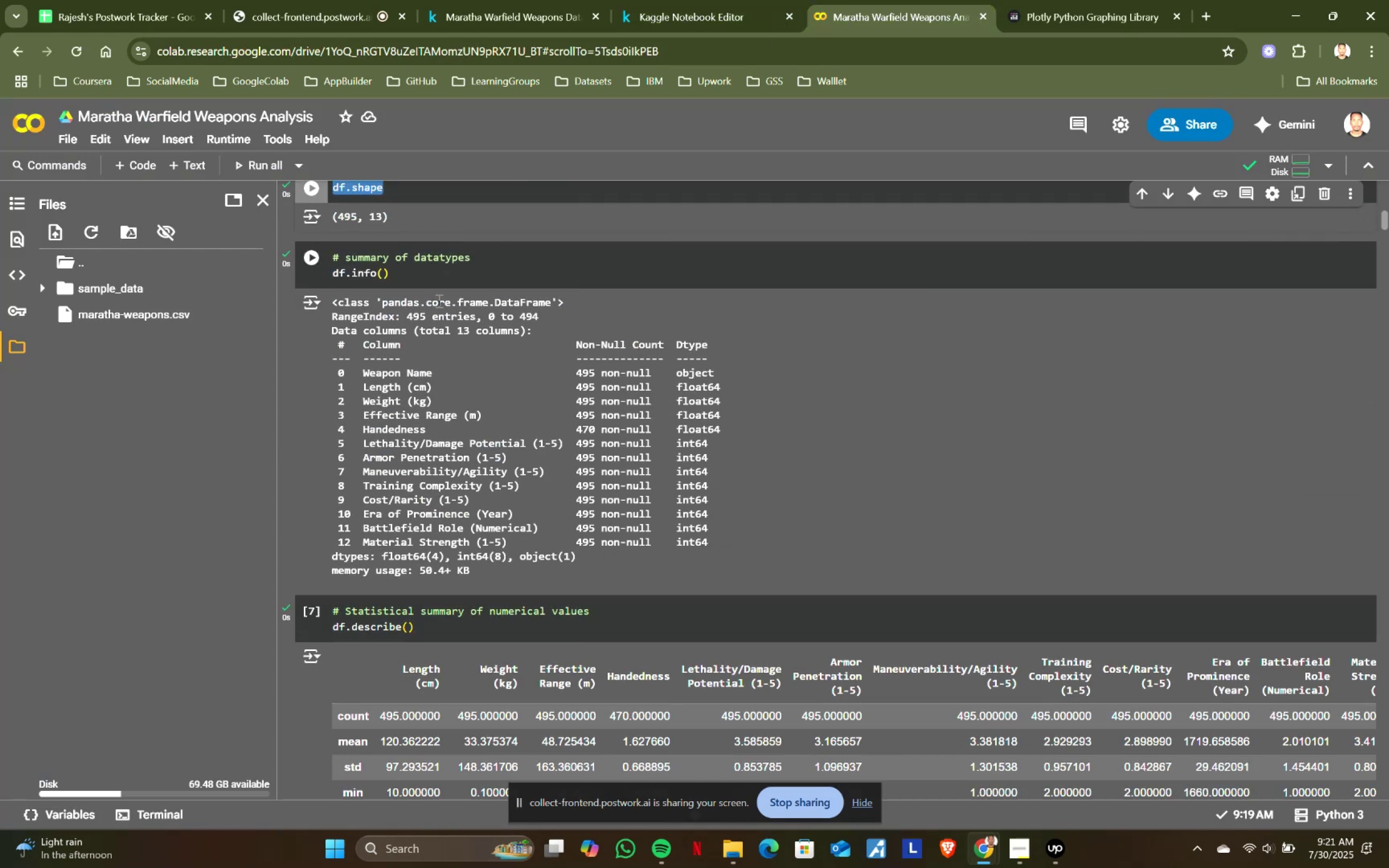 
left_click([435, 290])
 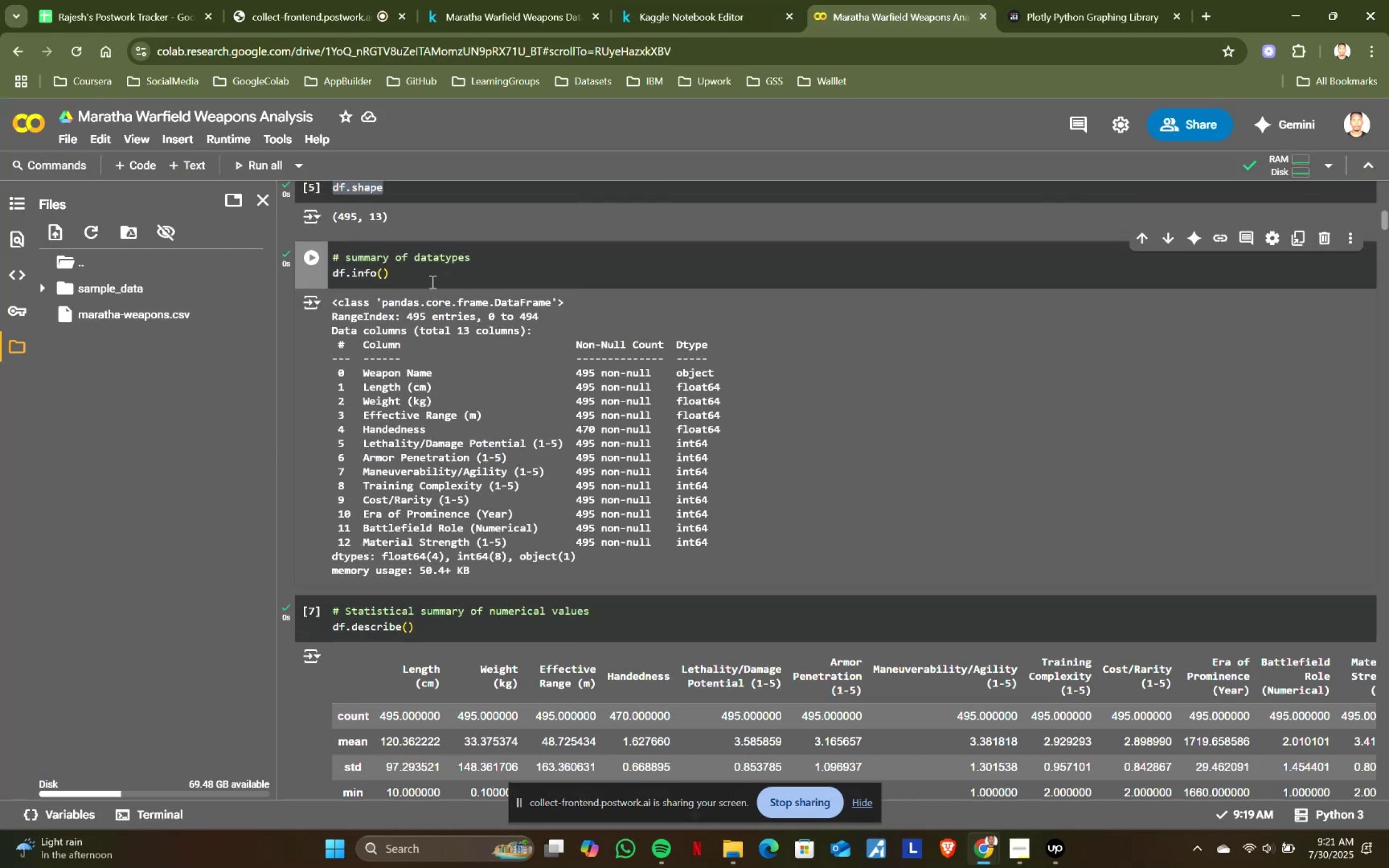 
key(Control+ControlLeft)
 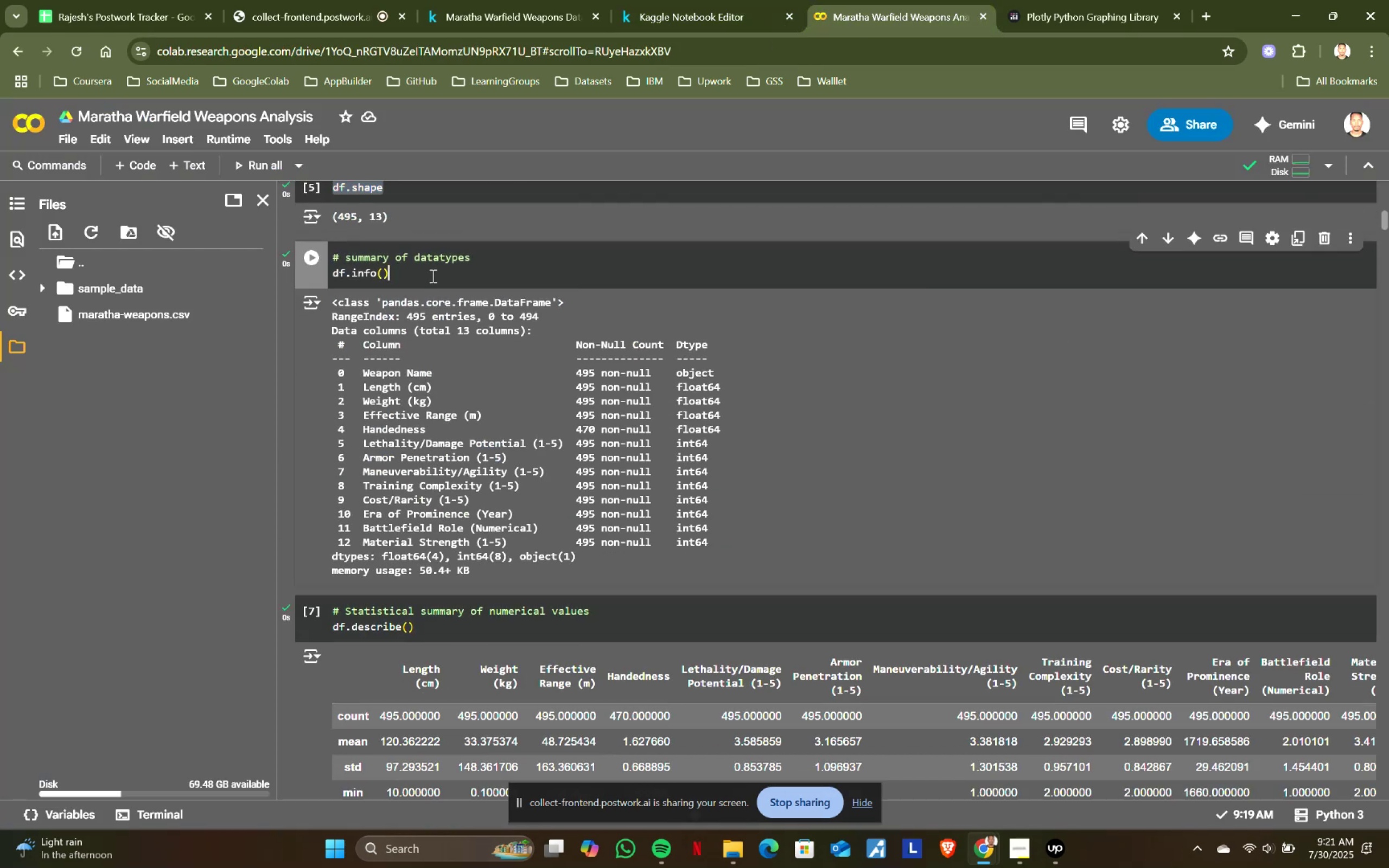 
left_click([432, 276])
 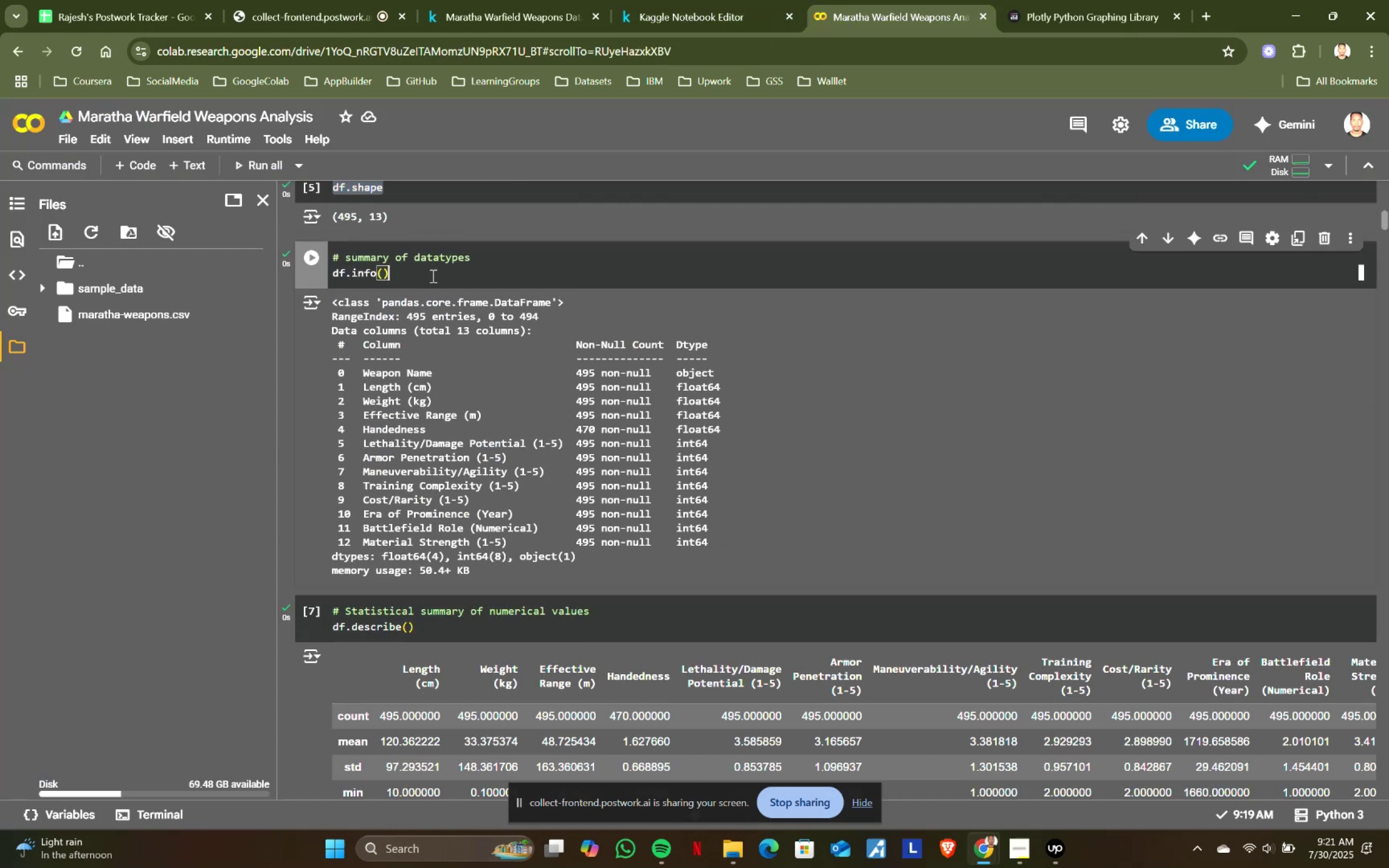 
key(Control+A)
 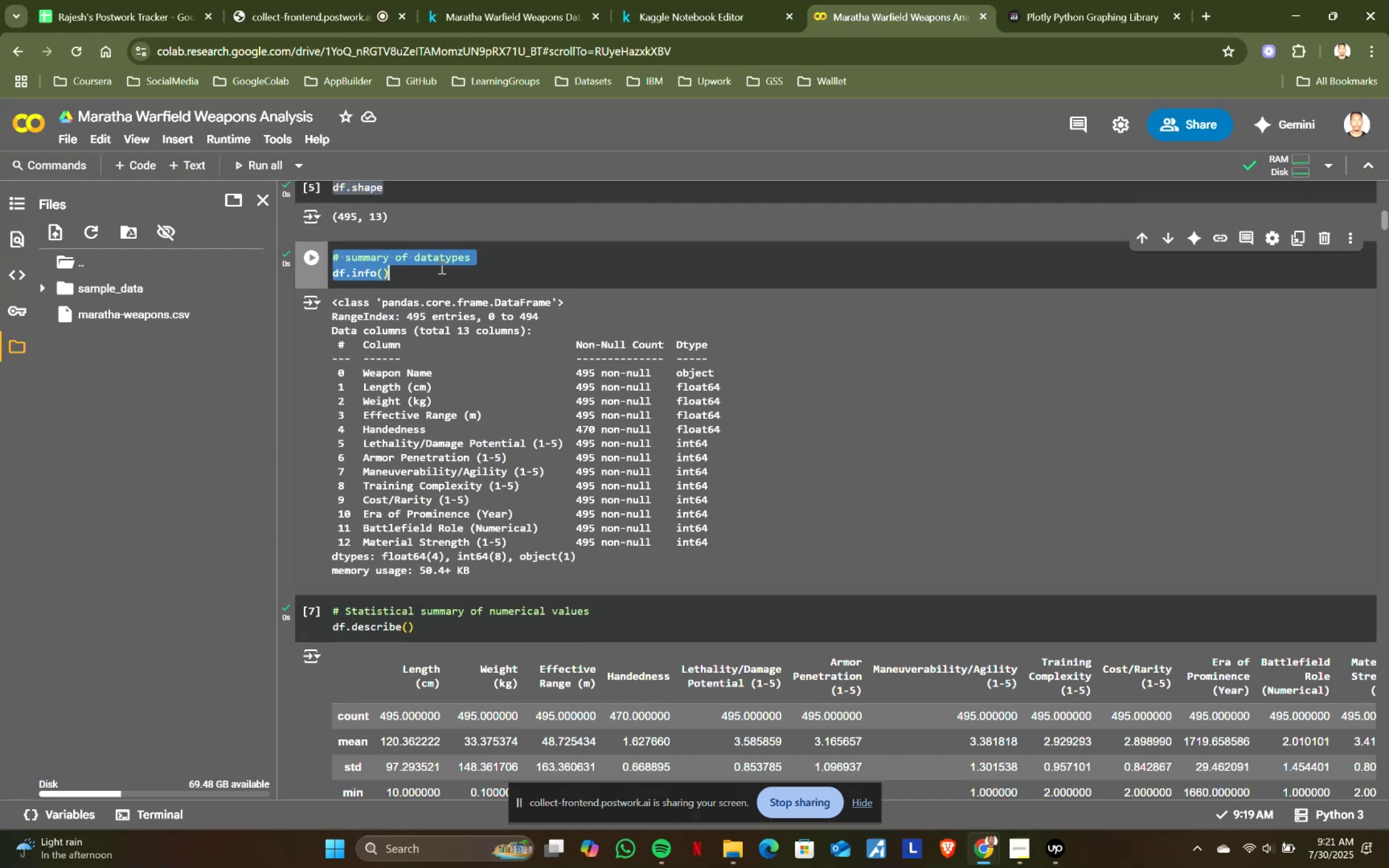 
key(Control+ControlLeft)
 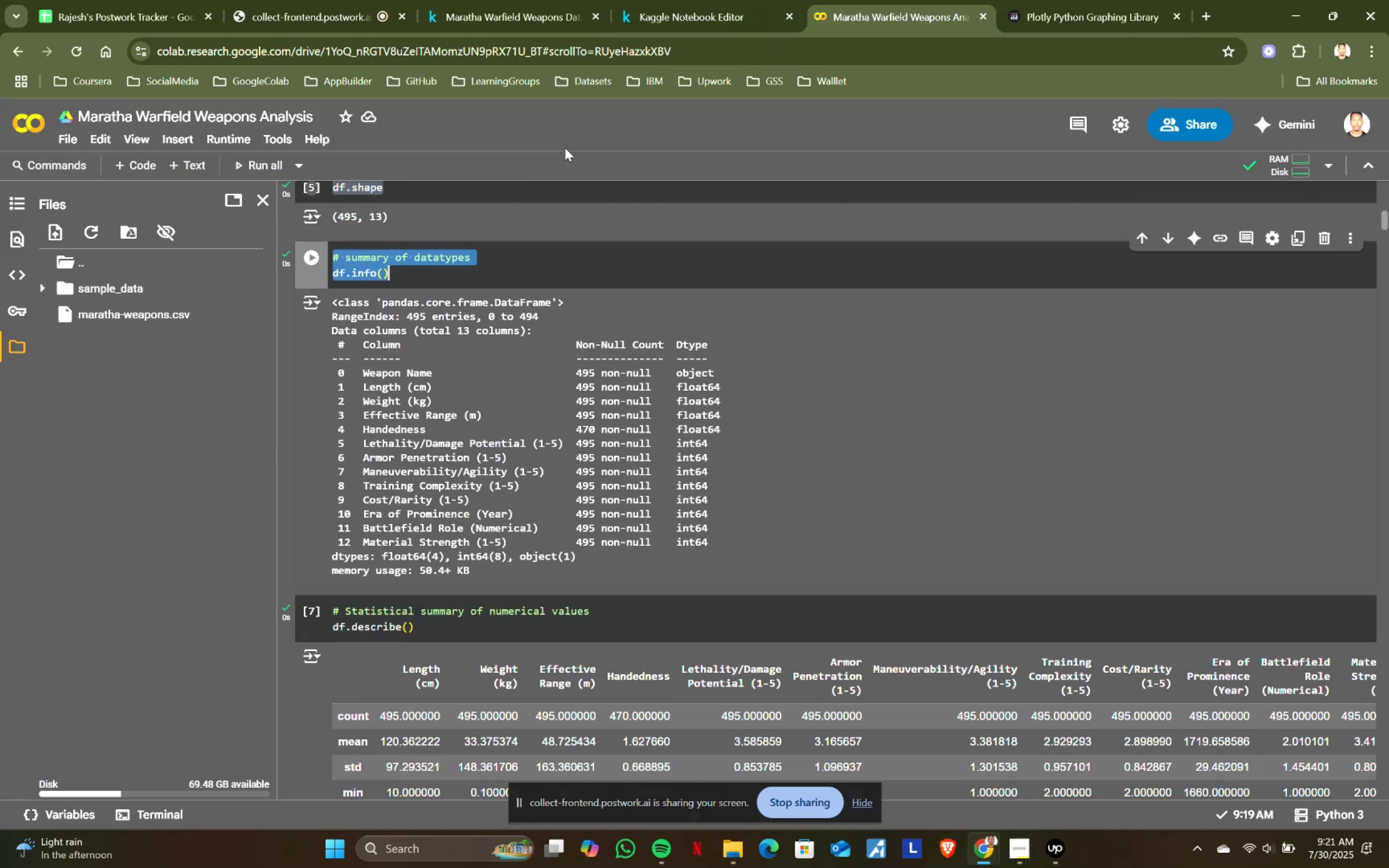 
key(Control+C)
 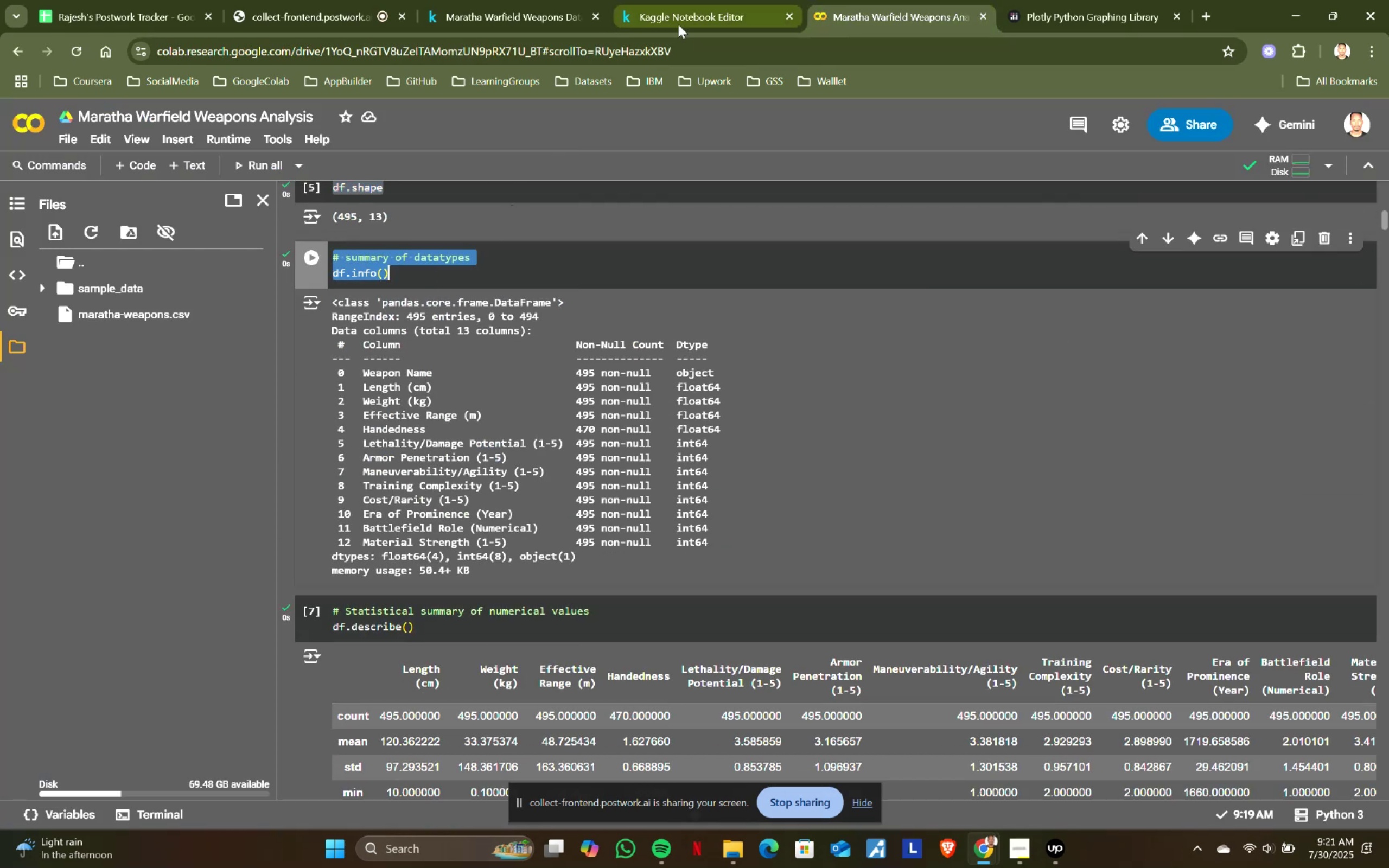 
left_click([678, 24])
 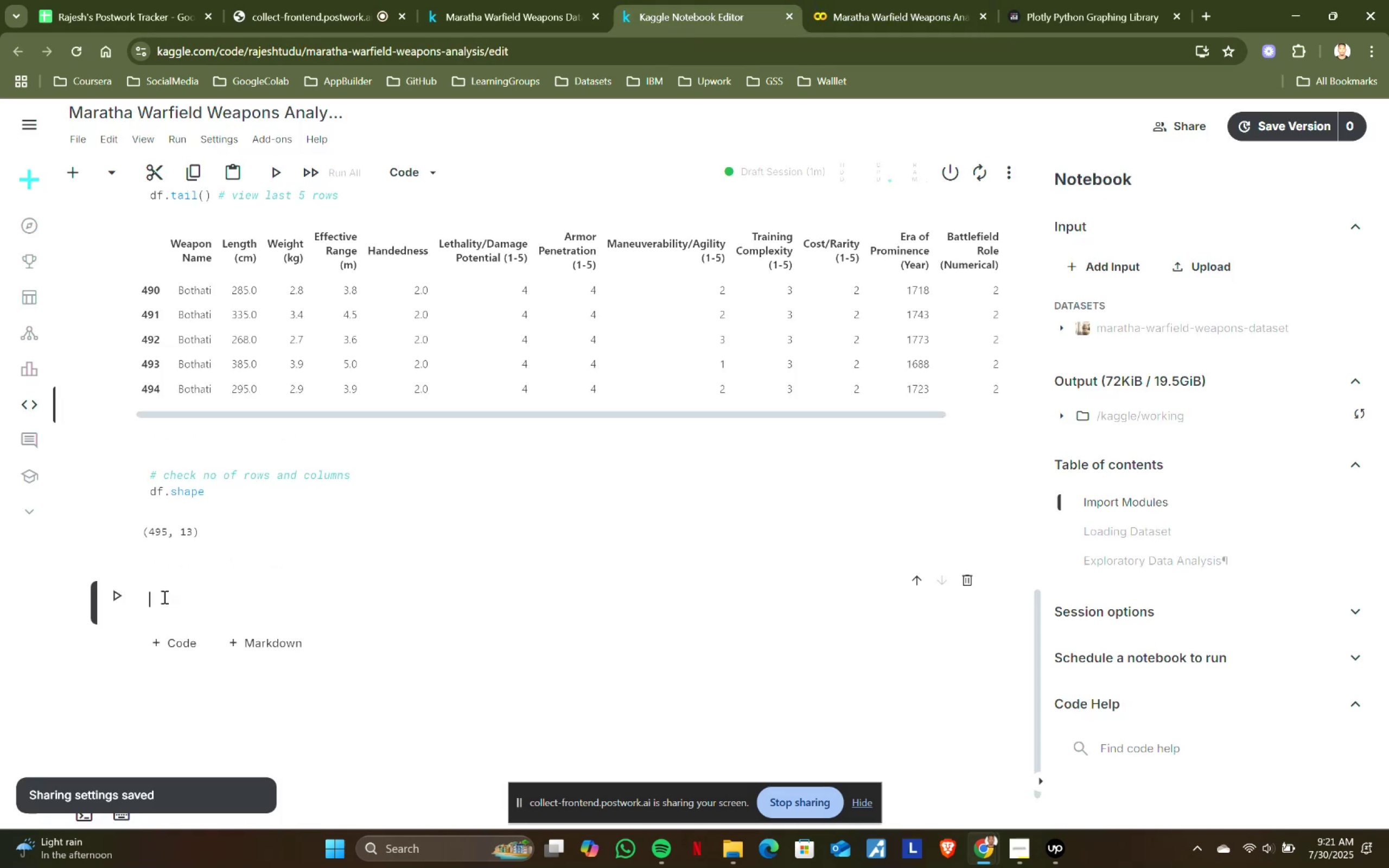 
key(Control+ControlLeft)
 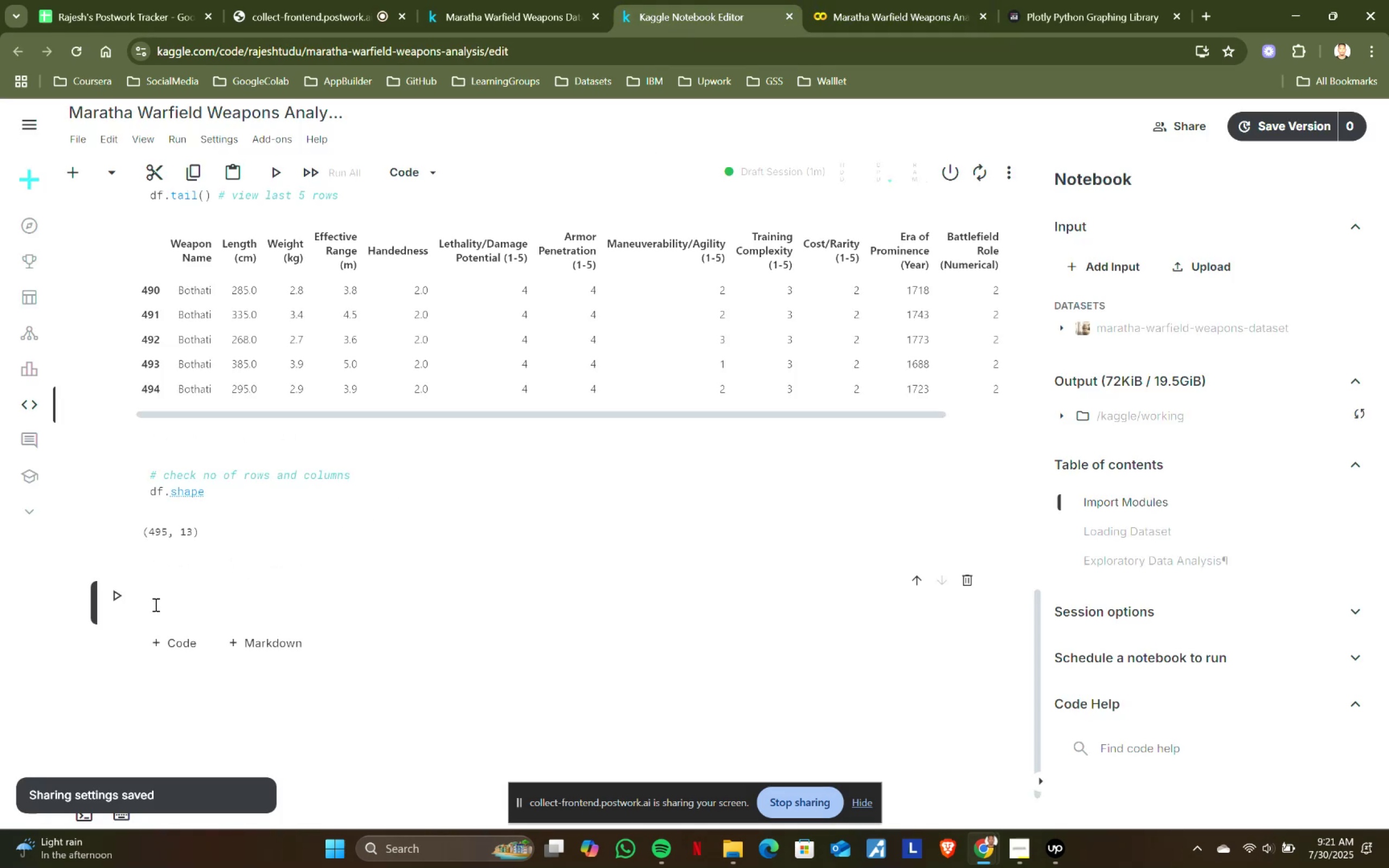 
key(Control+V)
 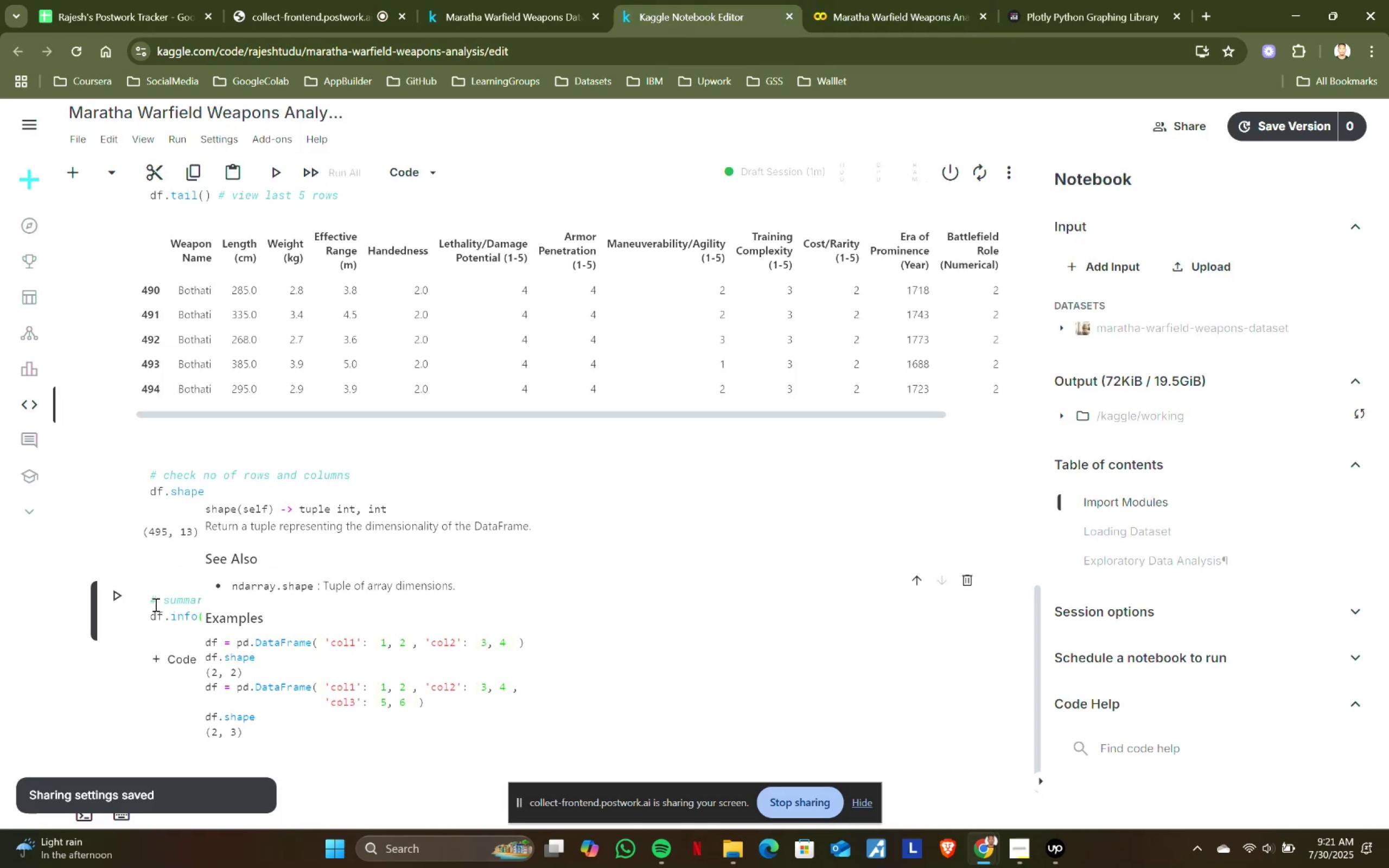 
key(Shift+ShiftRight)
 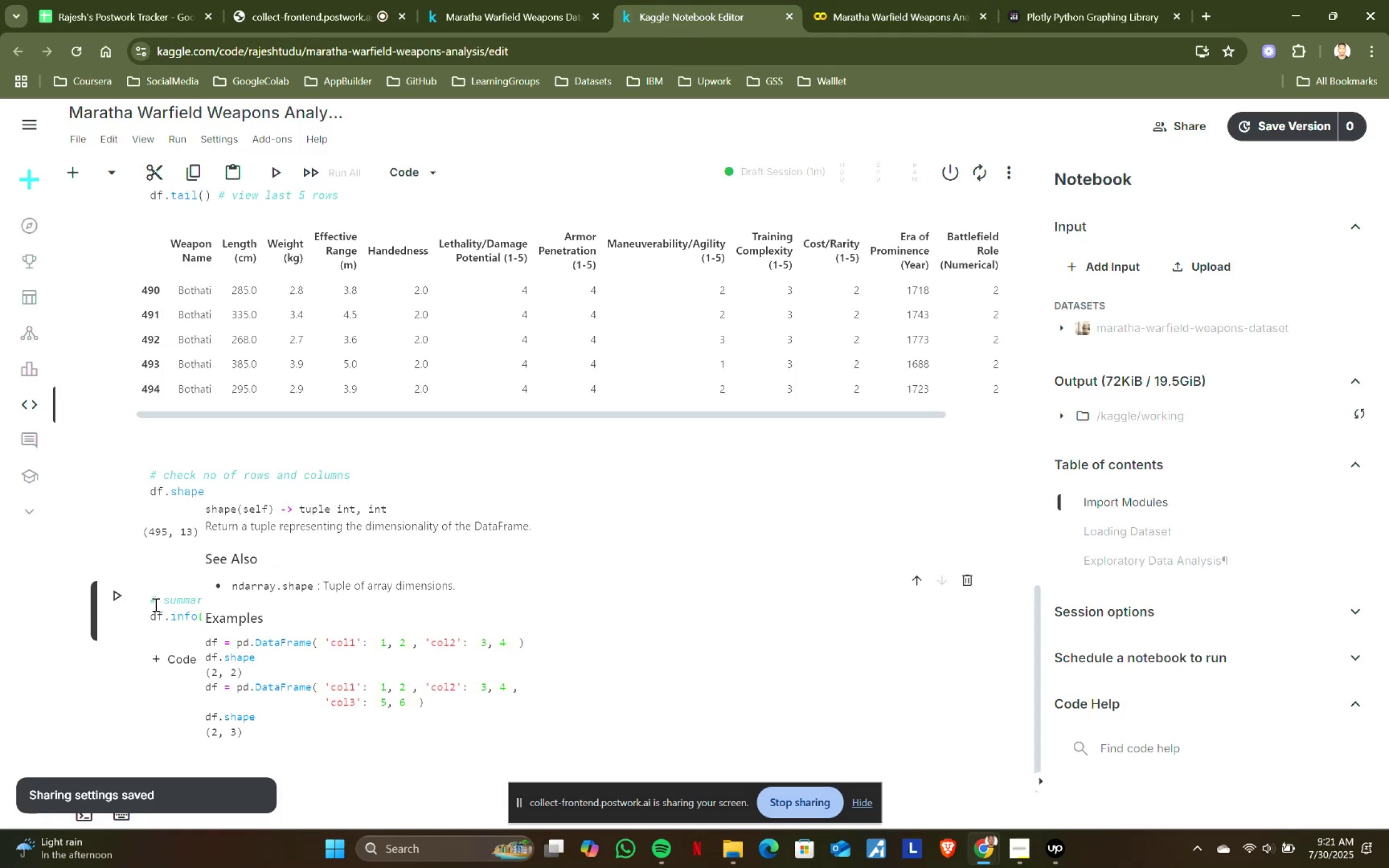 
key(Shift+Enter)
 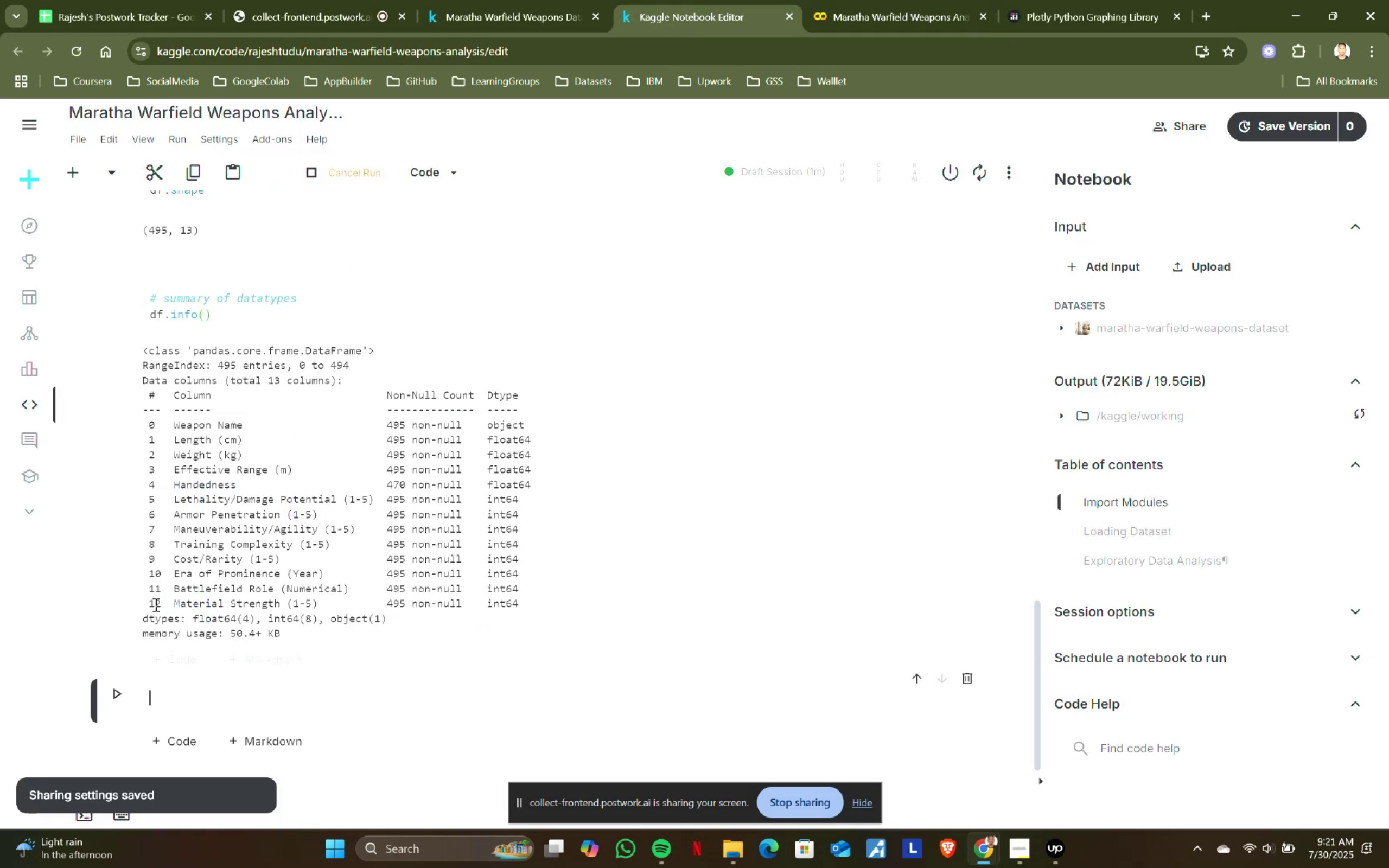 
scroll: coordinate [425, 549], scroll_direction: down, amount: 2.0
 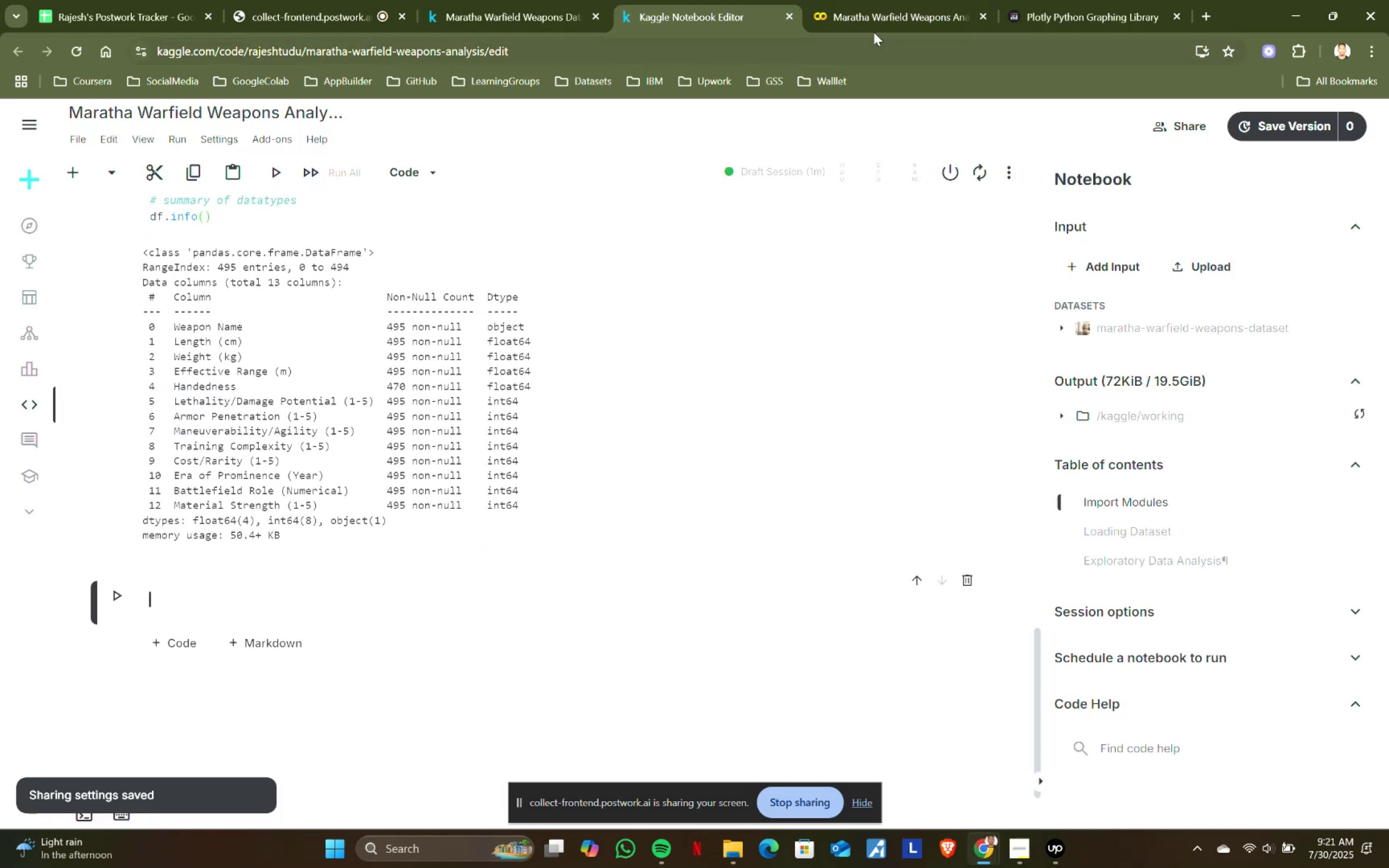 
left_click([893, 0])
 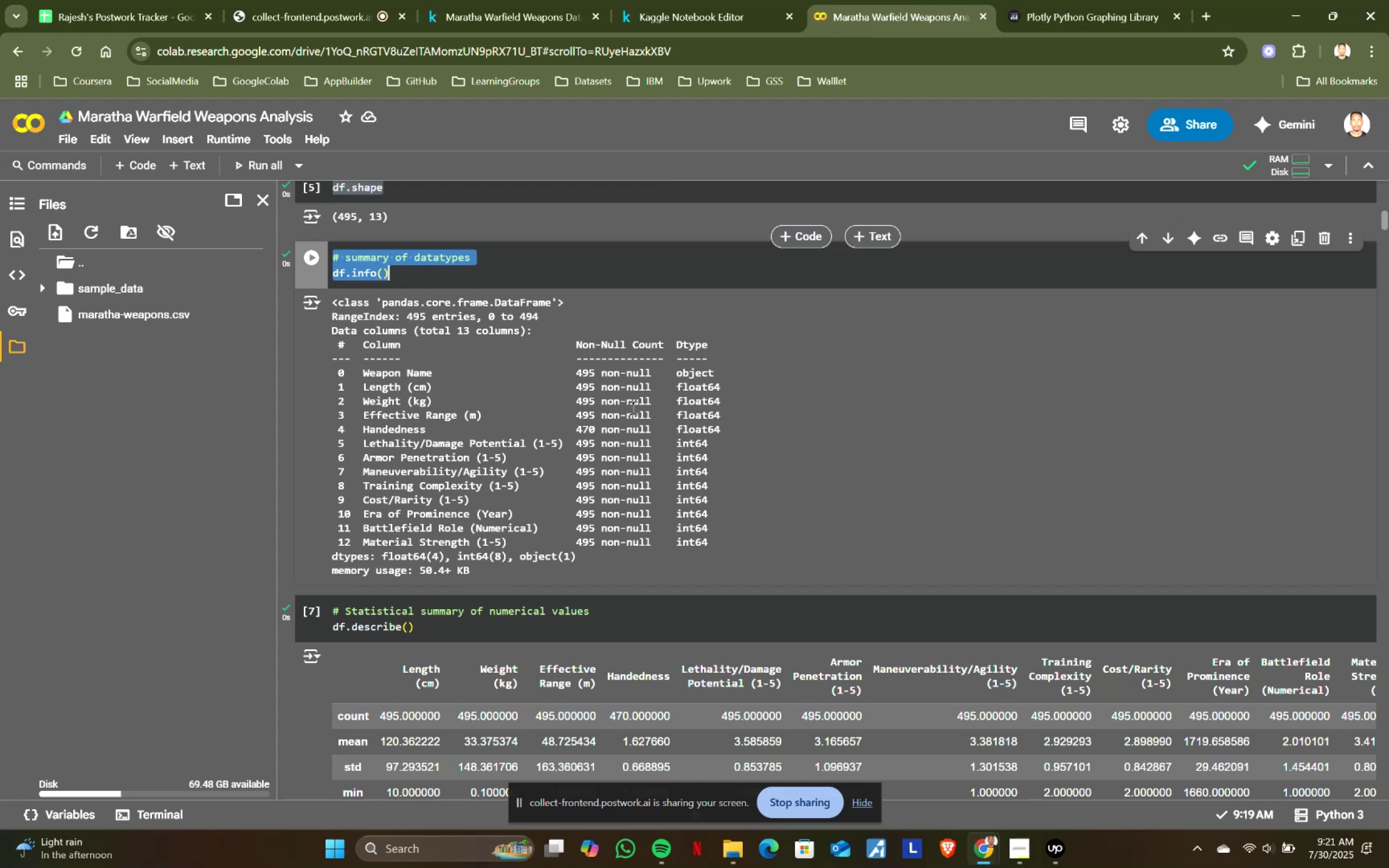 
scroll: coordinate [540, 519], scroll_direction: down, amount: 2.0
 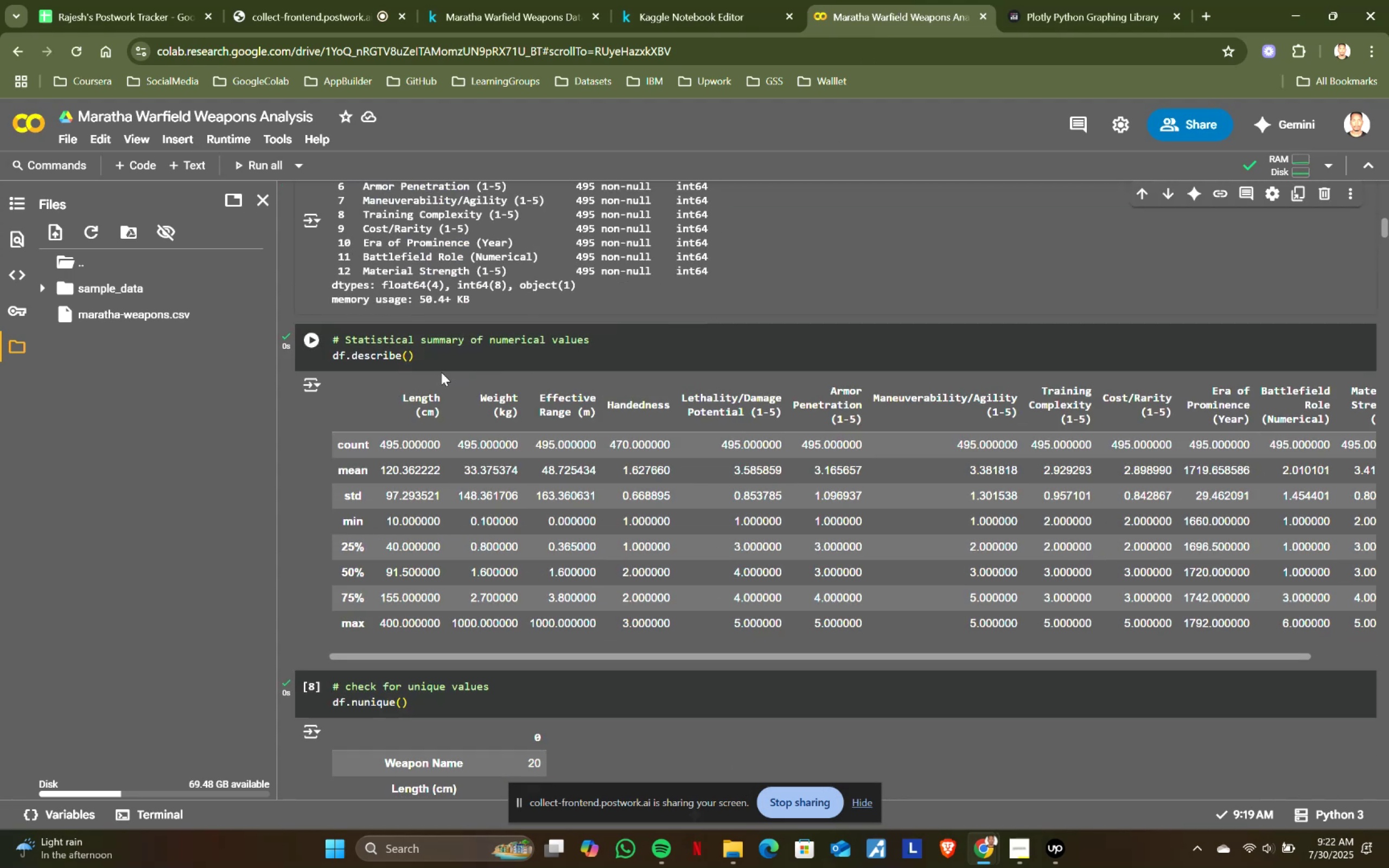 
left_click([451, 357])
 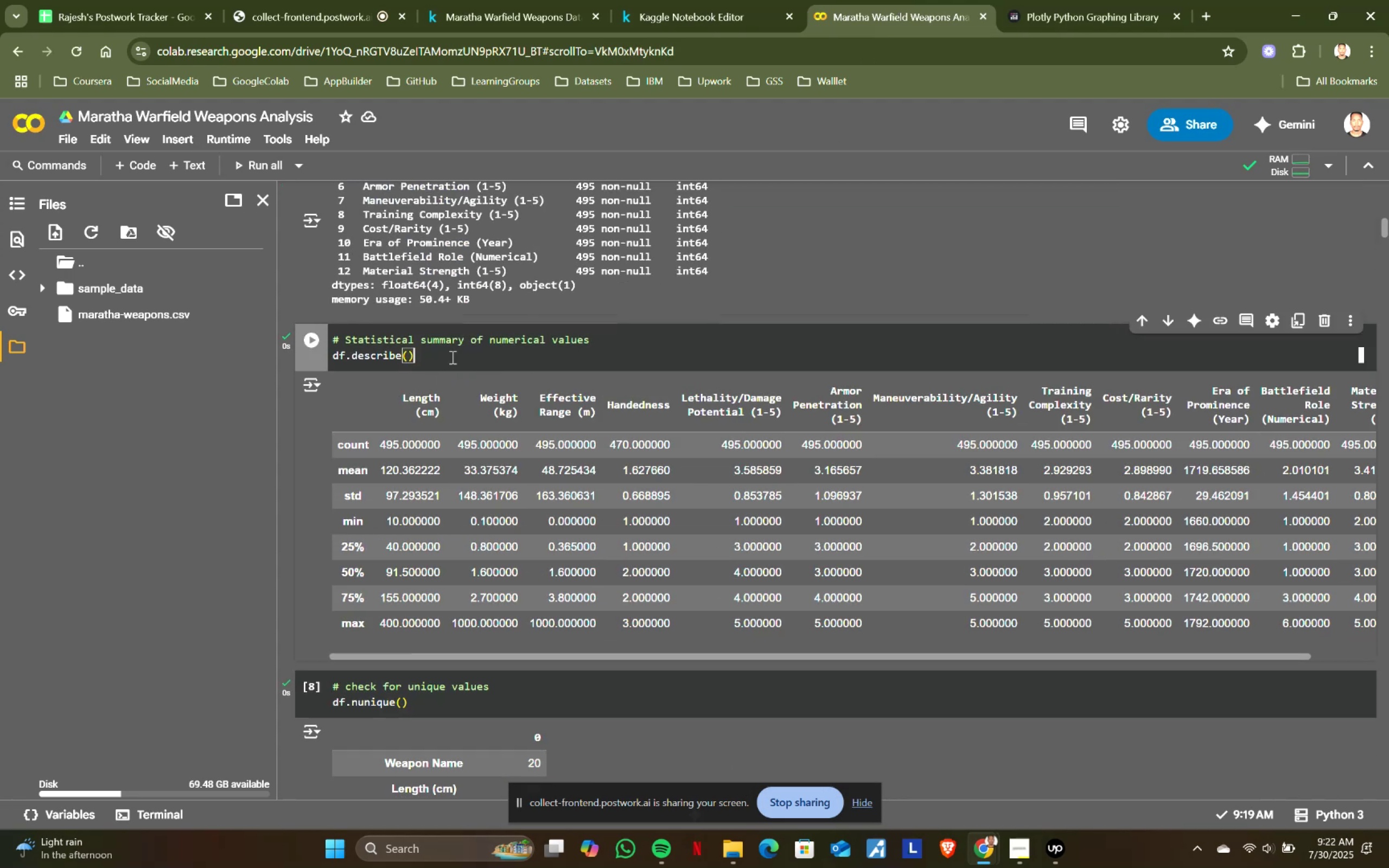 
key(Control+ControlLeft)
 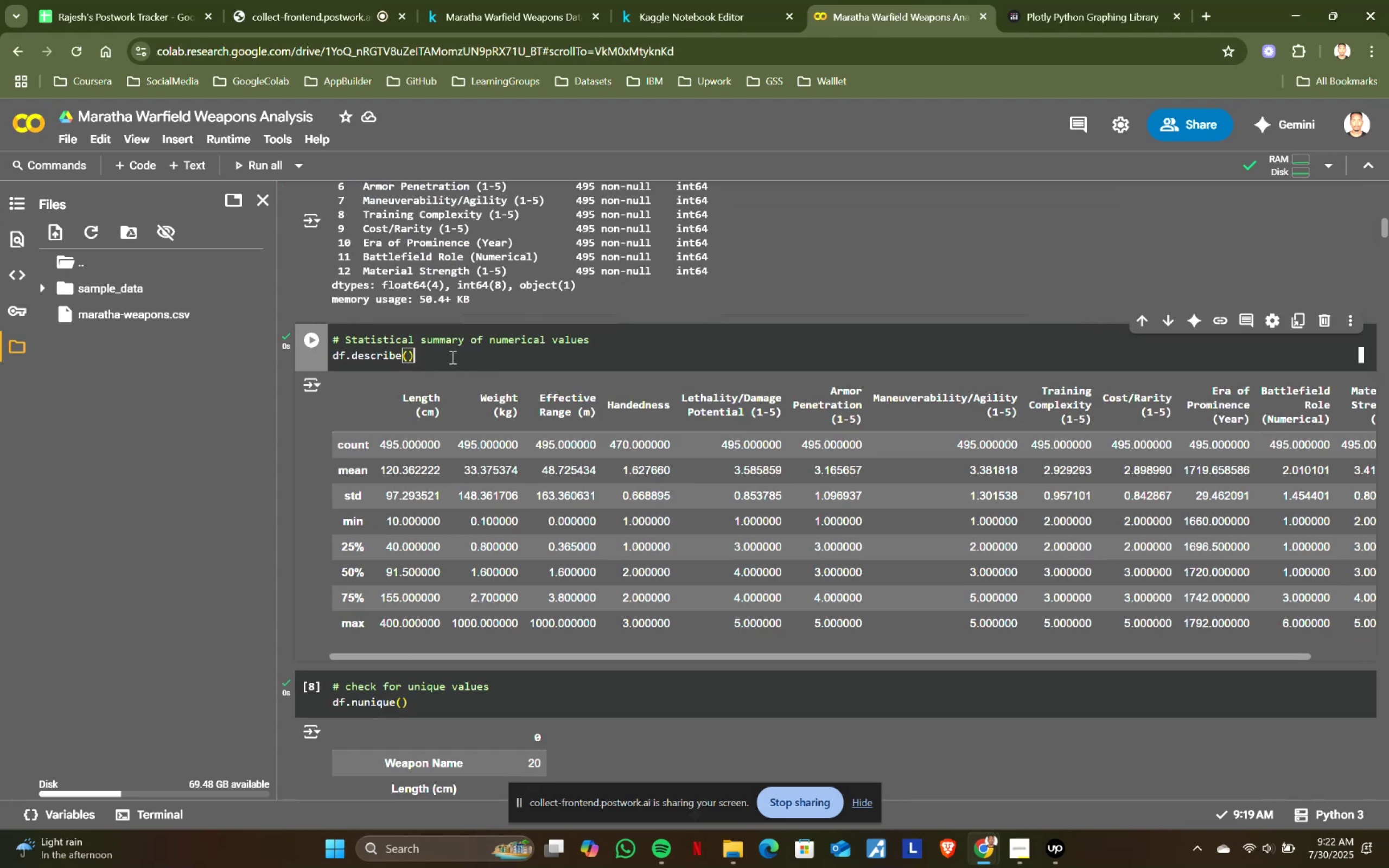 
key(Control+A)
 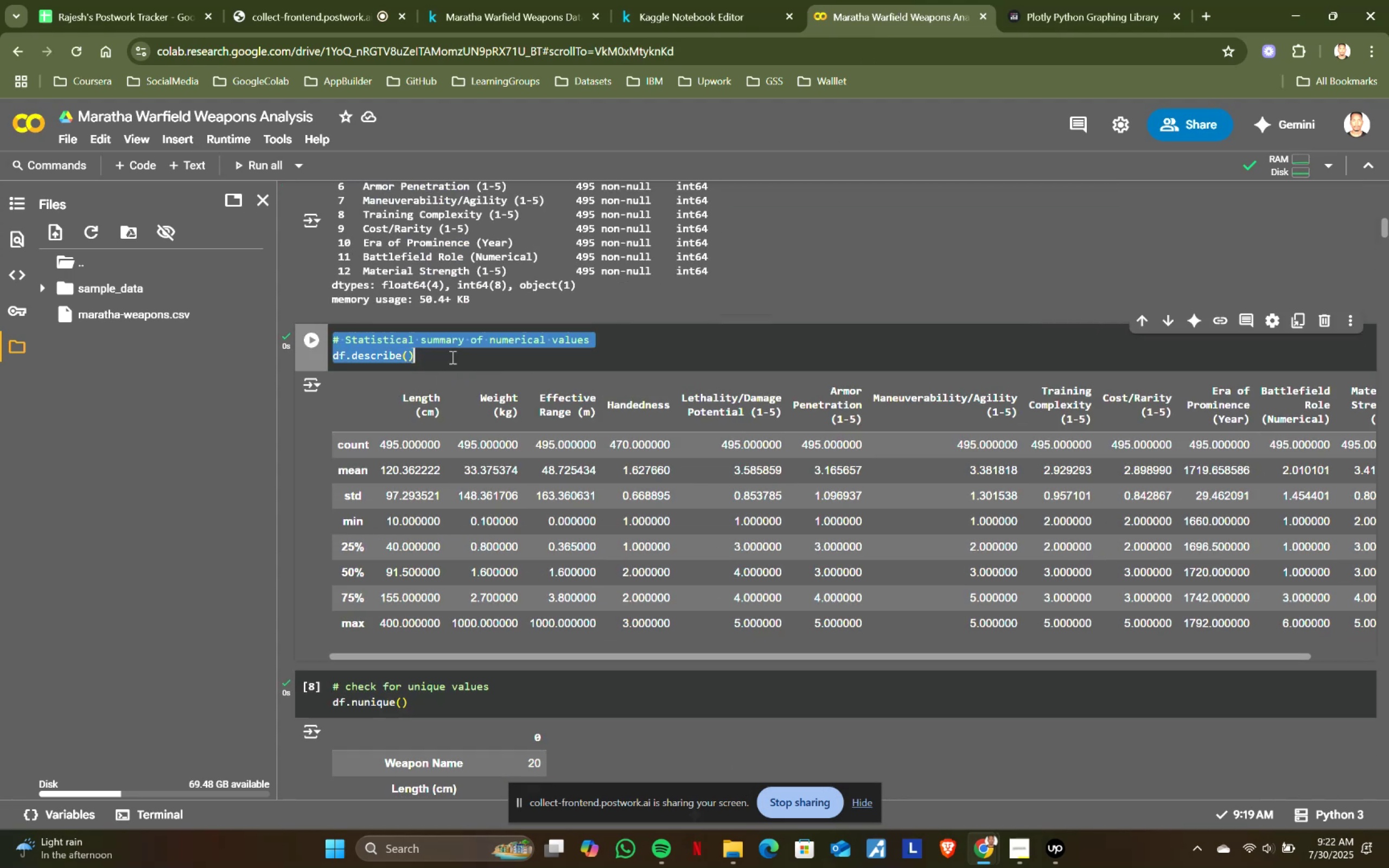 
key(Control+ControlLeft)
 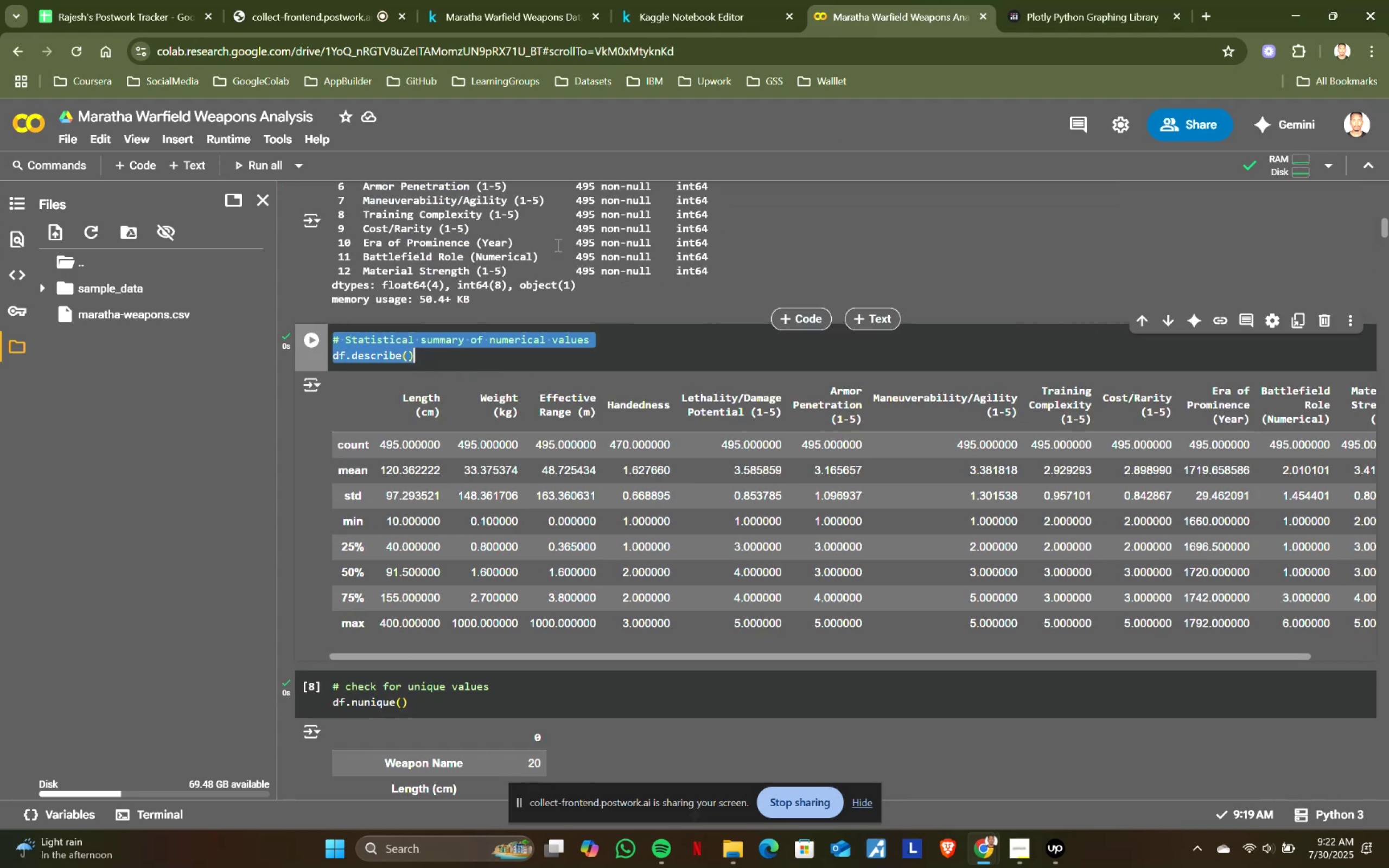 
key(Control+C)
 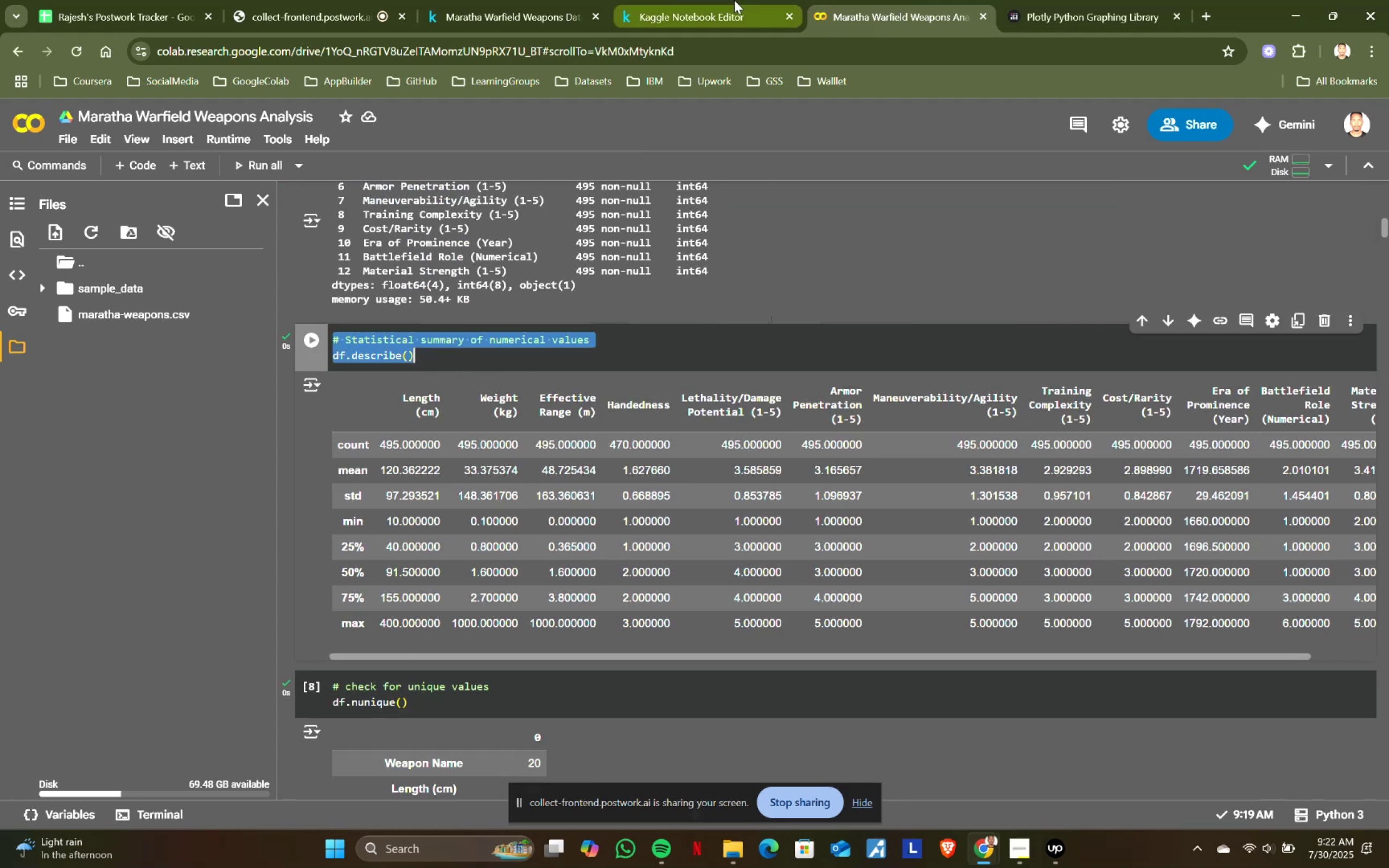 
left_click([734, 0])
 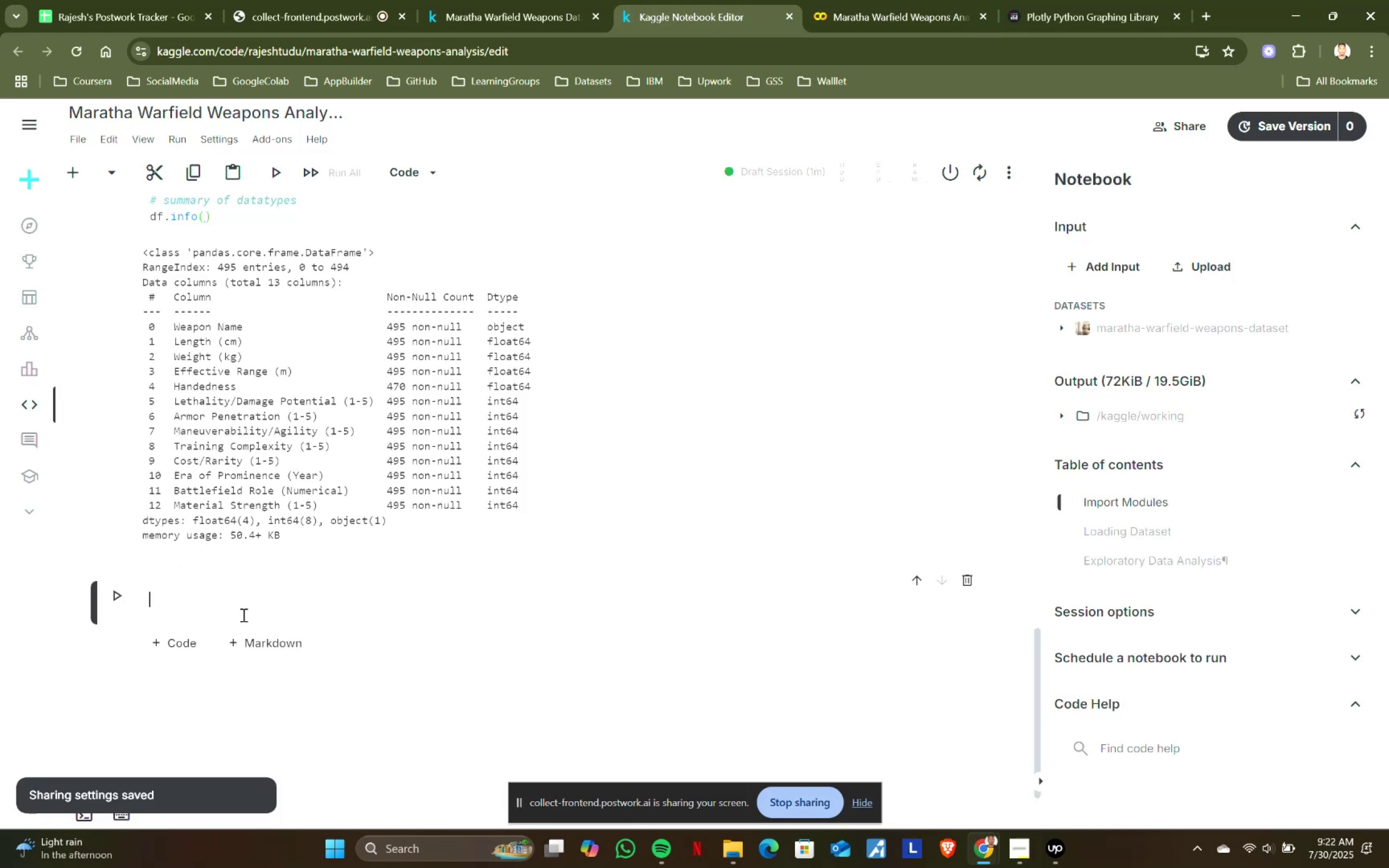 
left_click([249, 609])
 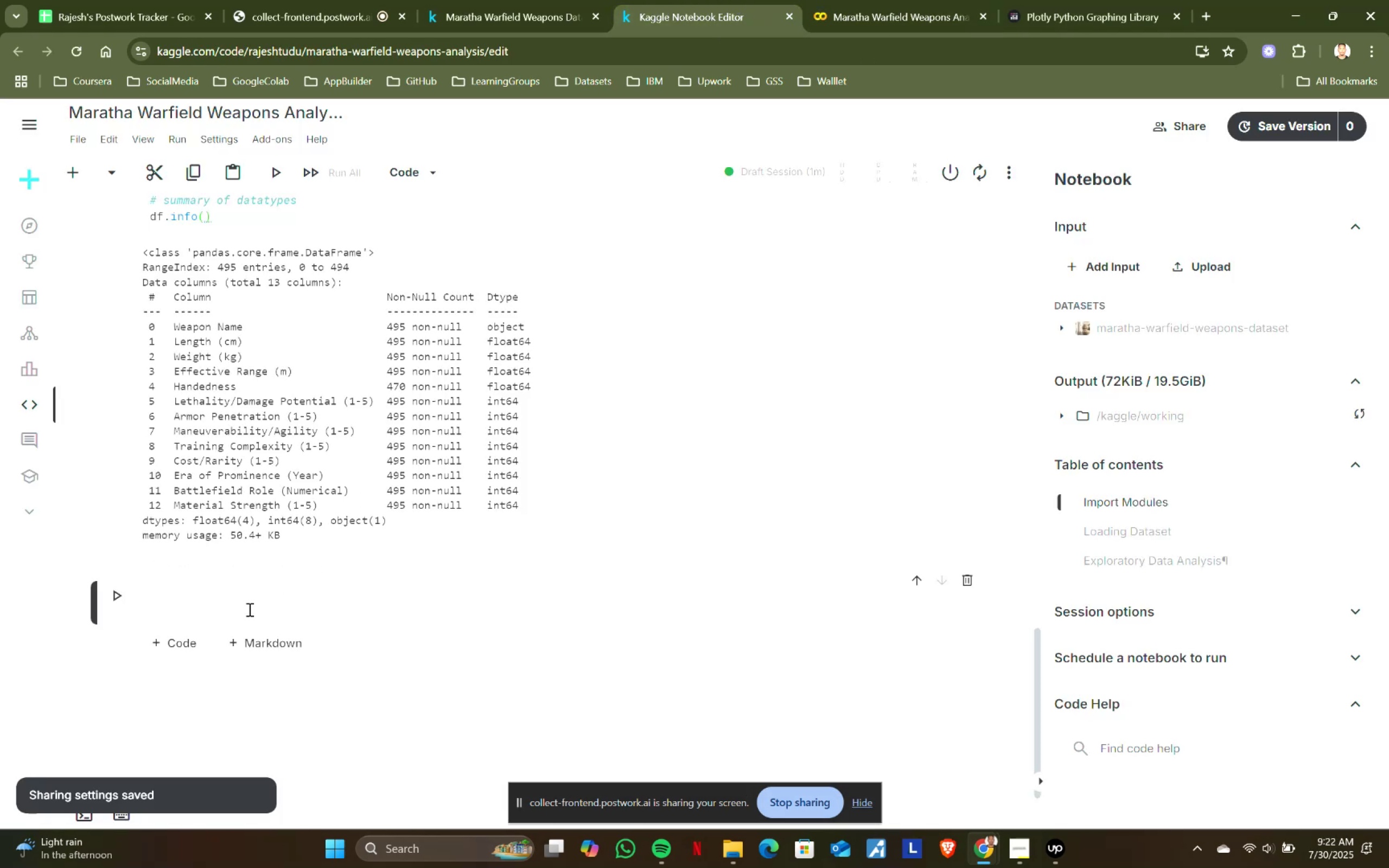 
key(Control+ControlLeft)
 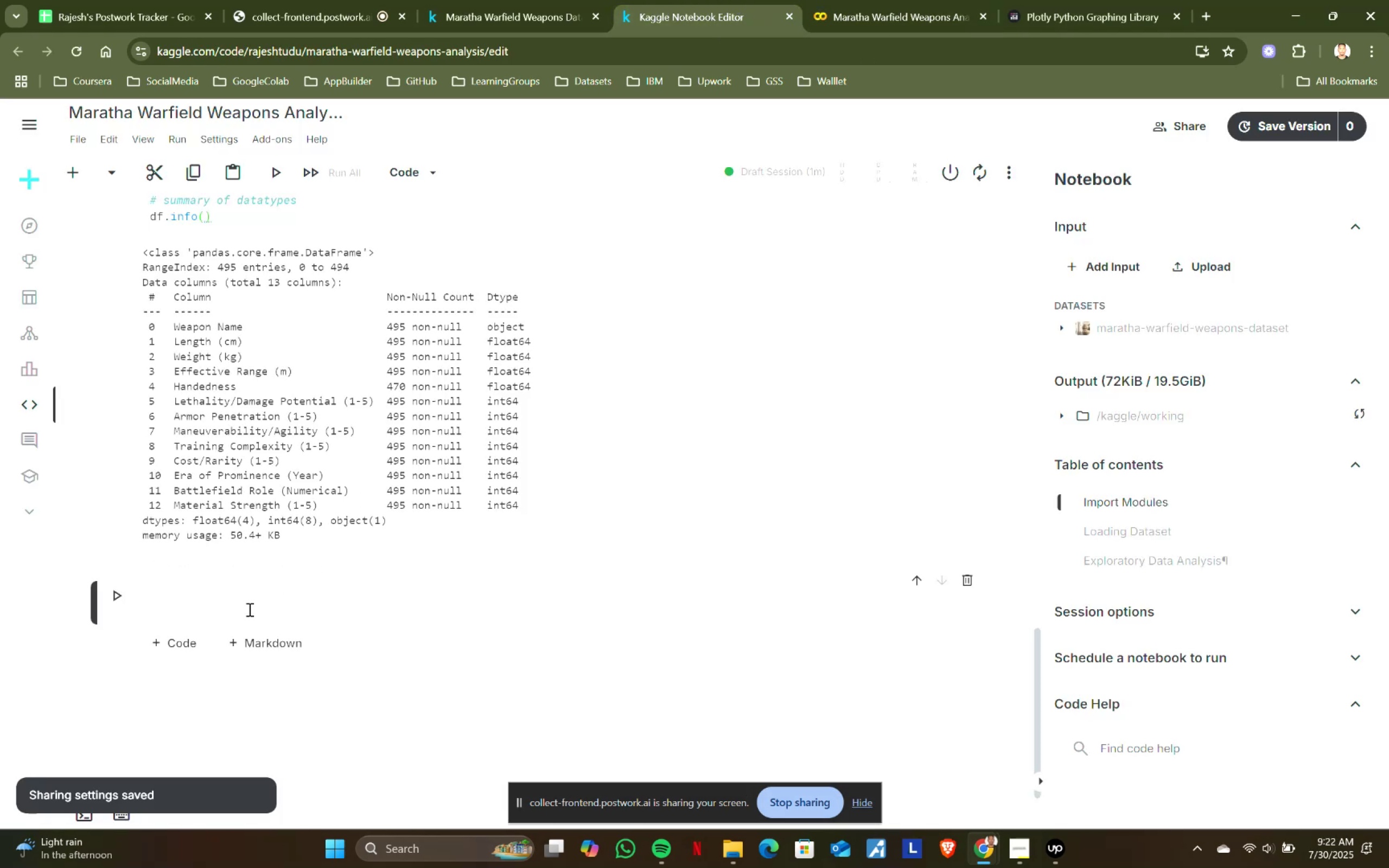 
key(Control+V)
 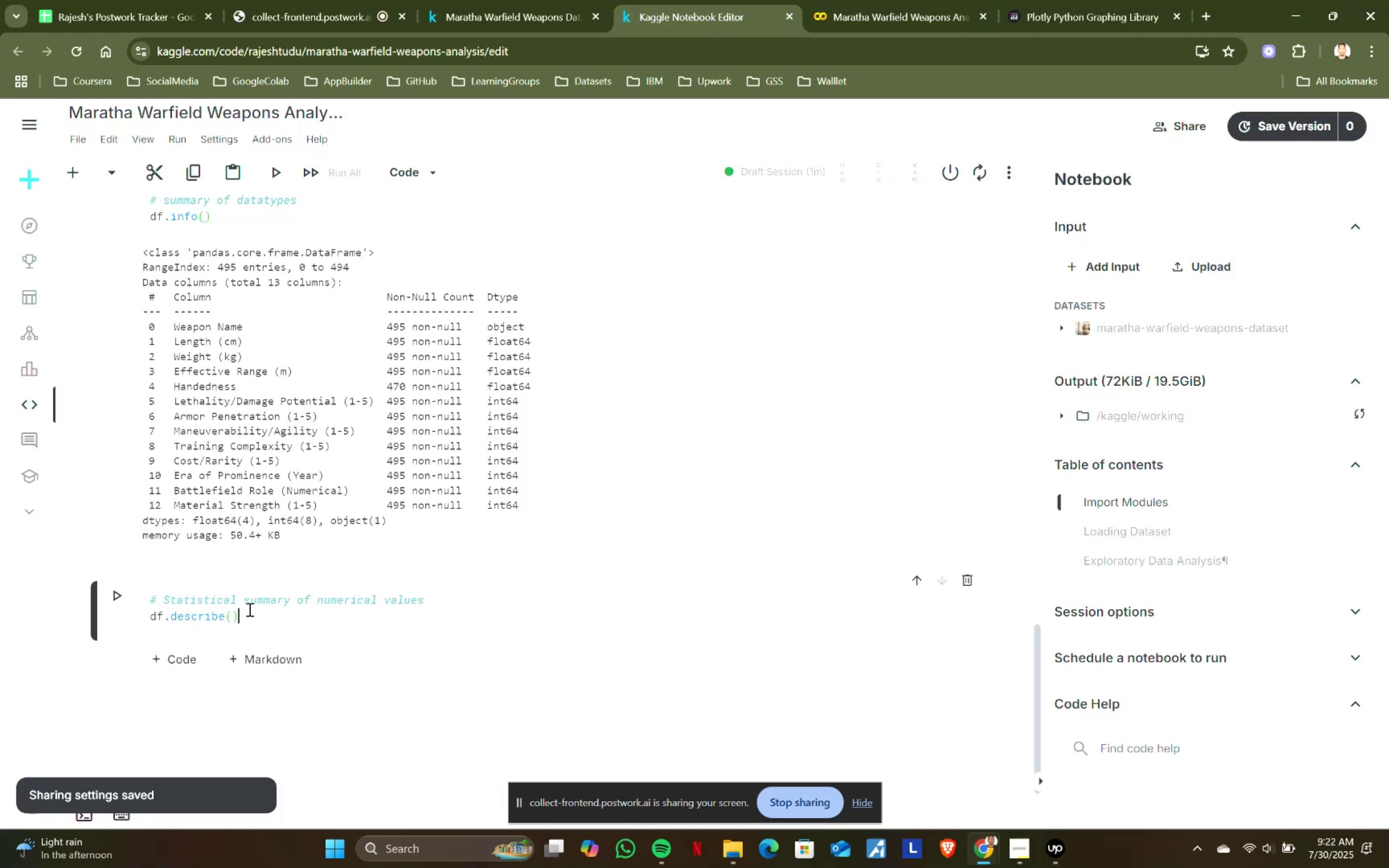 
key(Shift+ShiftRight)
 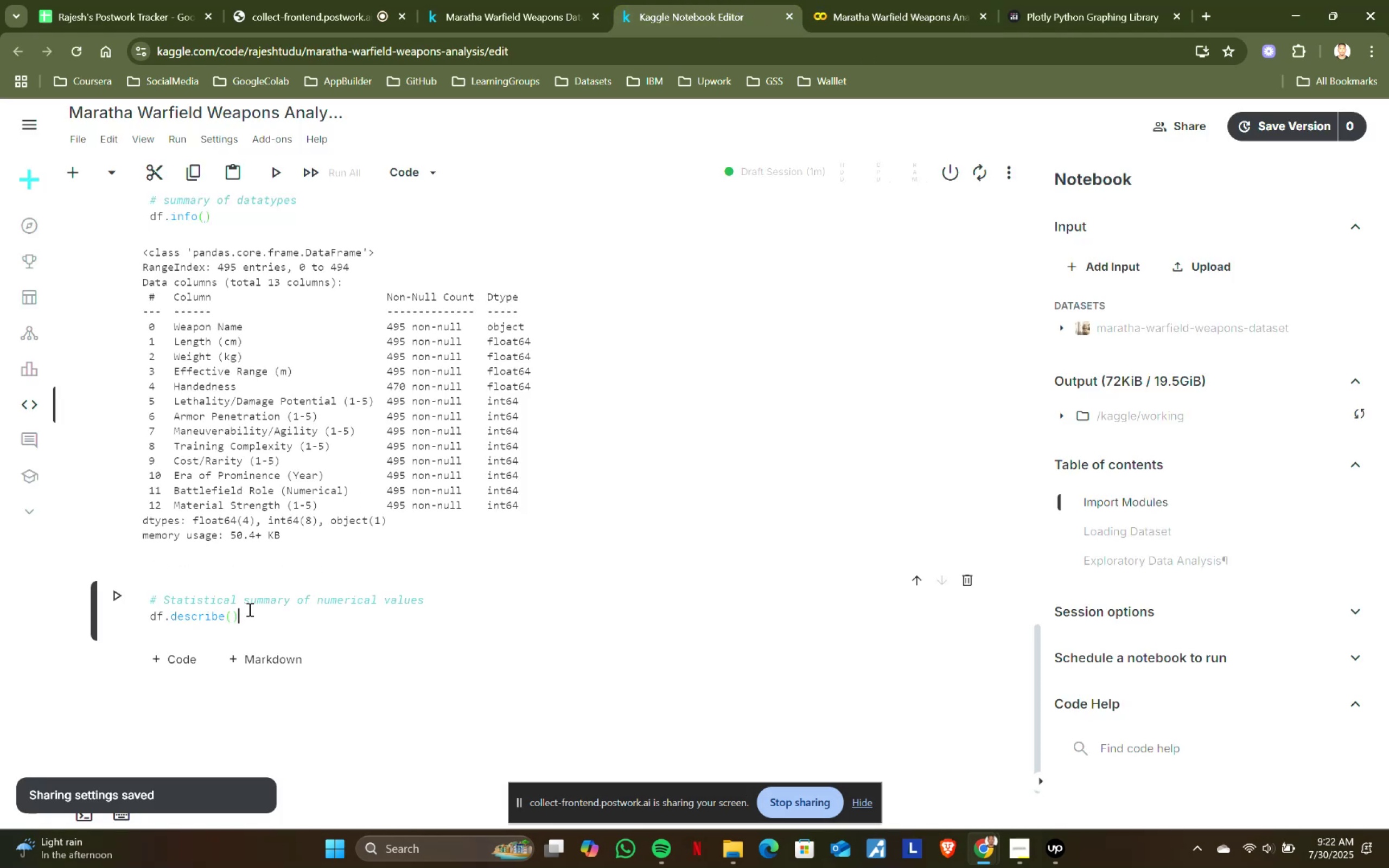 
key(Shift+Enter)
 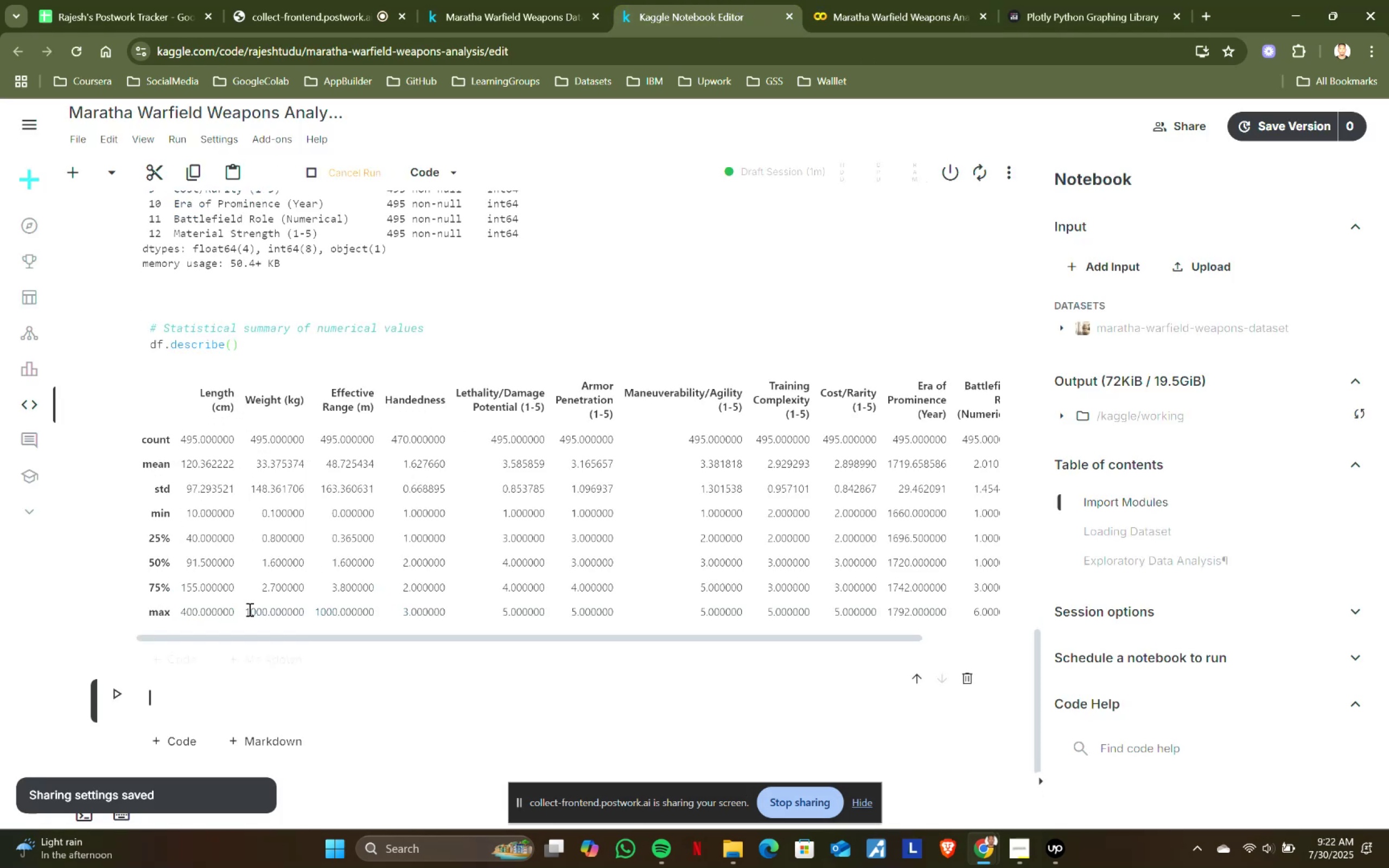 
scroll: coordinate [354, 590], scroll_direction: down, amount: 1.0
 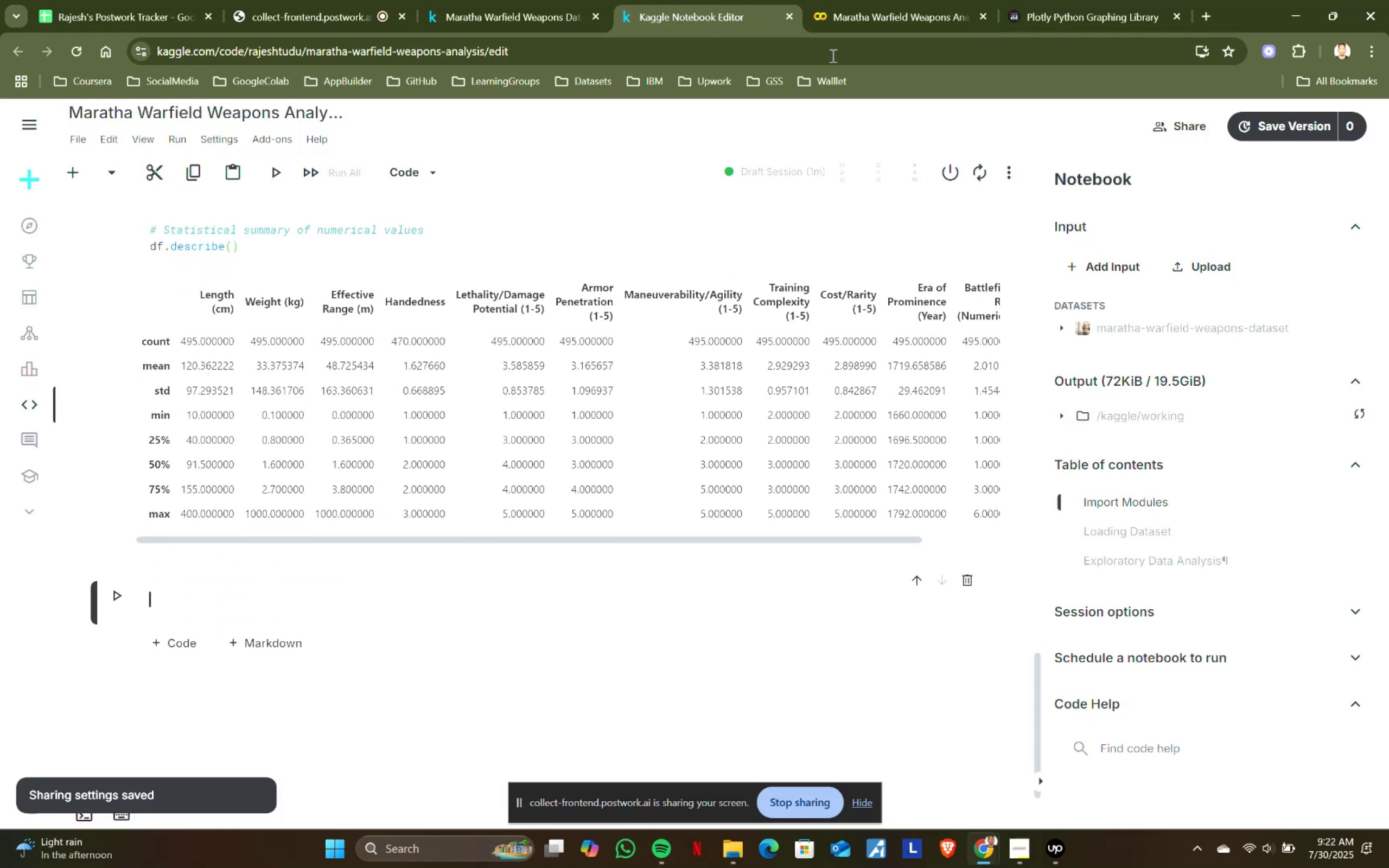 
left_click([837, 0])
 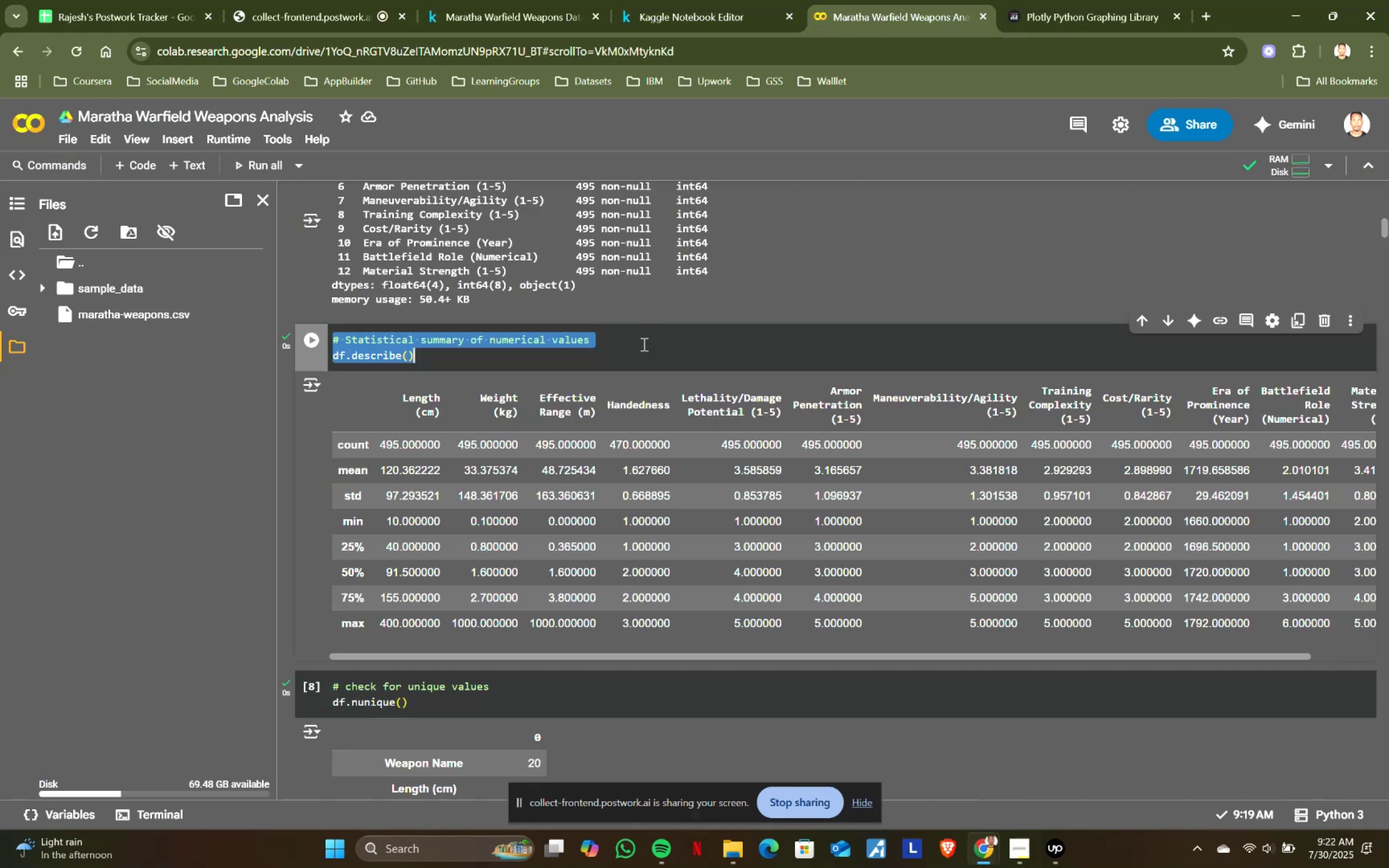 
scroll: coordinate [643, 344], scroll_direction: down, amount: 3.0
 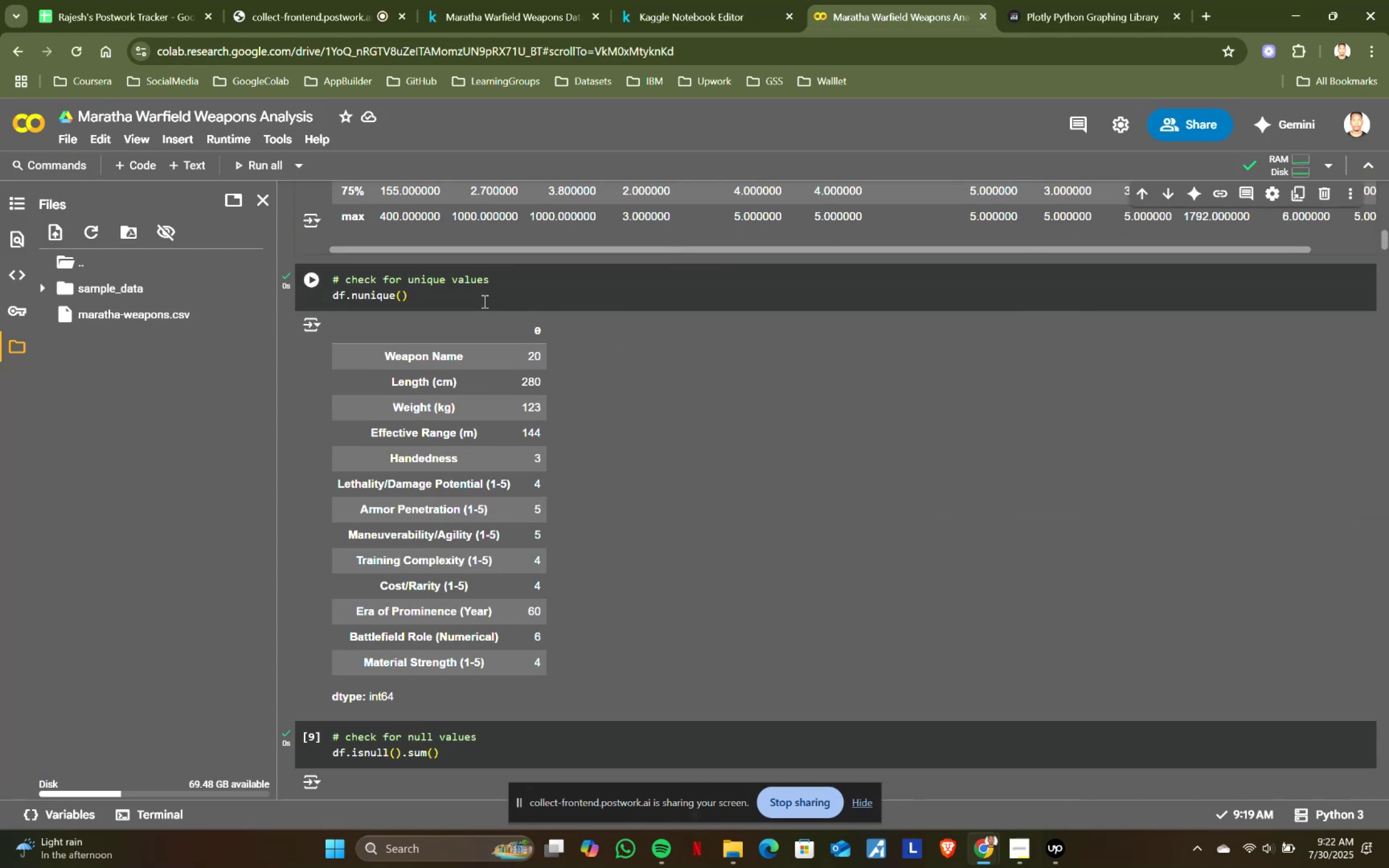 
left_click([442, 301])
 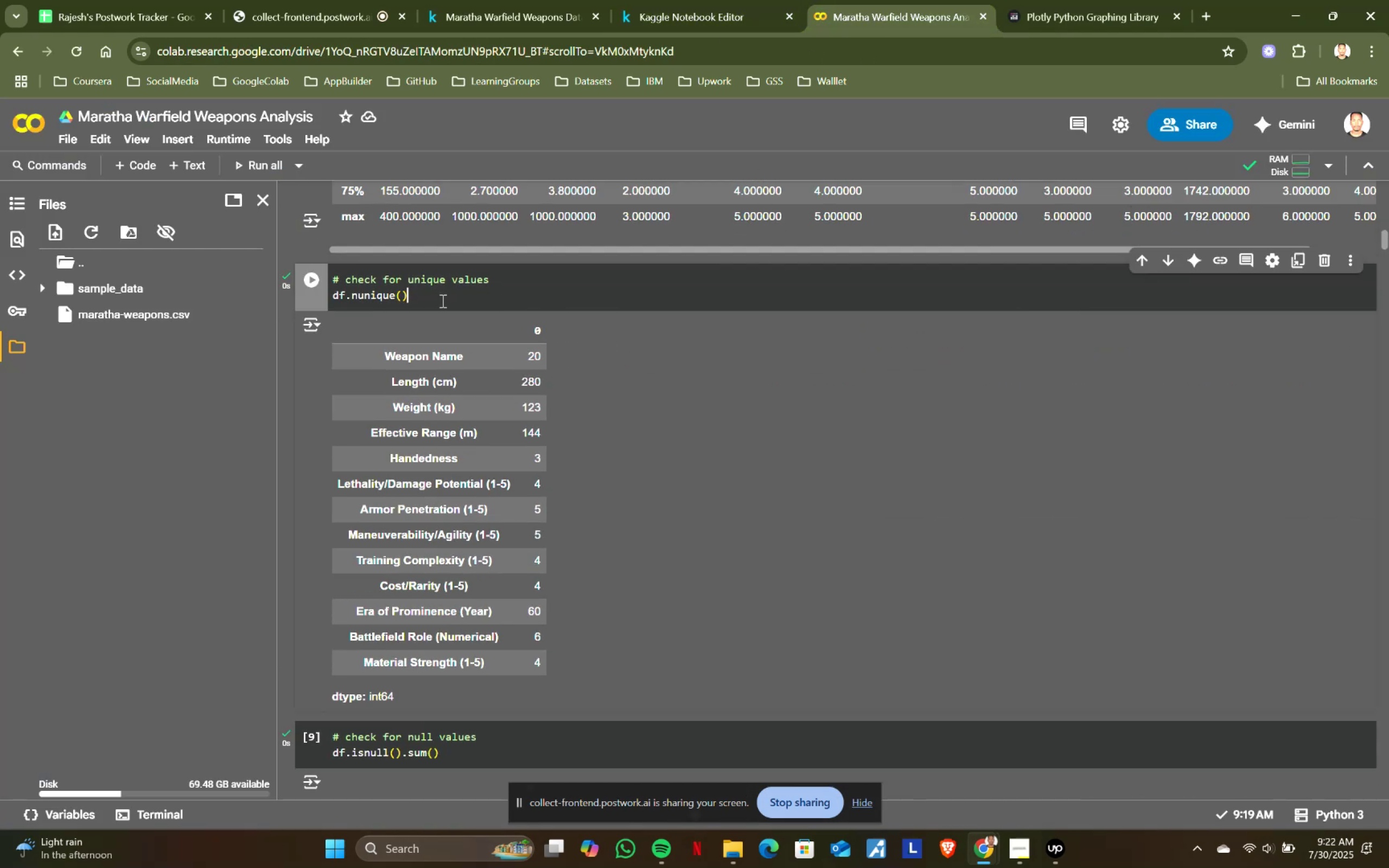 
key(Control+ControlLeft)
 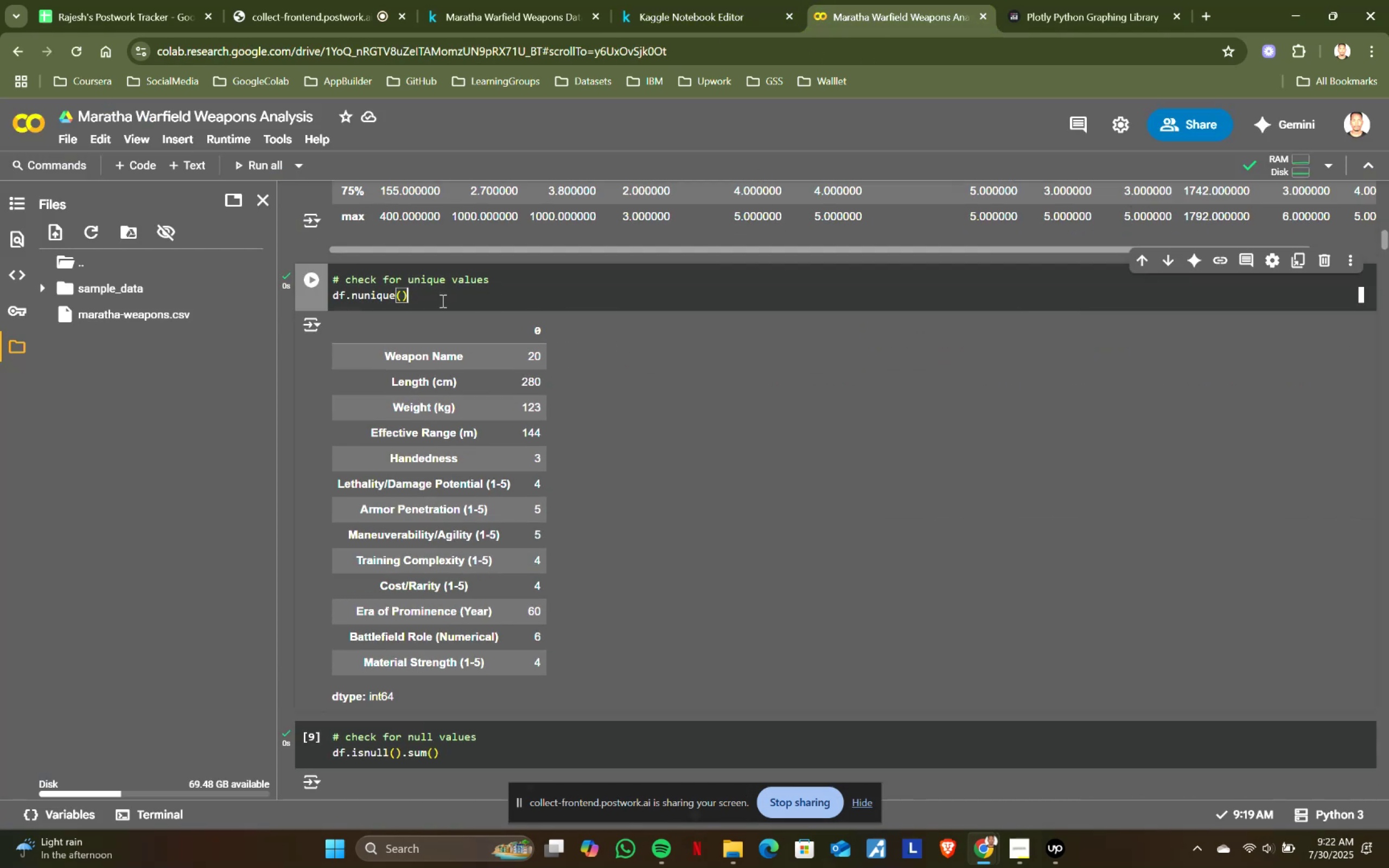 
key(Control+A)
 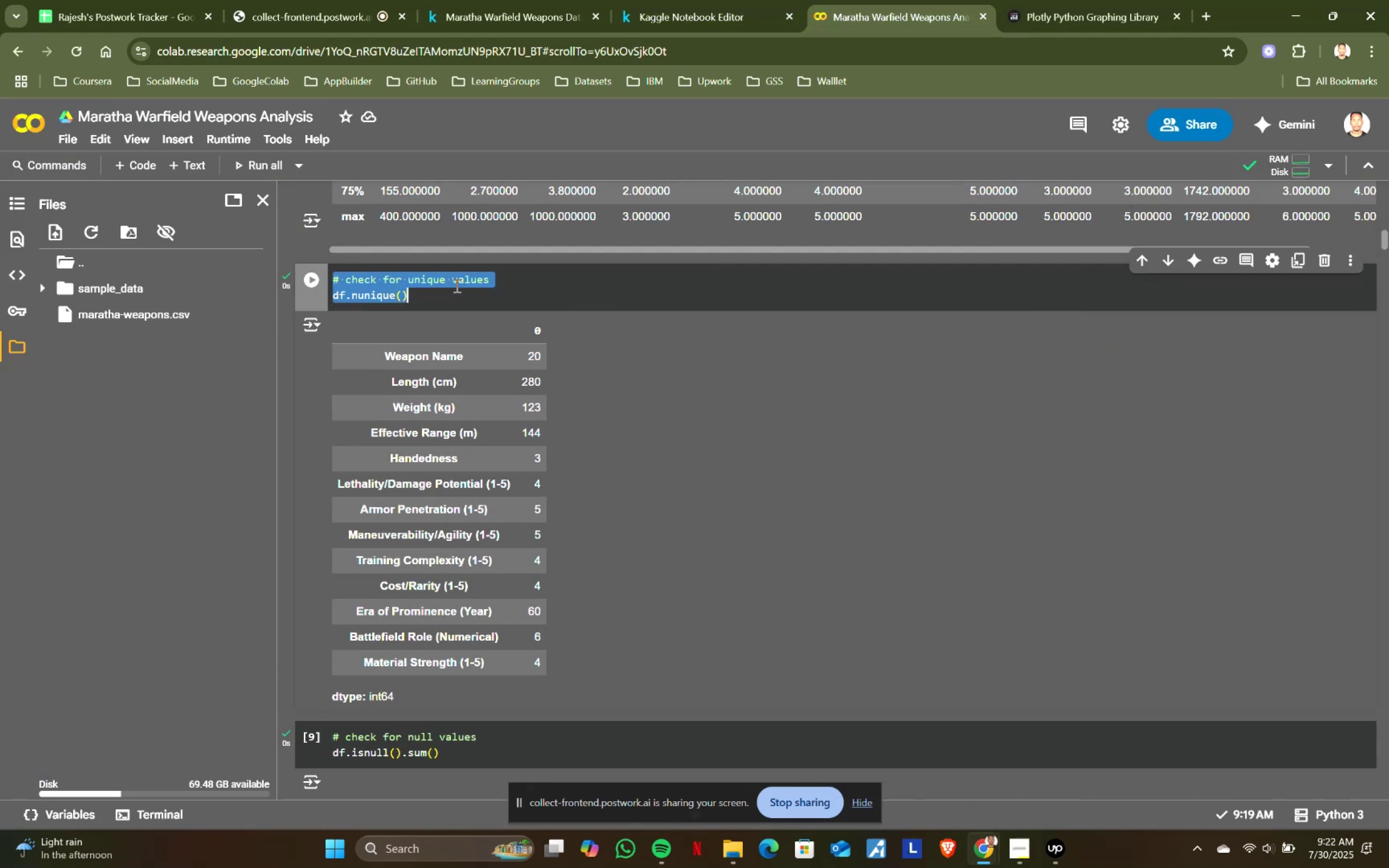 
key(Control+ControlLeft)
 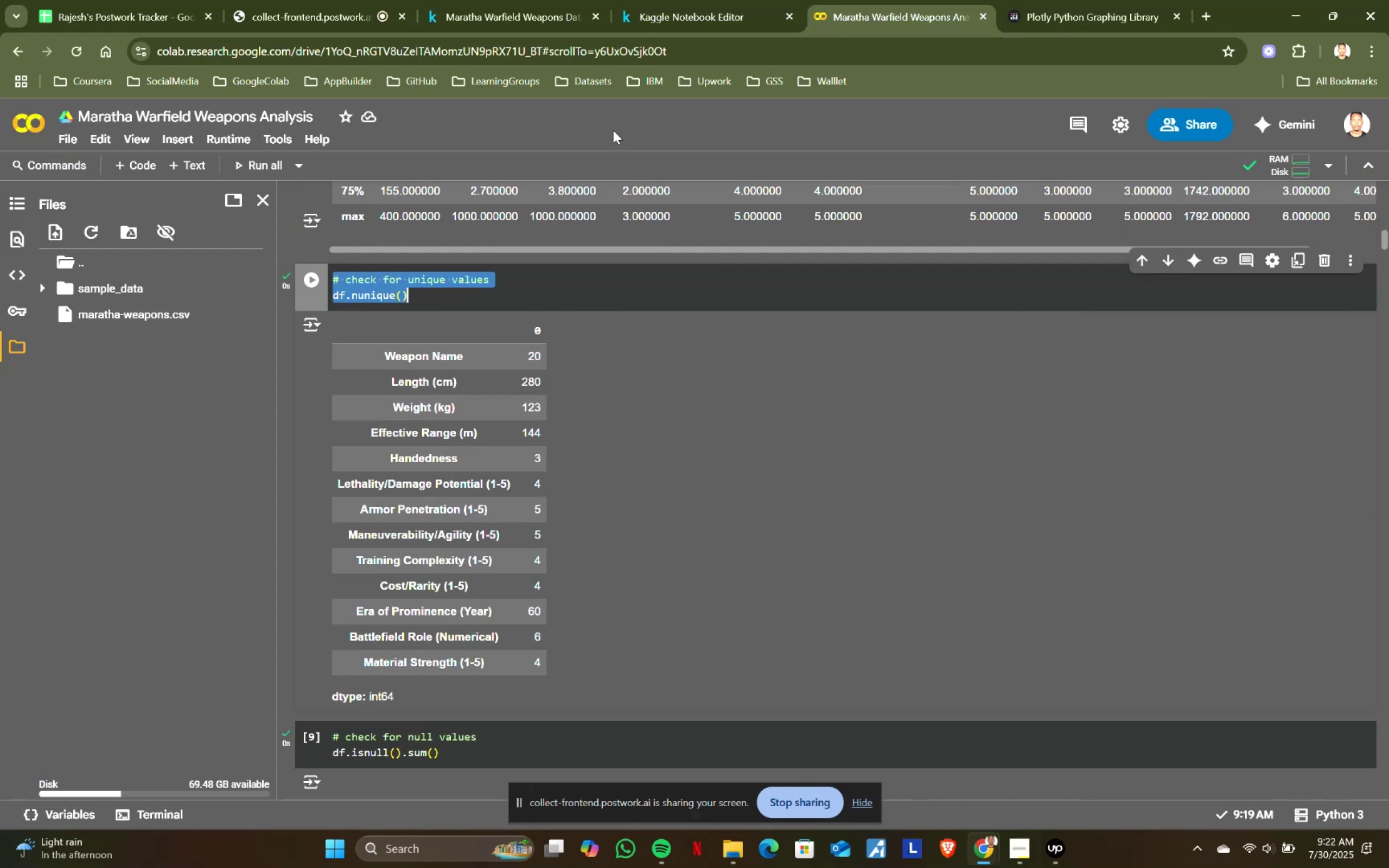 
key(Control+C)
 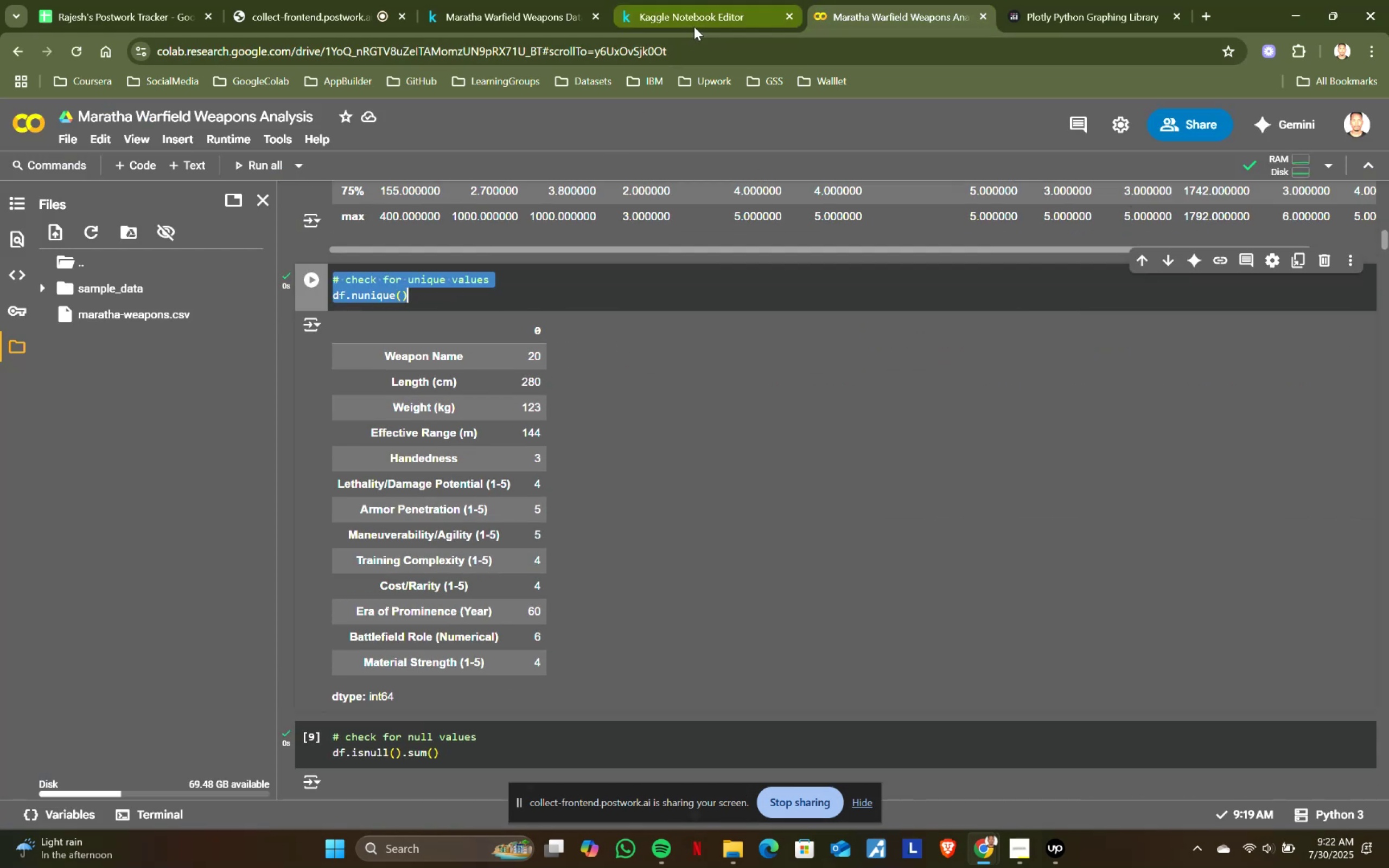 
left_click([694, 27])
 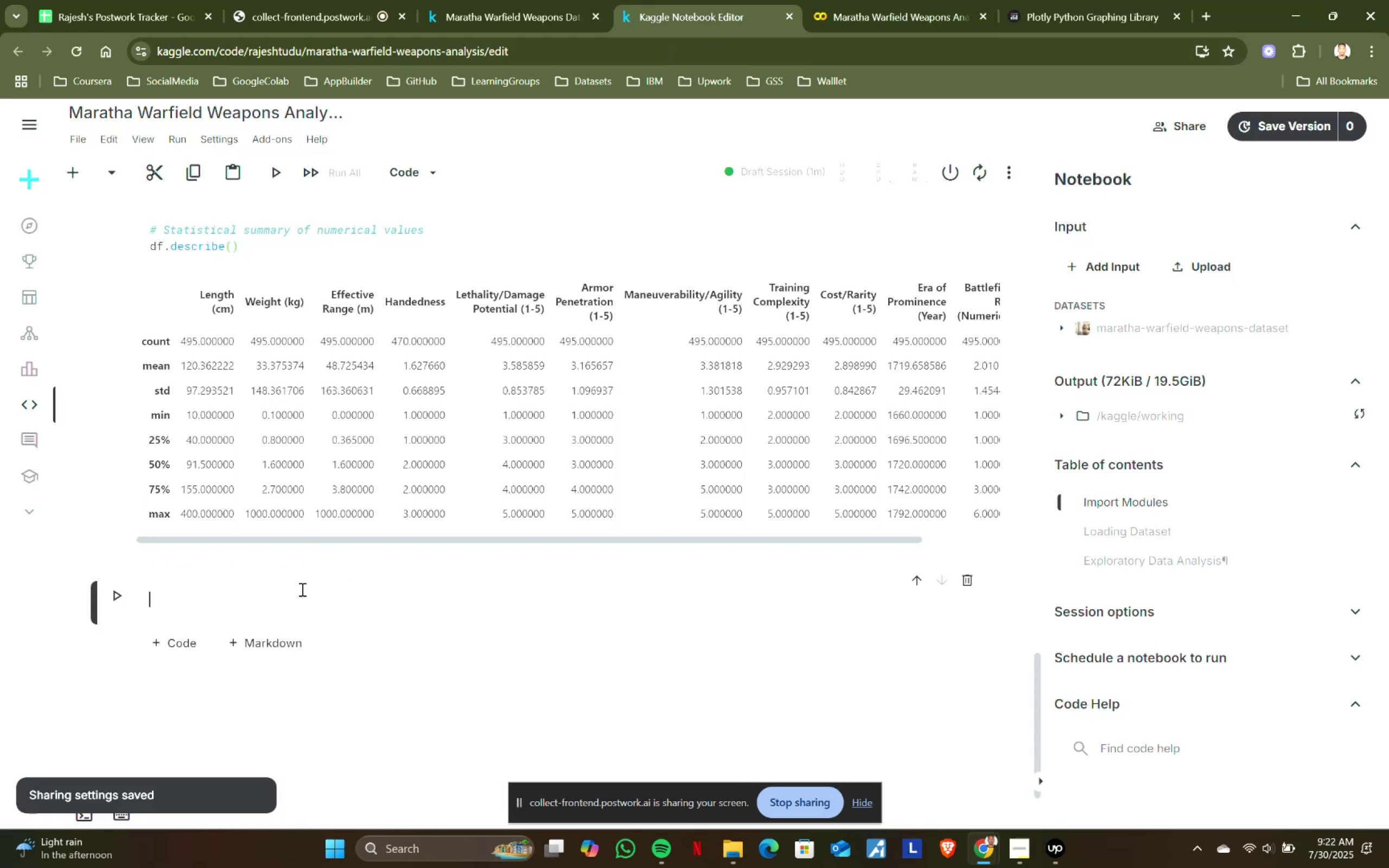 
left_click([301, 589])
 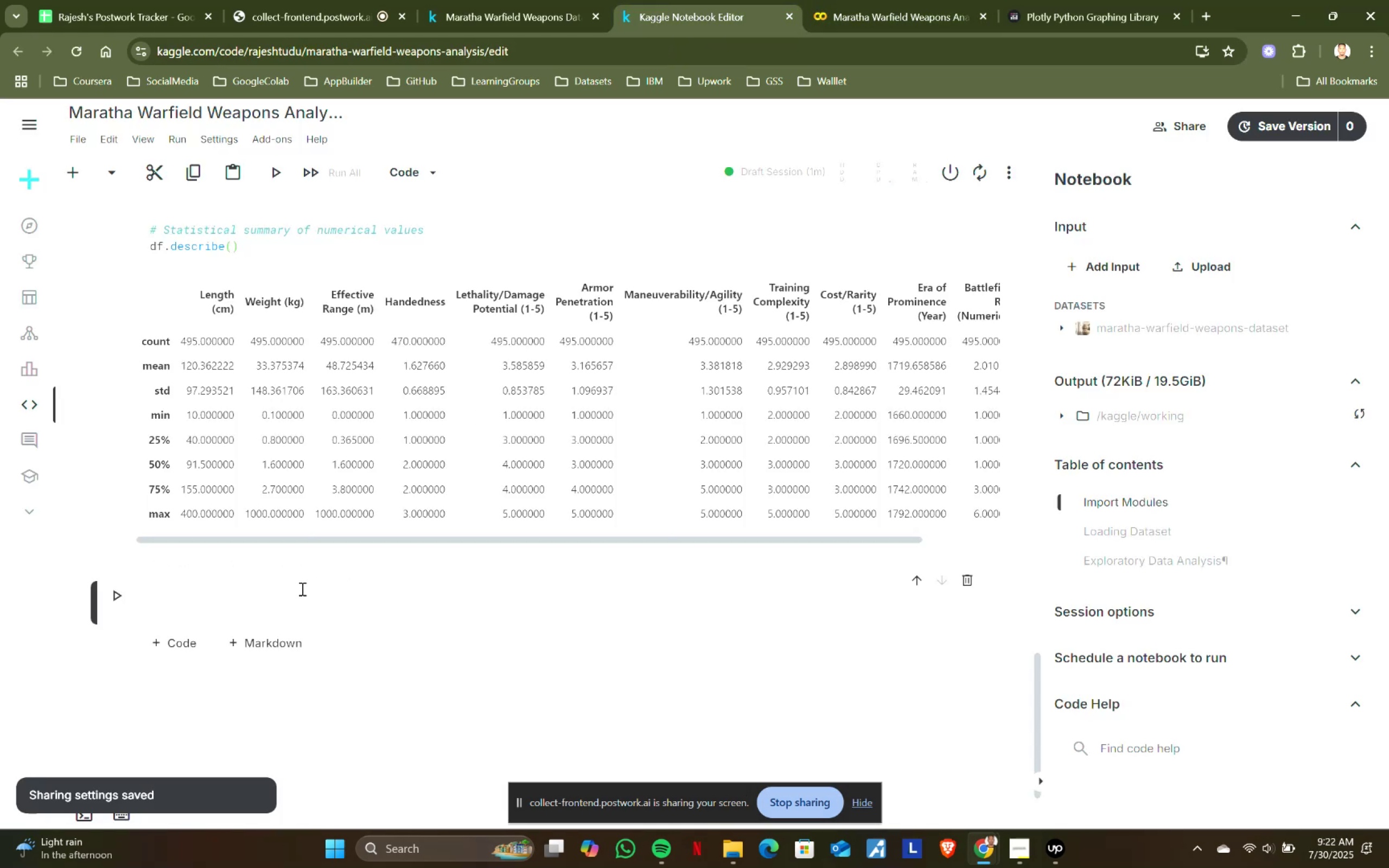 
key(Control+ControlLeft)
 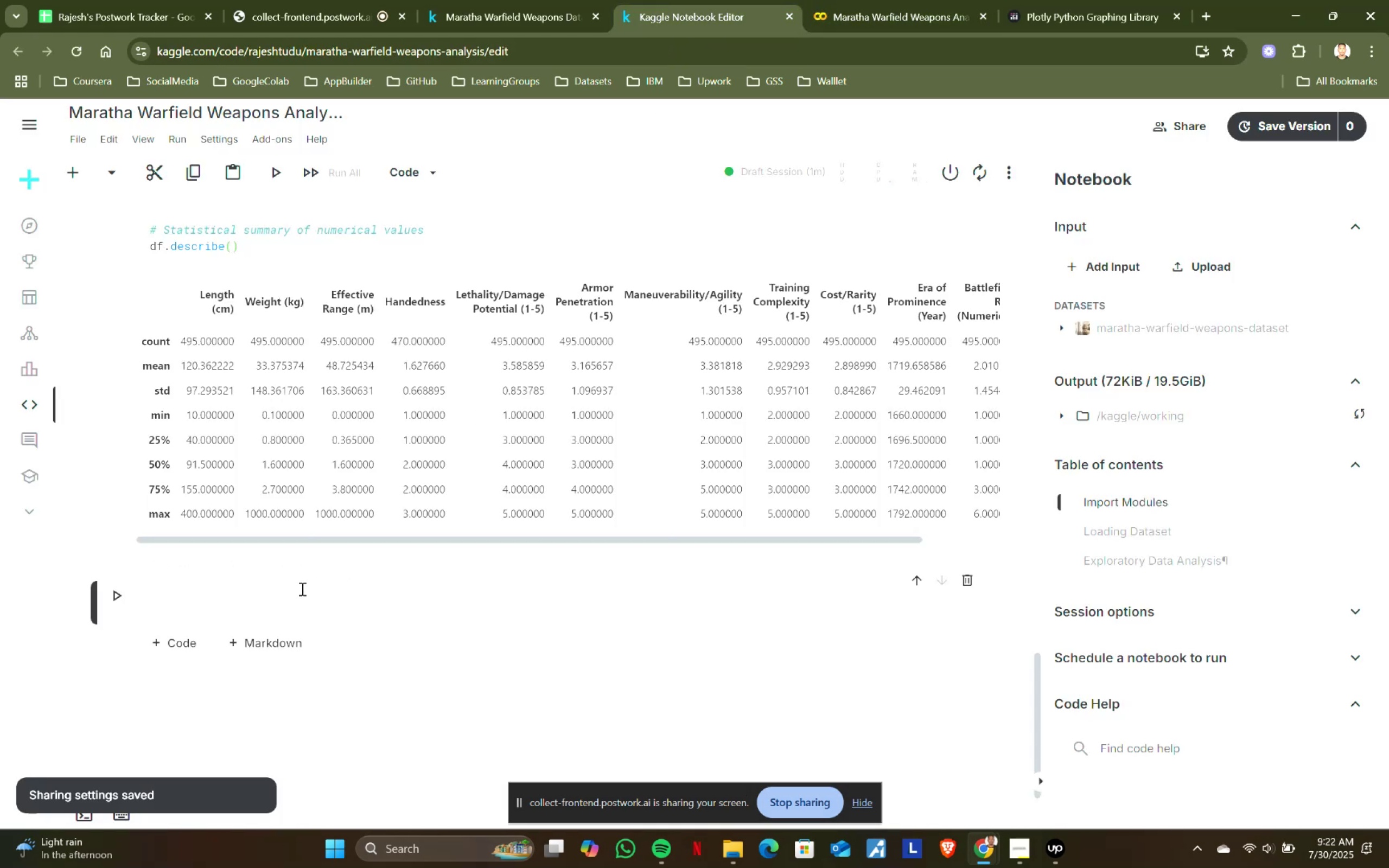 
key(Control+V)
 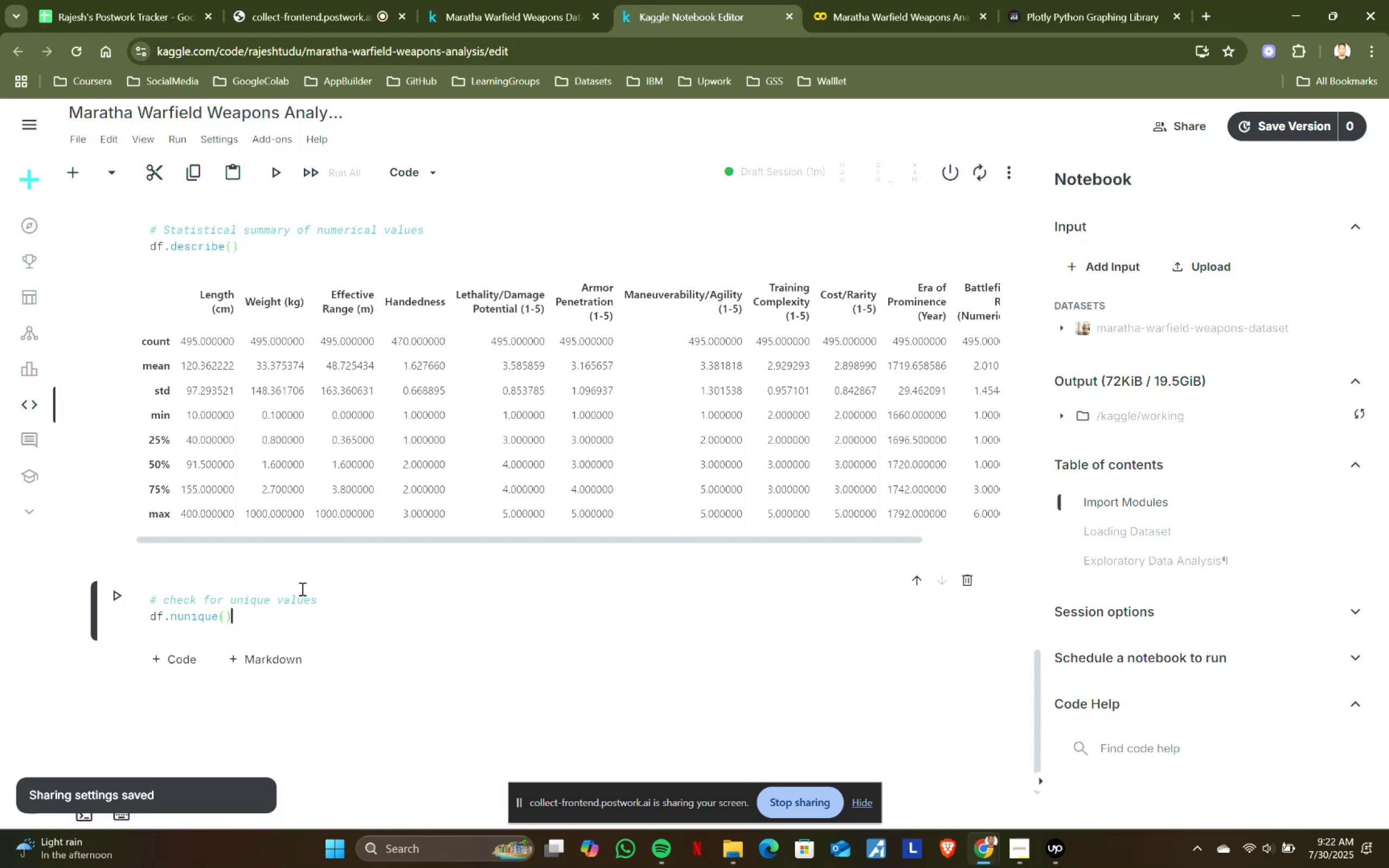 
key(Shift+ShiftRight)
 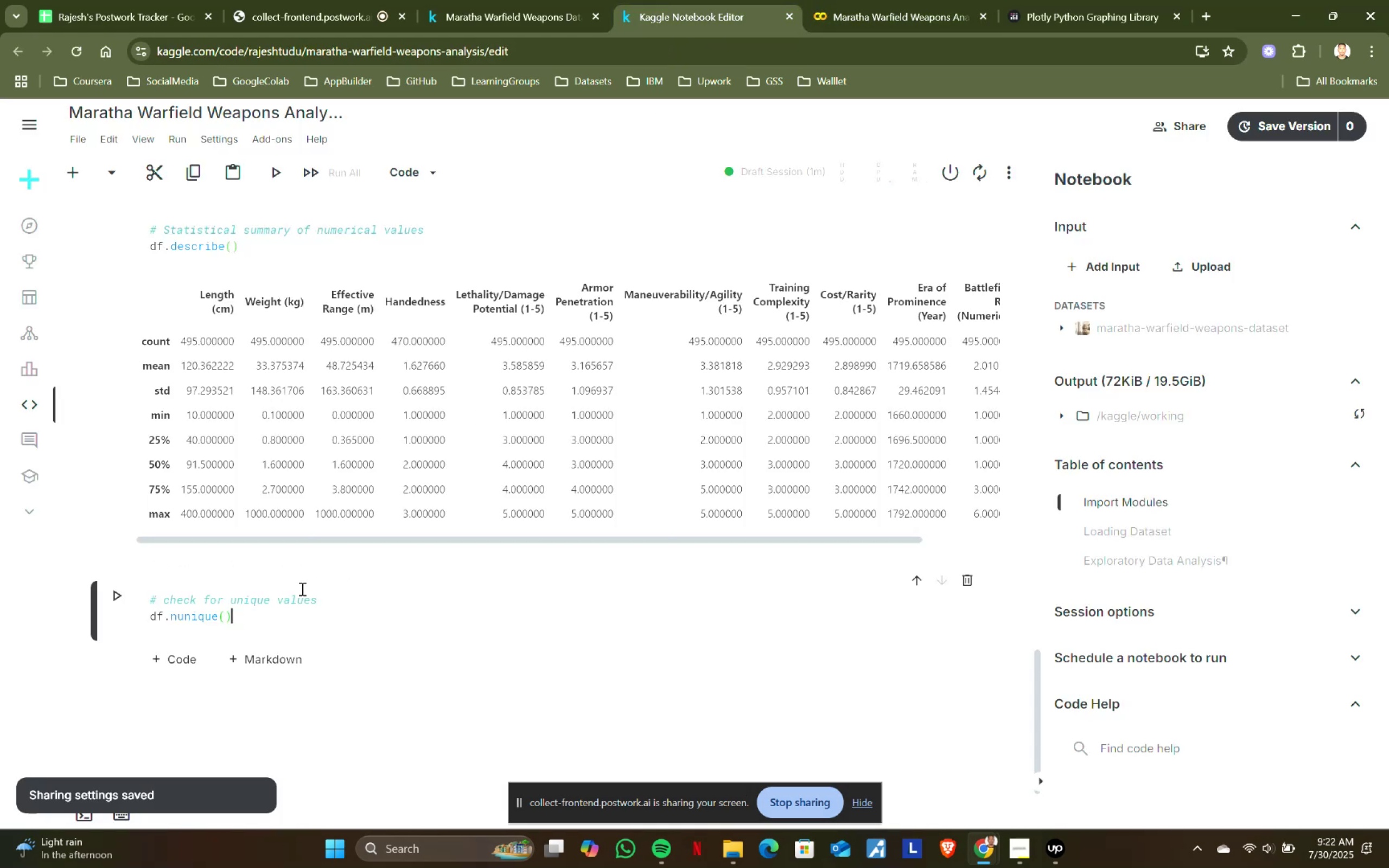 
key(Shift+Enter)
 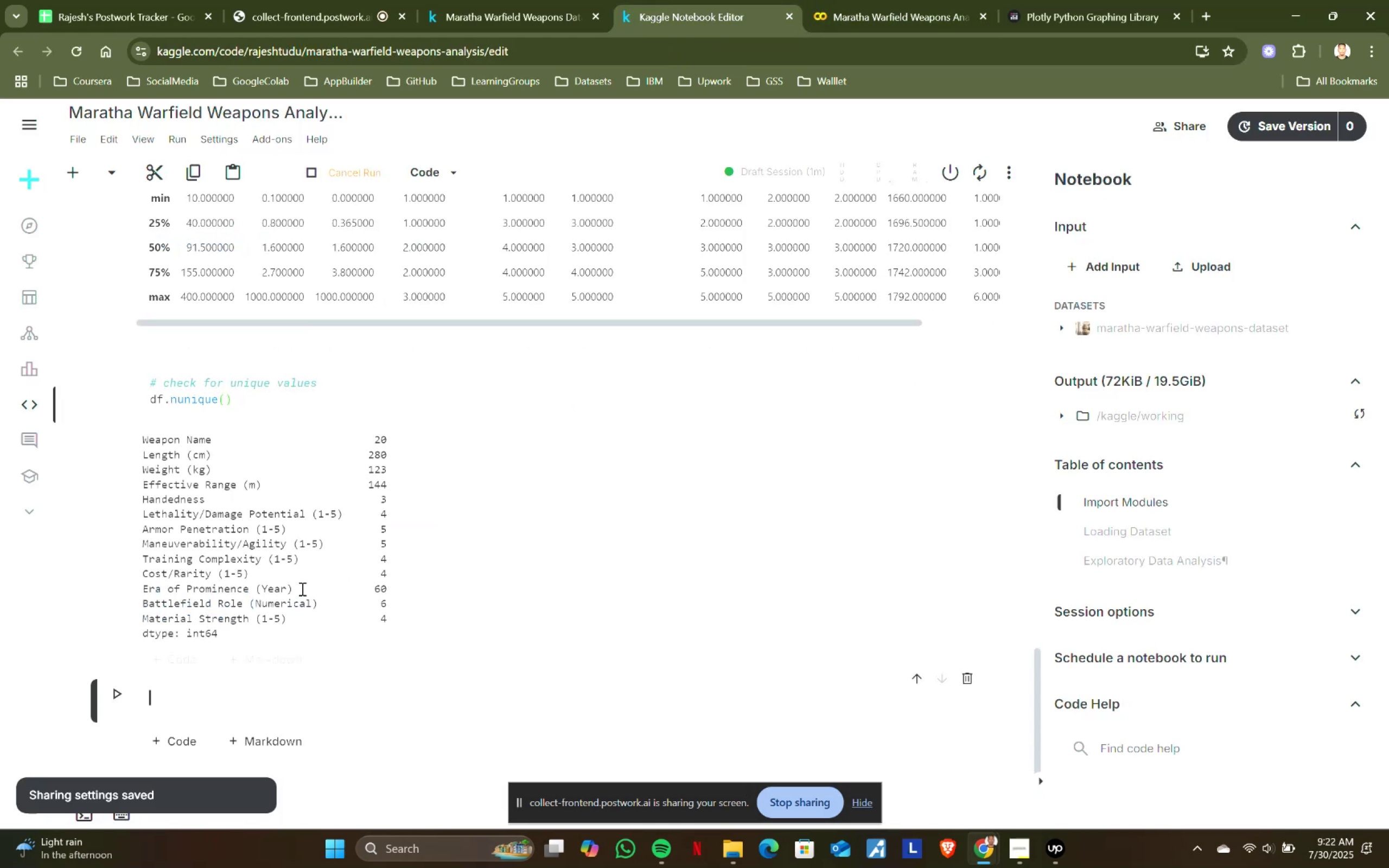 
scroll: coordinate [364, 560], scroll_direction: down, amount: 3.0
 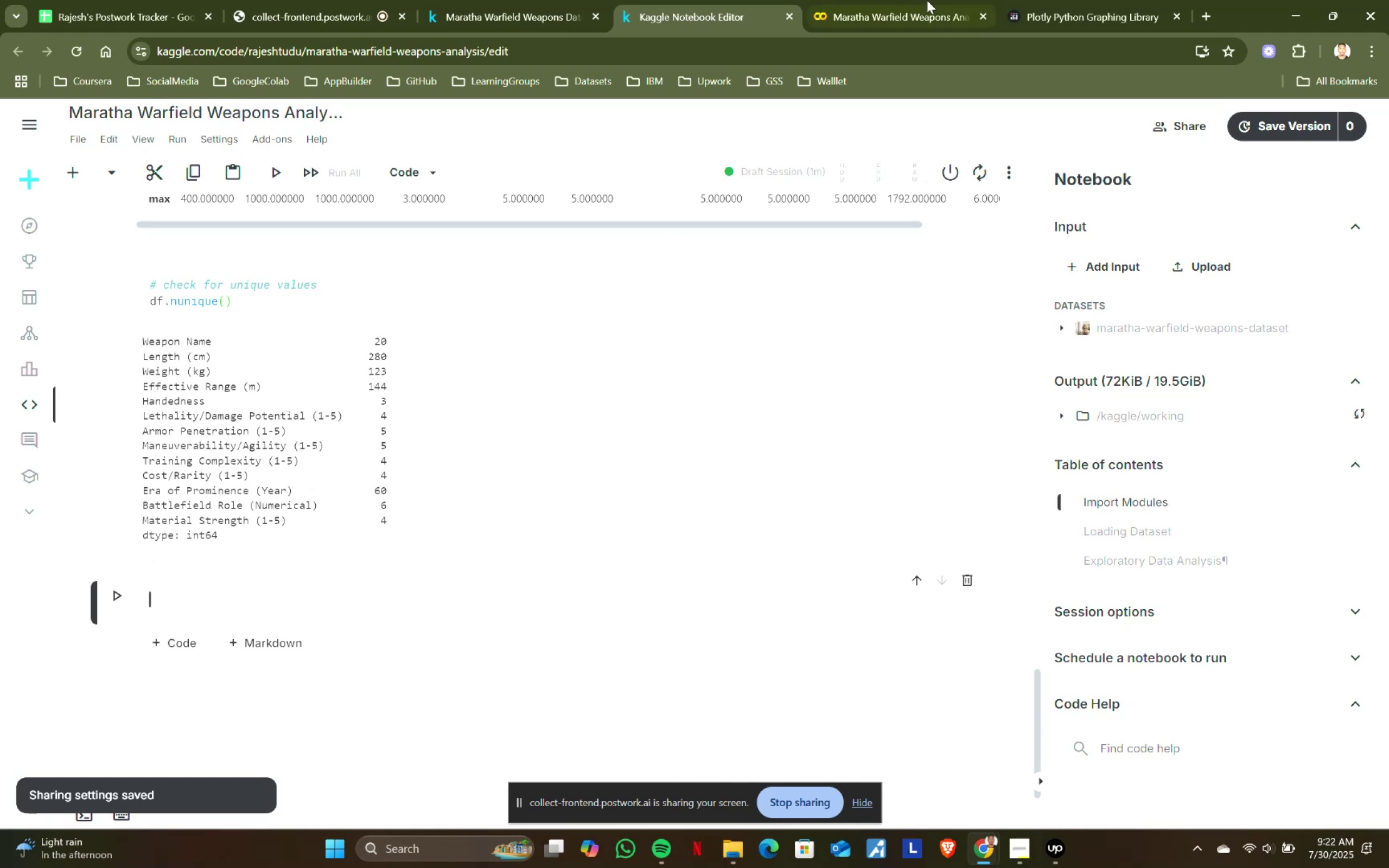 
left_click([959, 0])
 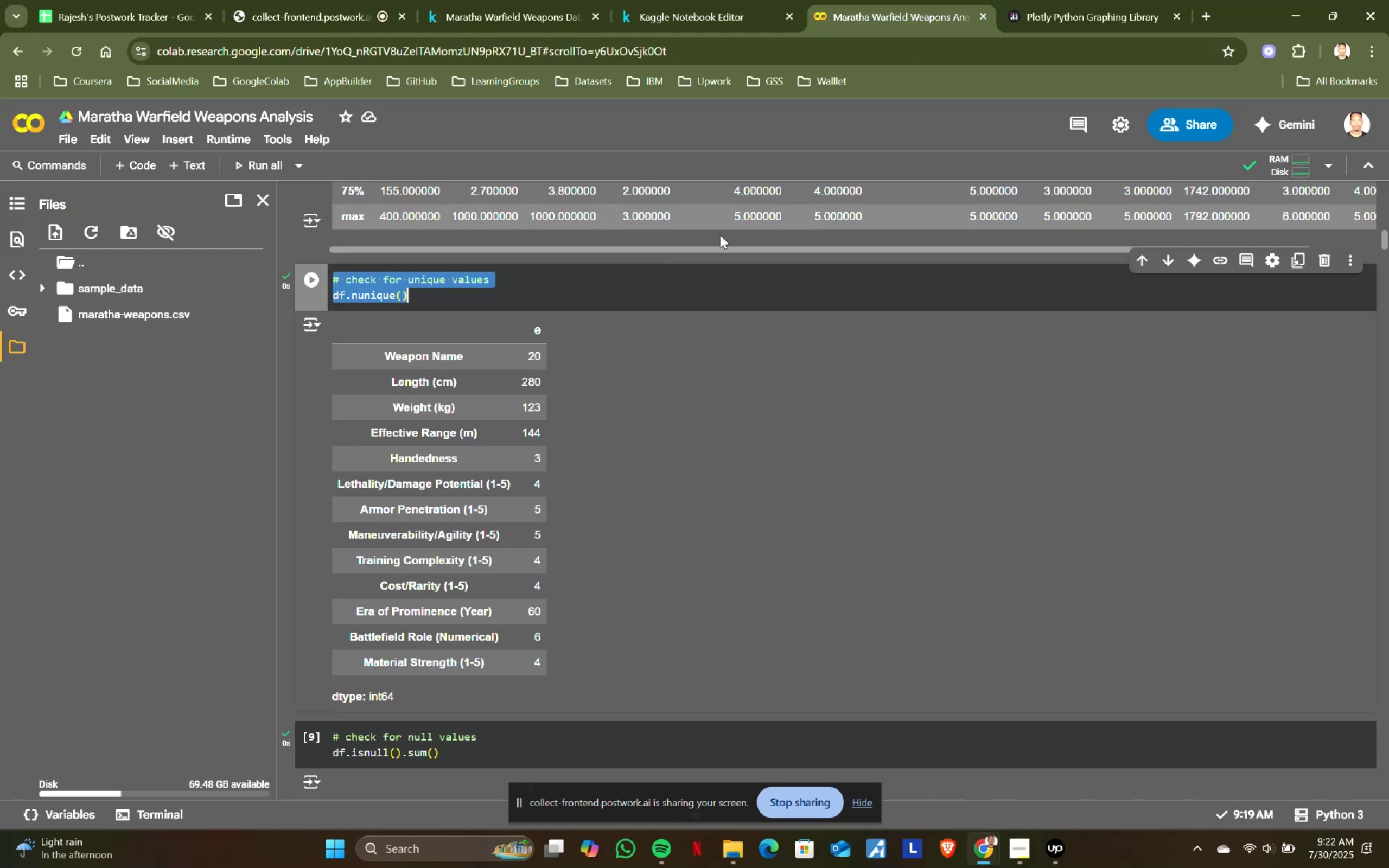 
scroll: coordinate [550, 343], scroll_direction: down, amount: 2.0
 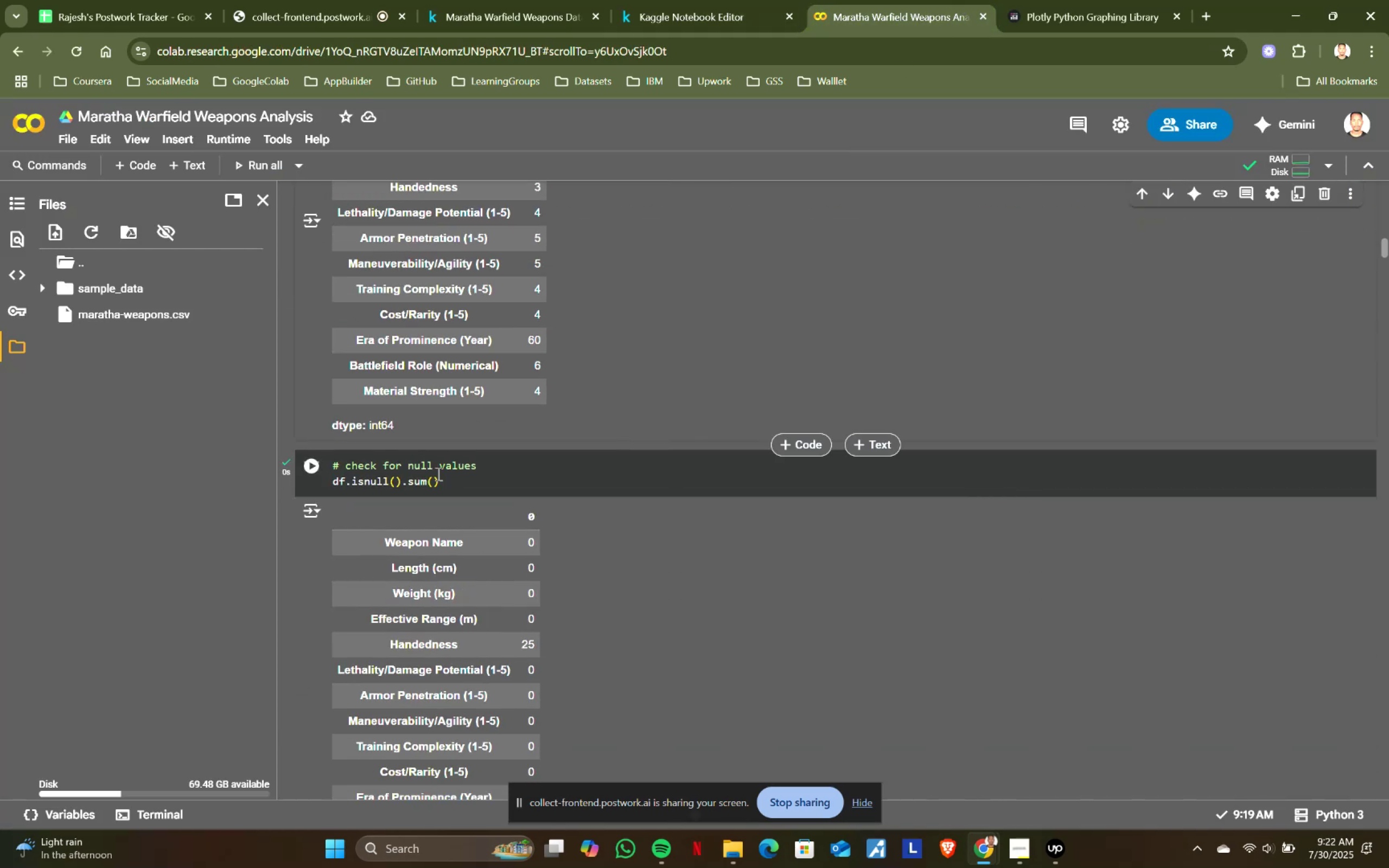 
left_click([458, 482])
 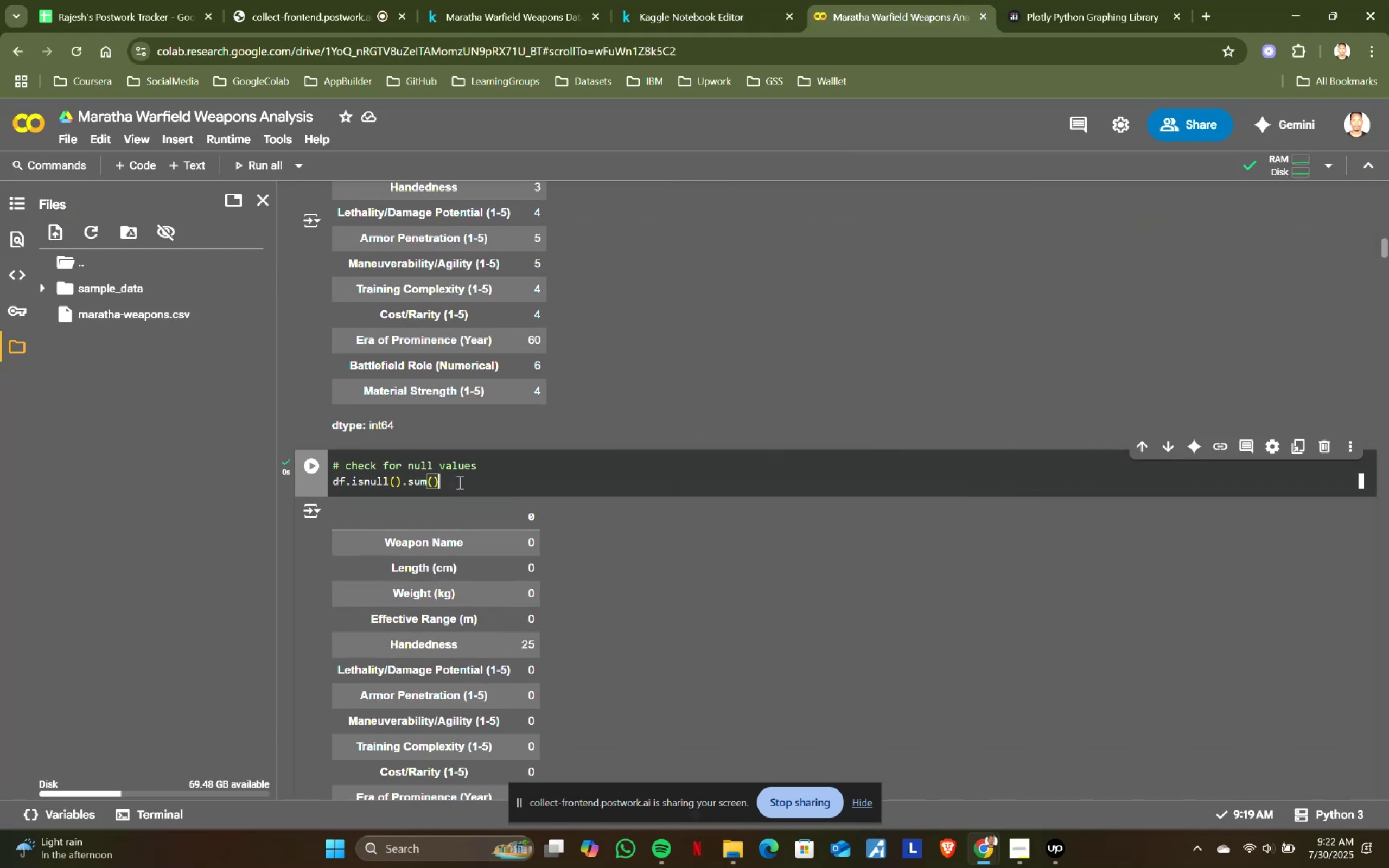 
key(Control+ControlLeft)
 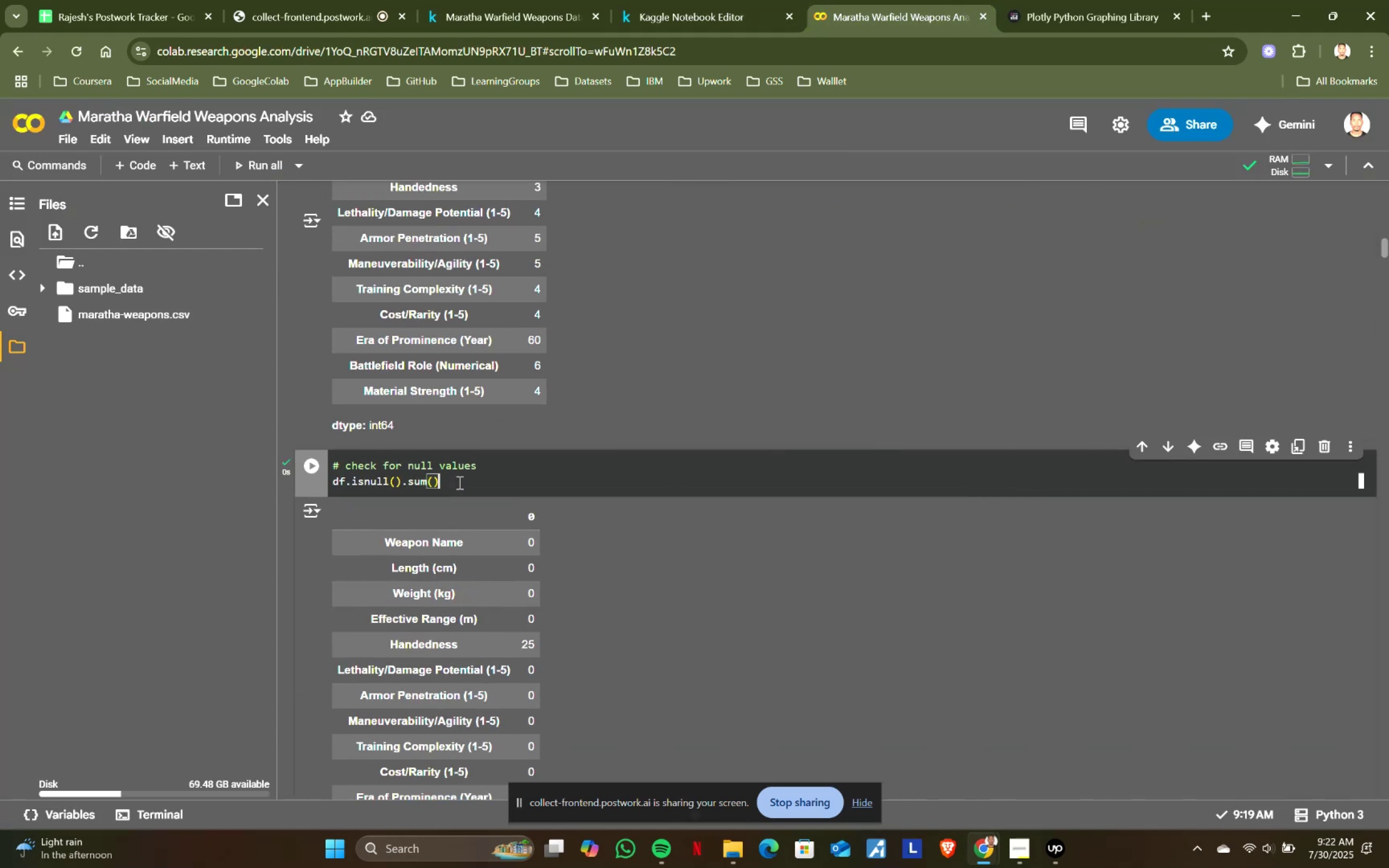 
key(Control+A)
 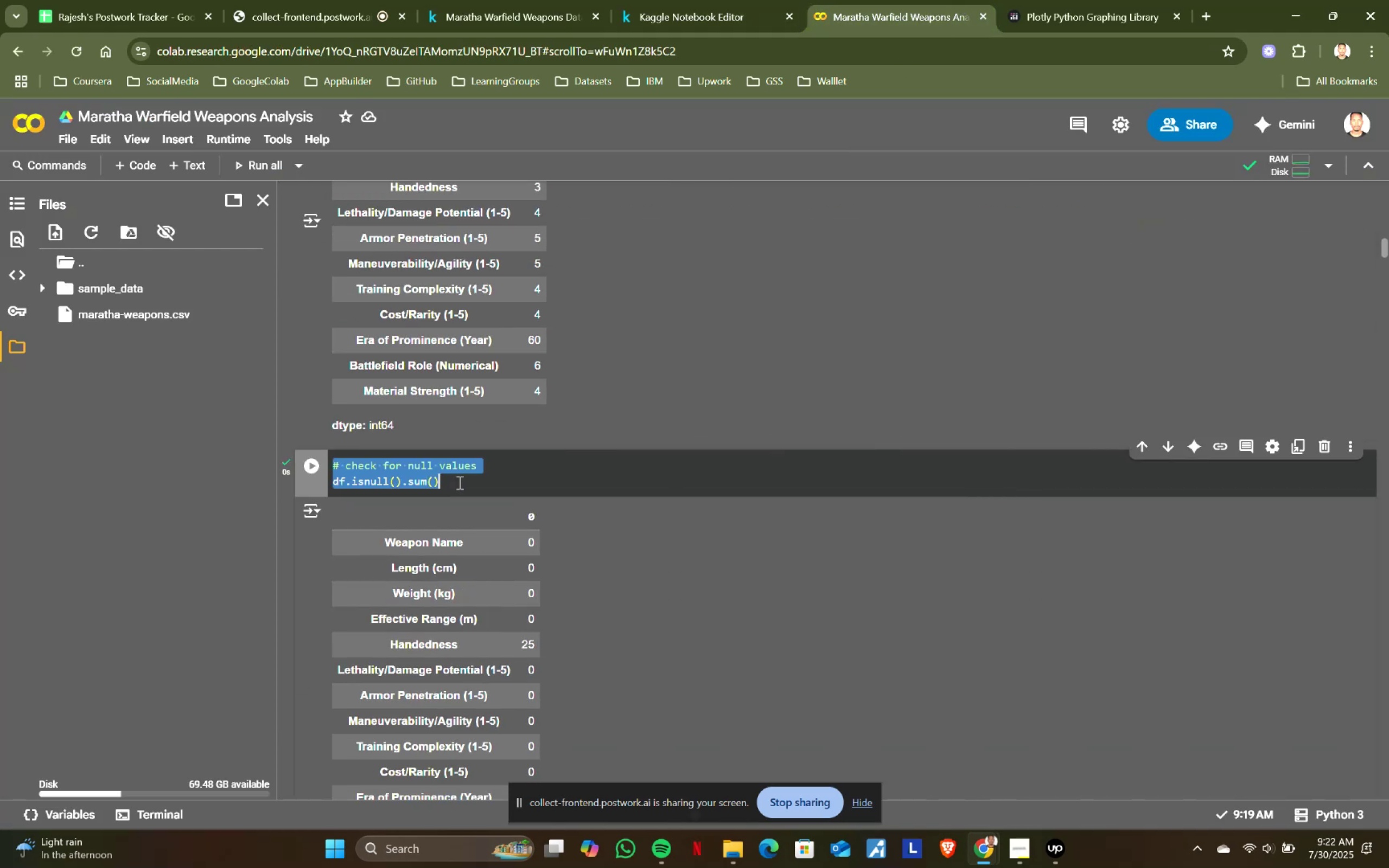 
key(Control+ControlLeft)
 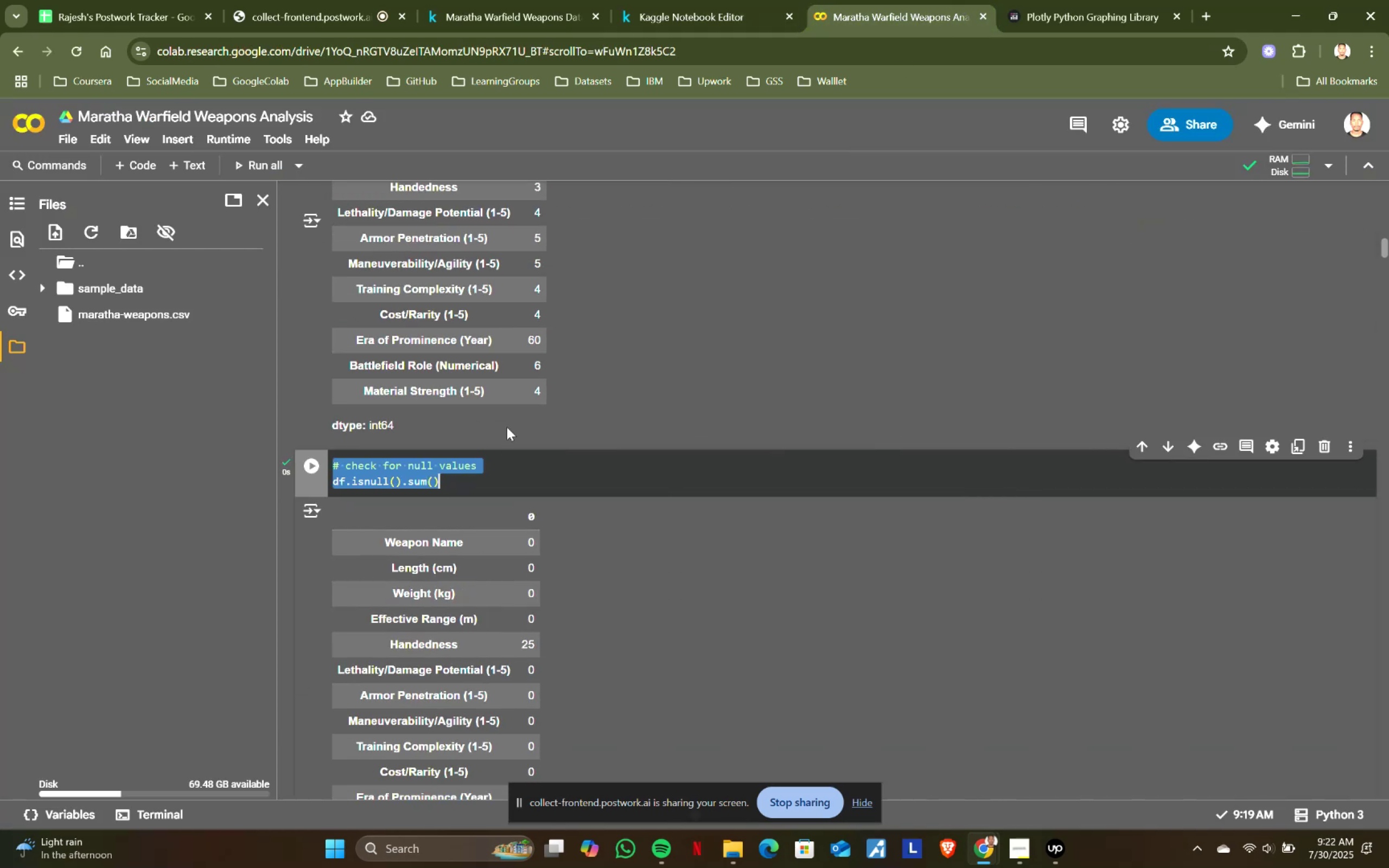 
key(Control+C)
 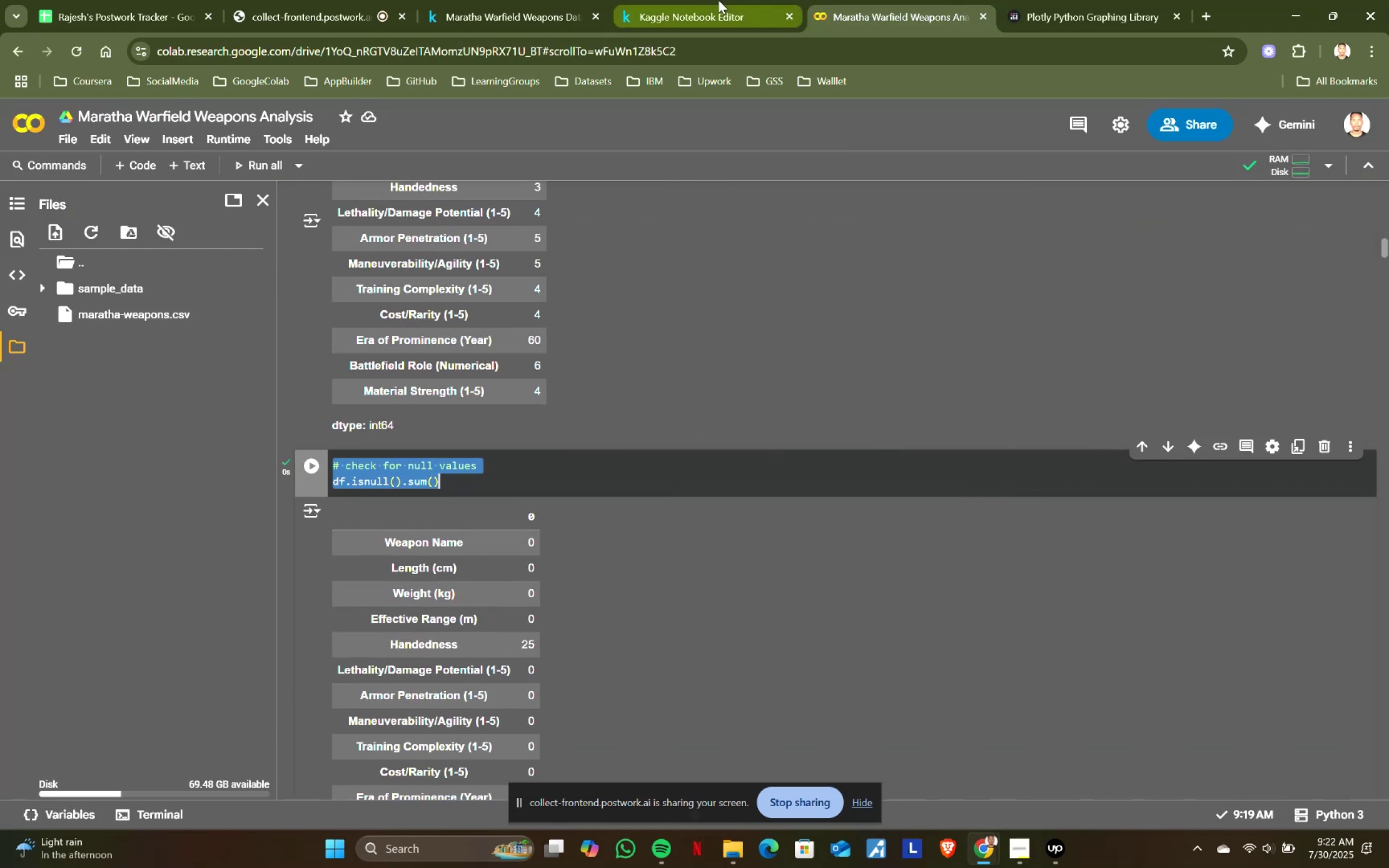 
left_click([718, 0])
 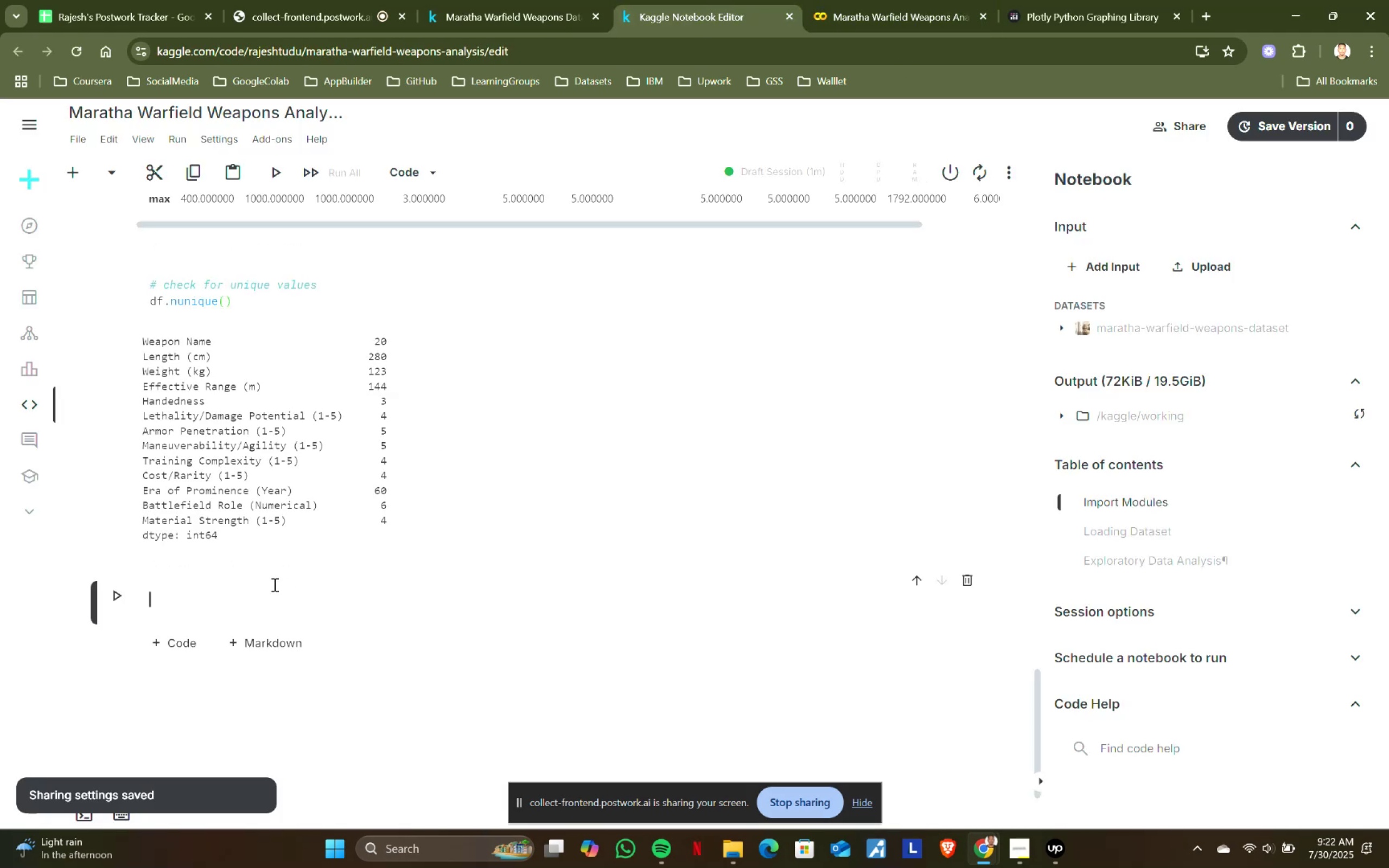 
key(Control+ControlLeft)
 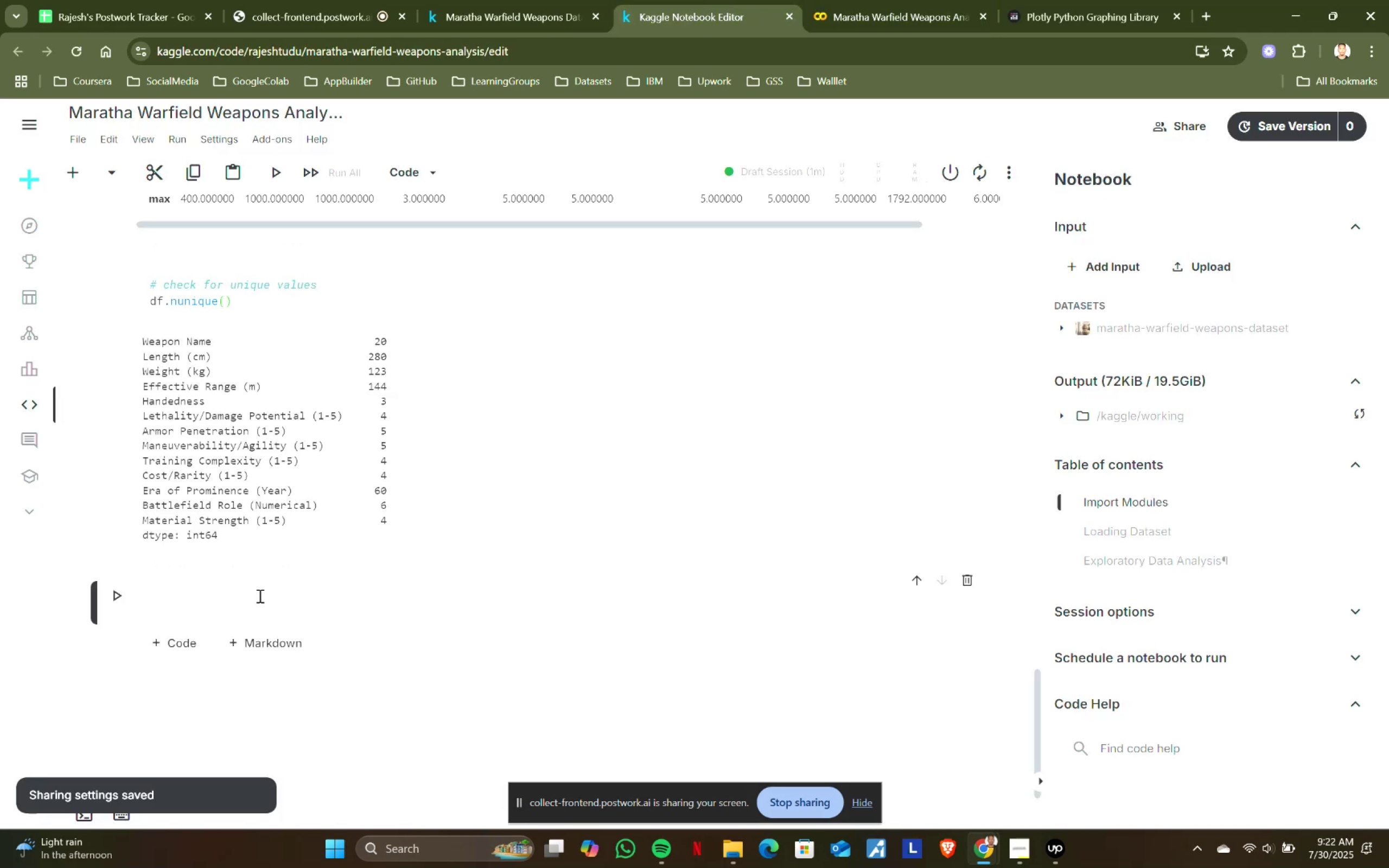 
key(Control+V)
 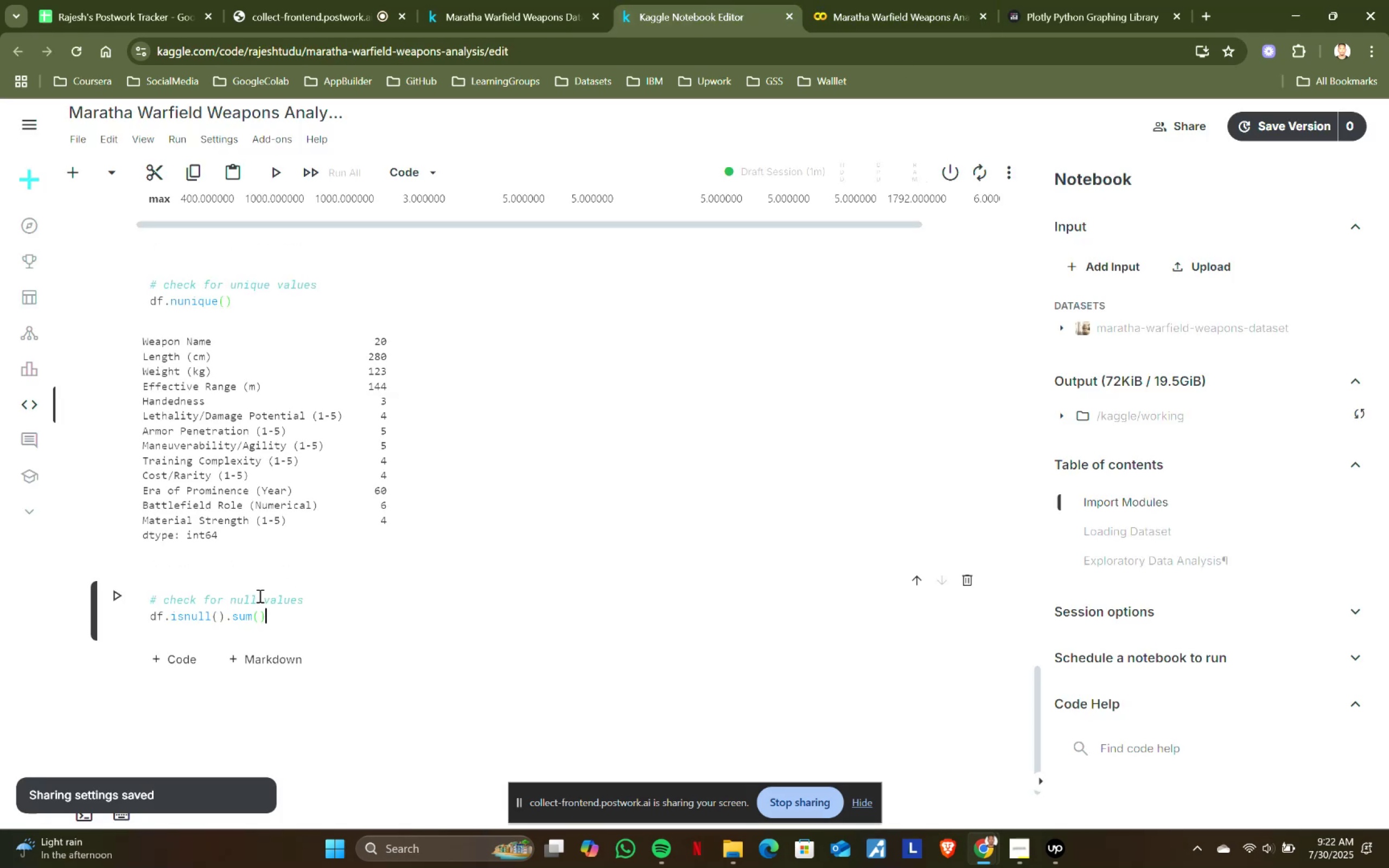 
key(Shift+ShiftRight)
 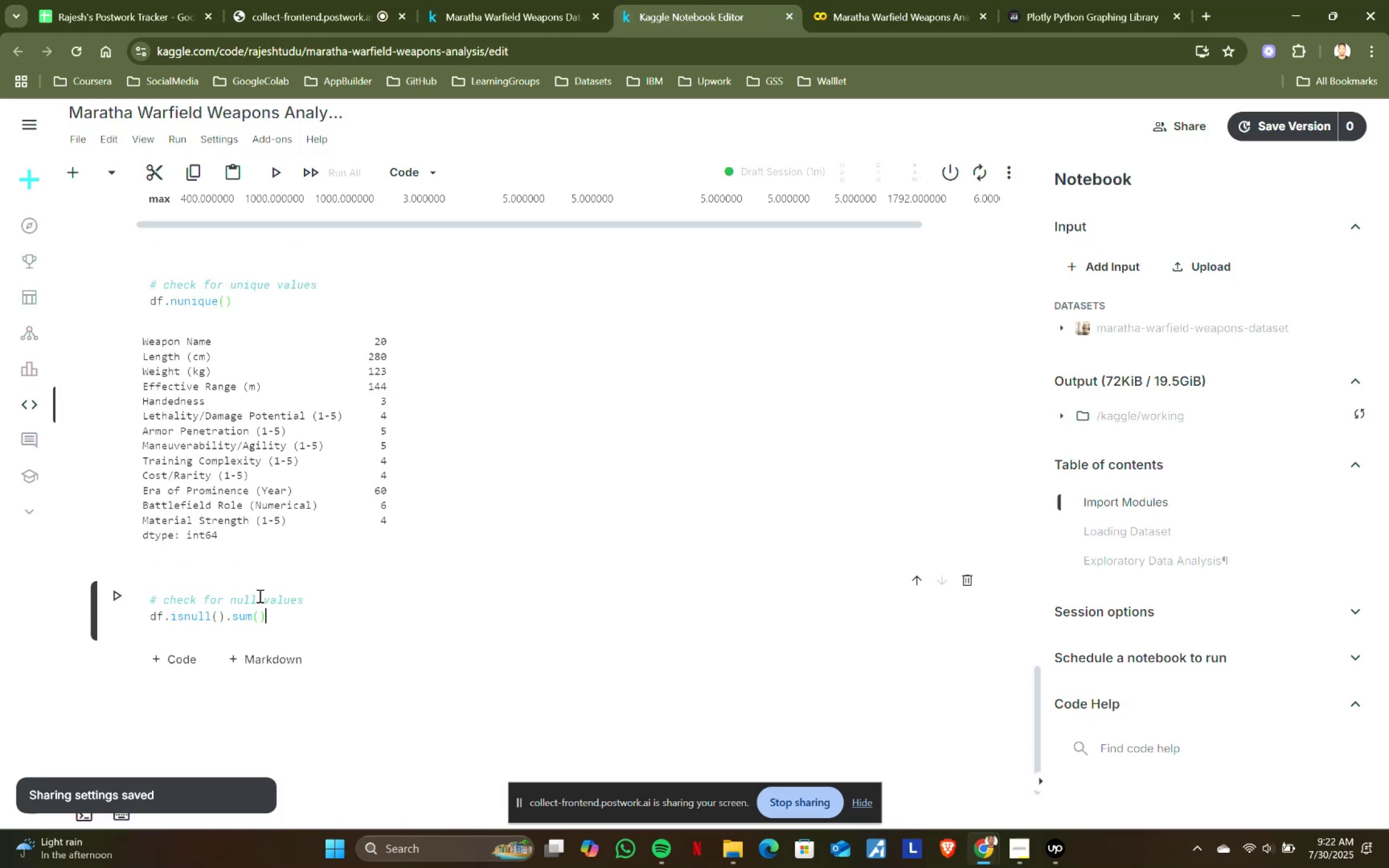 
key(Shift+Enter)
 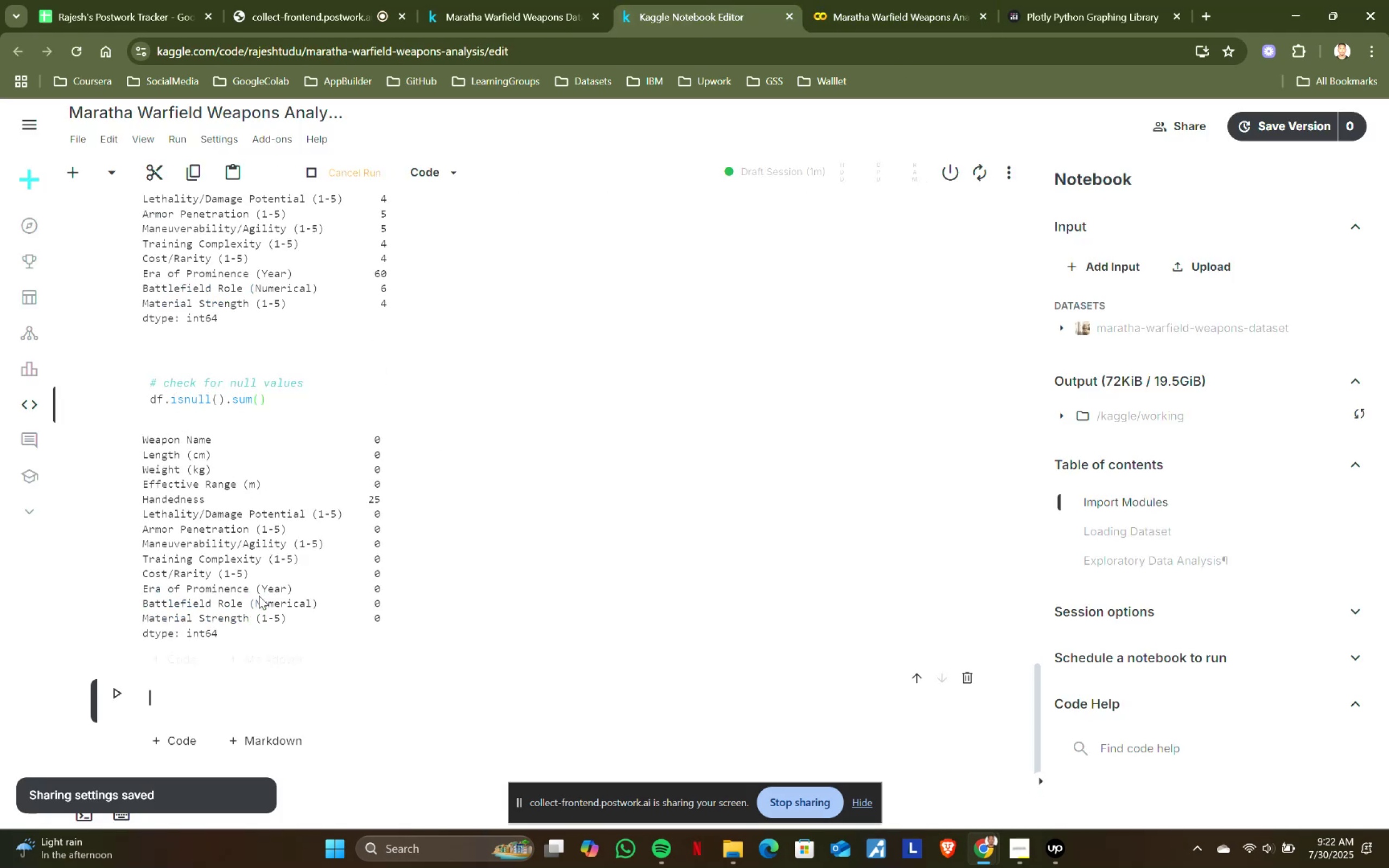 
scroll: coordinate [367, 568], scroll_direction: down, amount: 3.0
 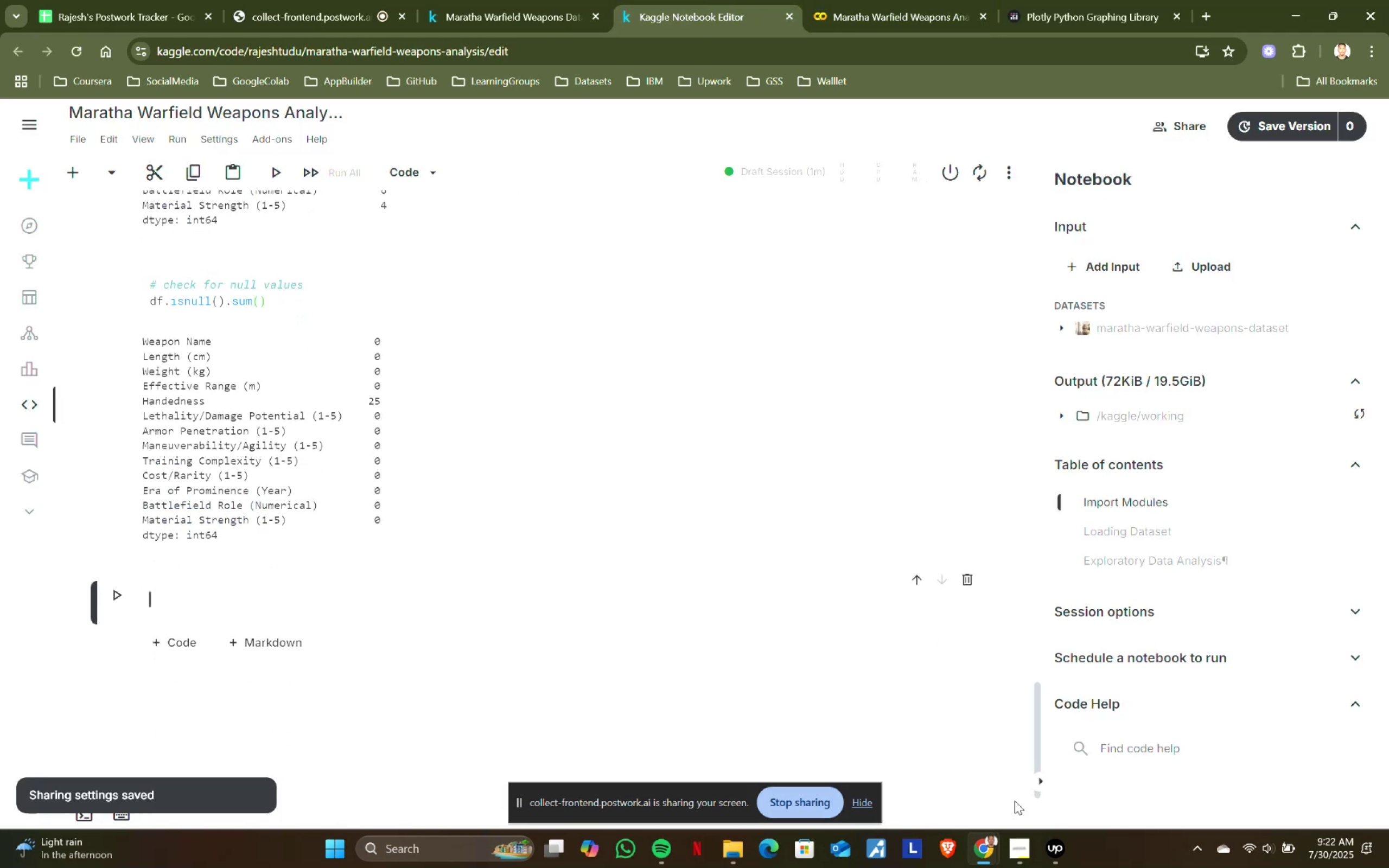 
left_click([1018, 860])
 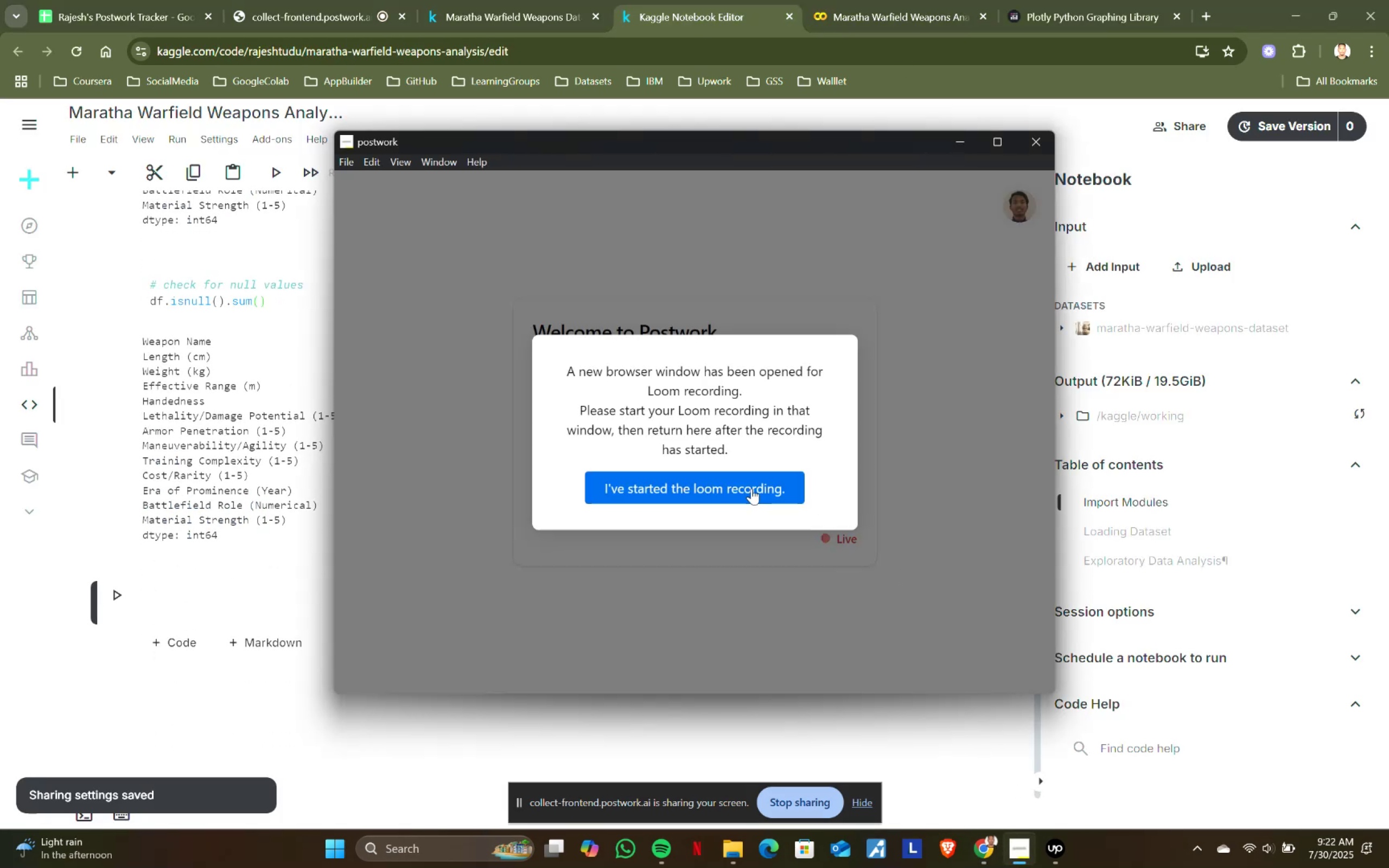 
left_click([742, 488])
 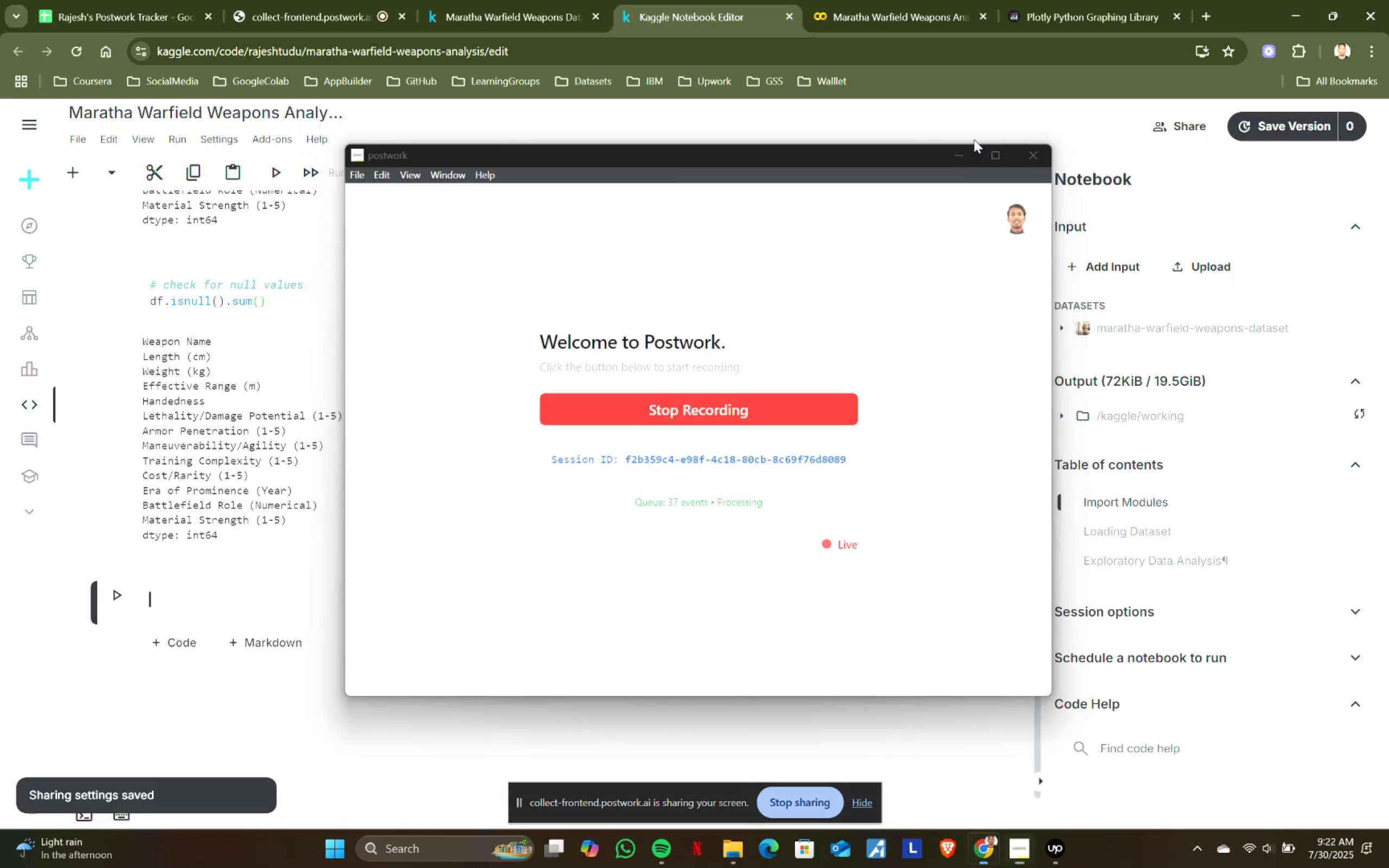 
double_click([889, 0])
 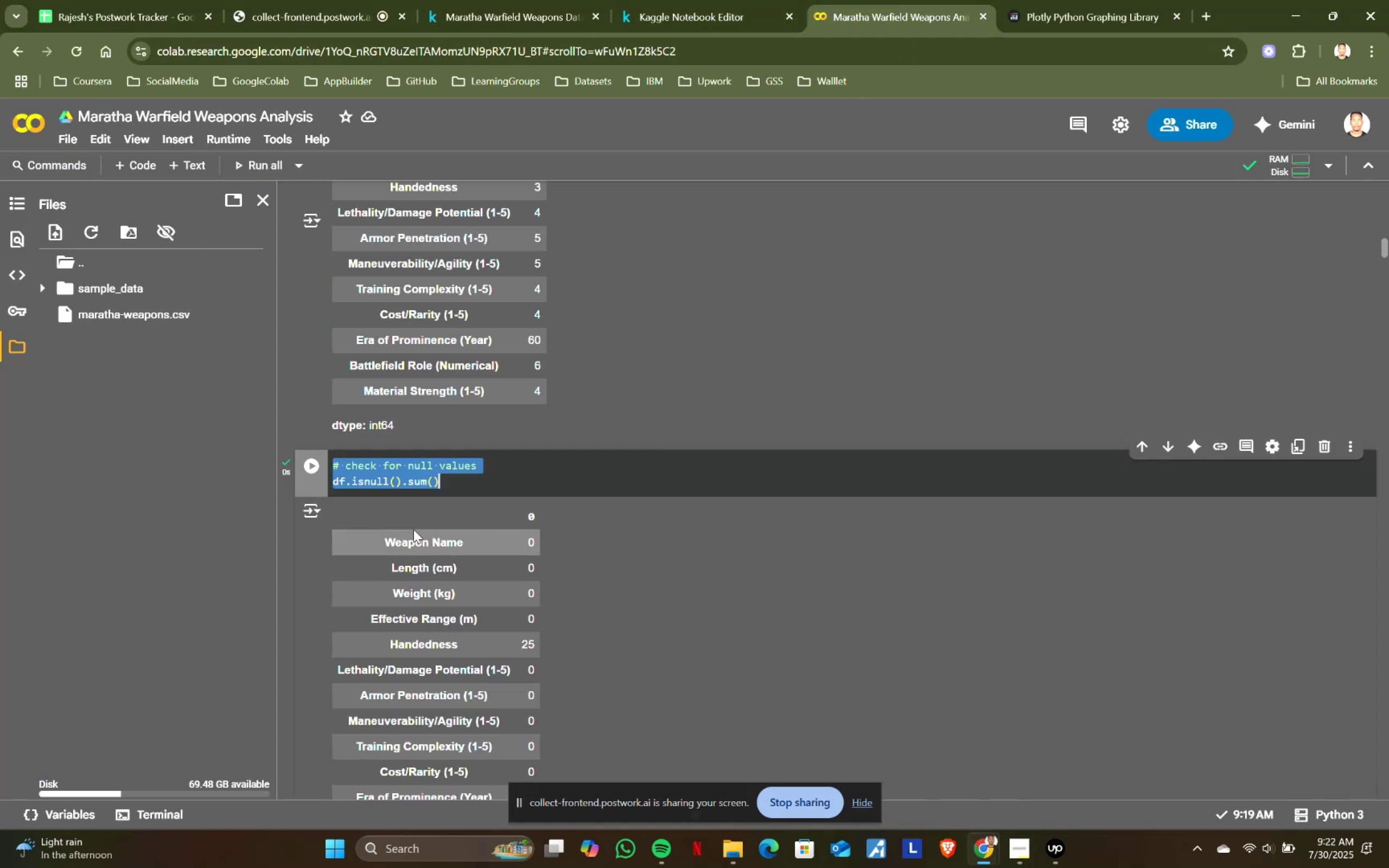 
scroll: coordinate [409, 532], scroll_direction: down, amount: 3.0
 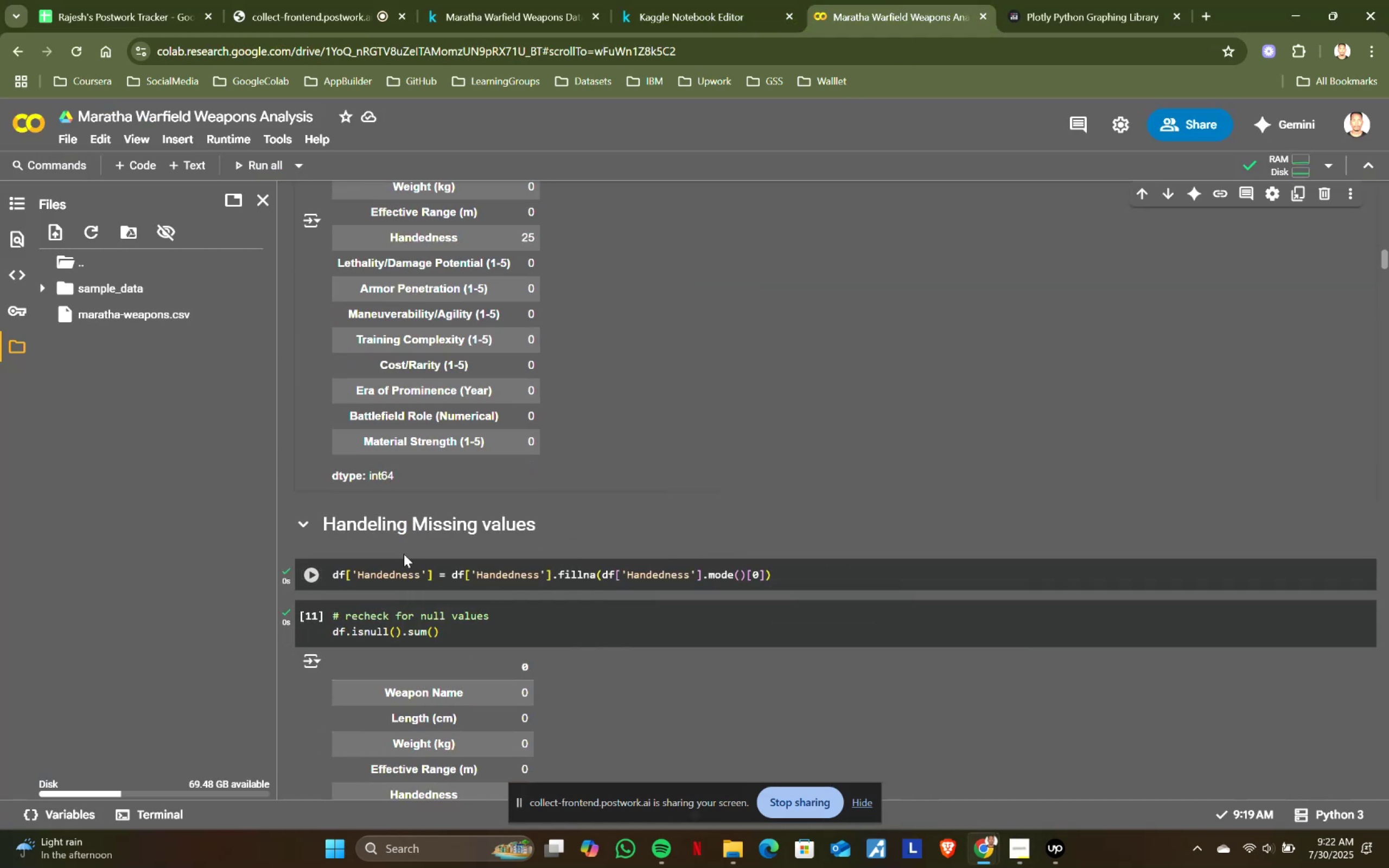 
left_click_drag(start_coordinate=[556, 521], to_coordinate=[326, 521])
 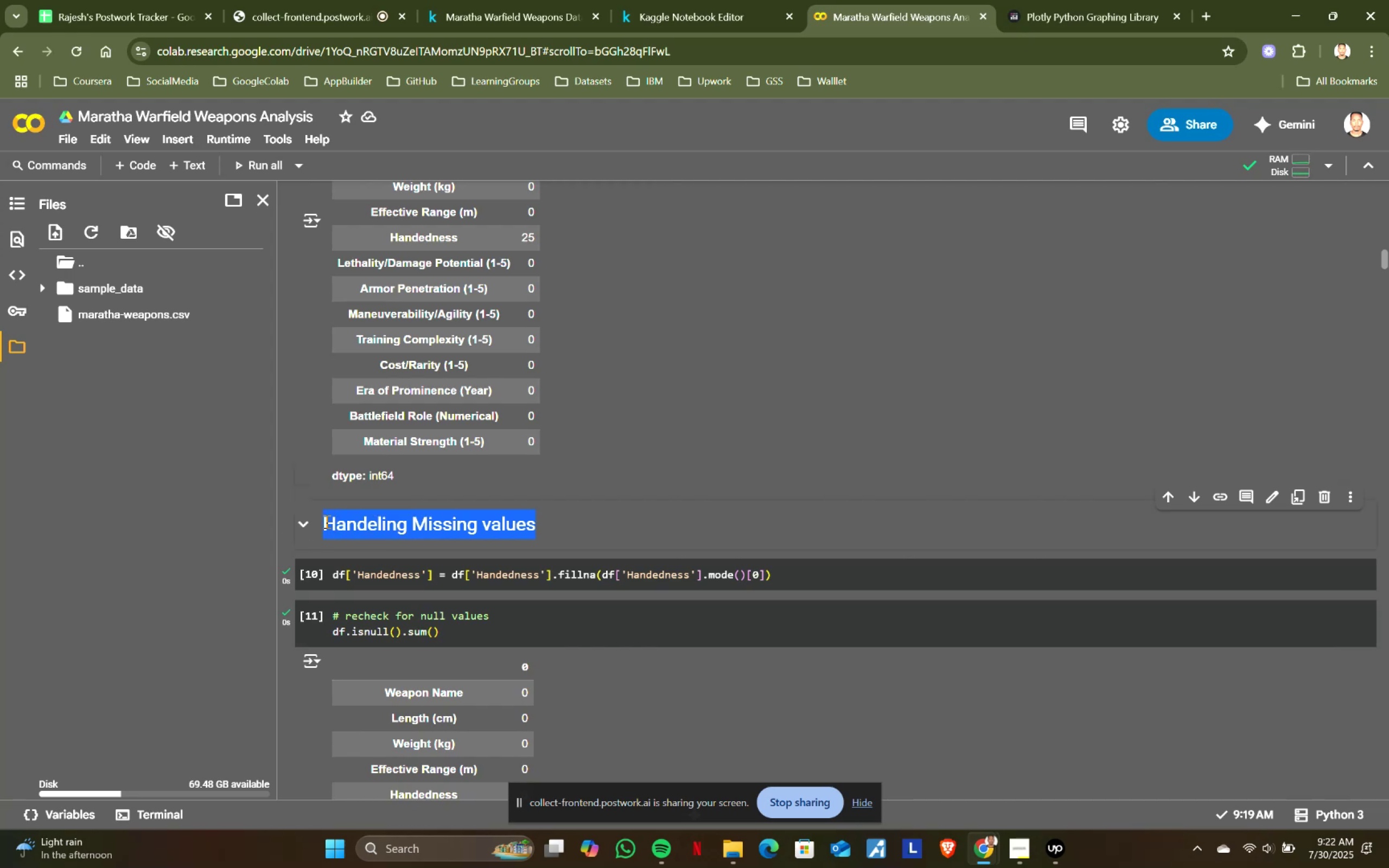 
key(Control+ControlLeft)
 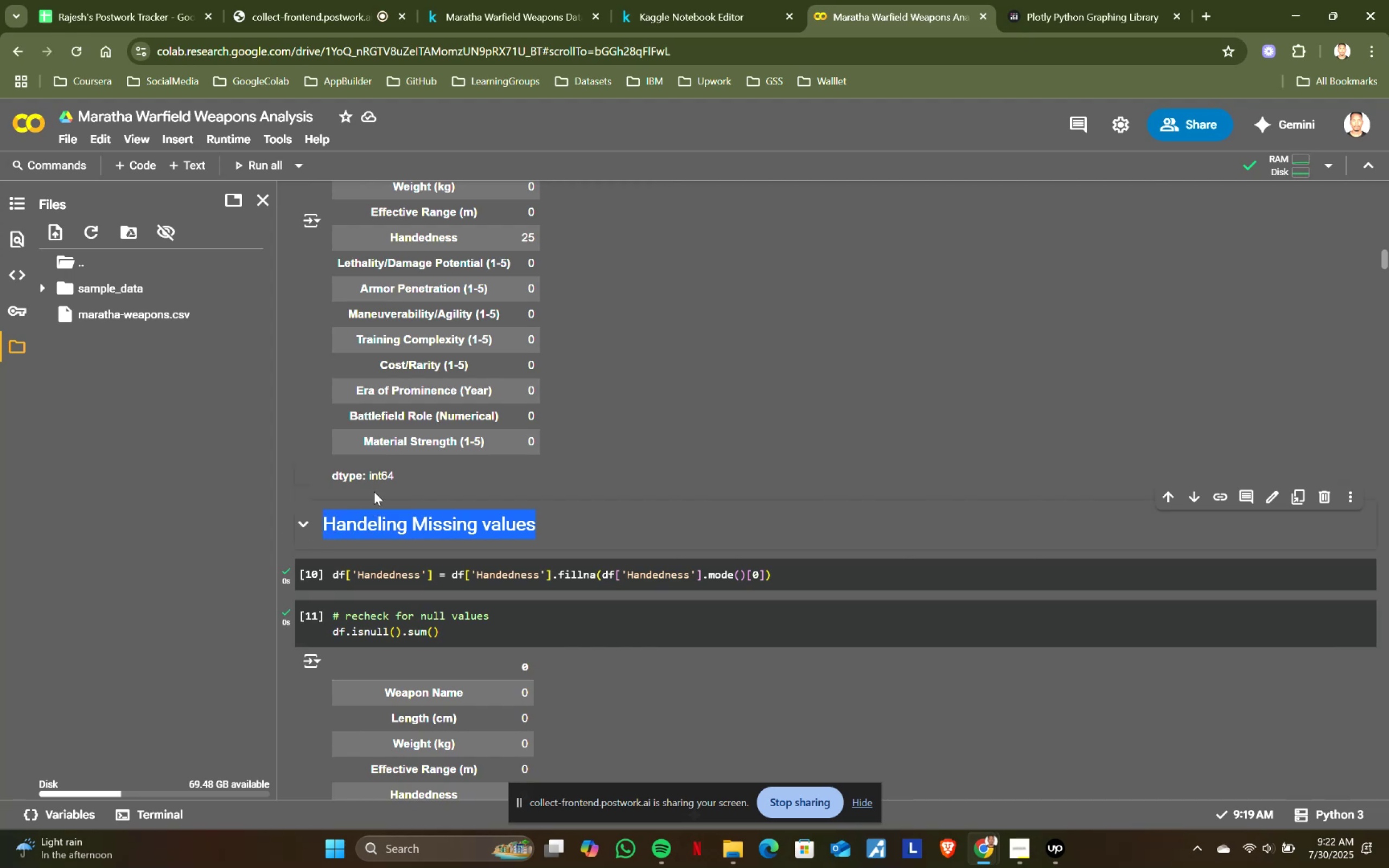 
key(Control+C)
 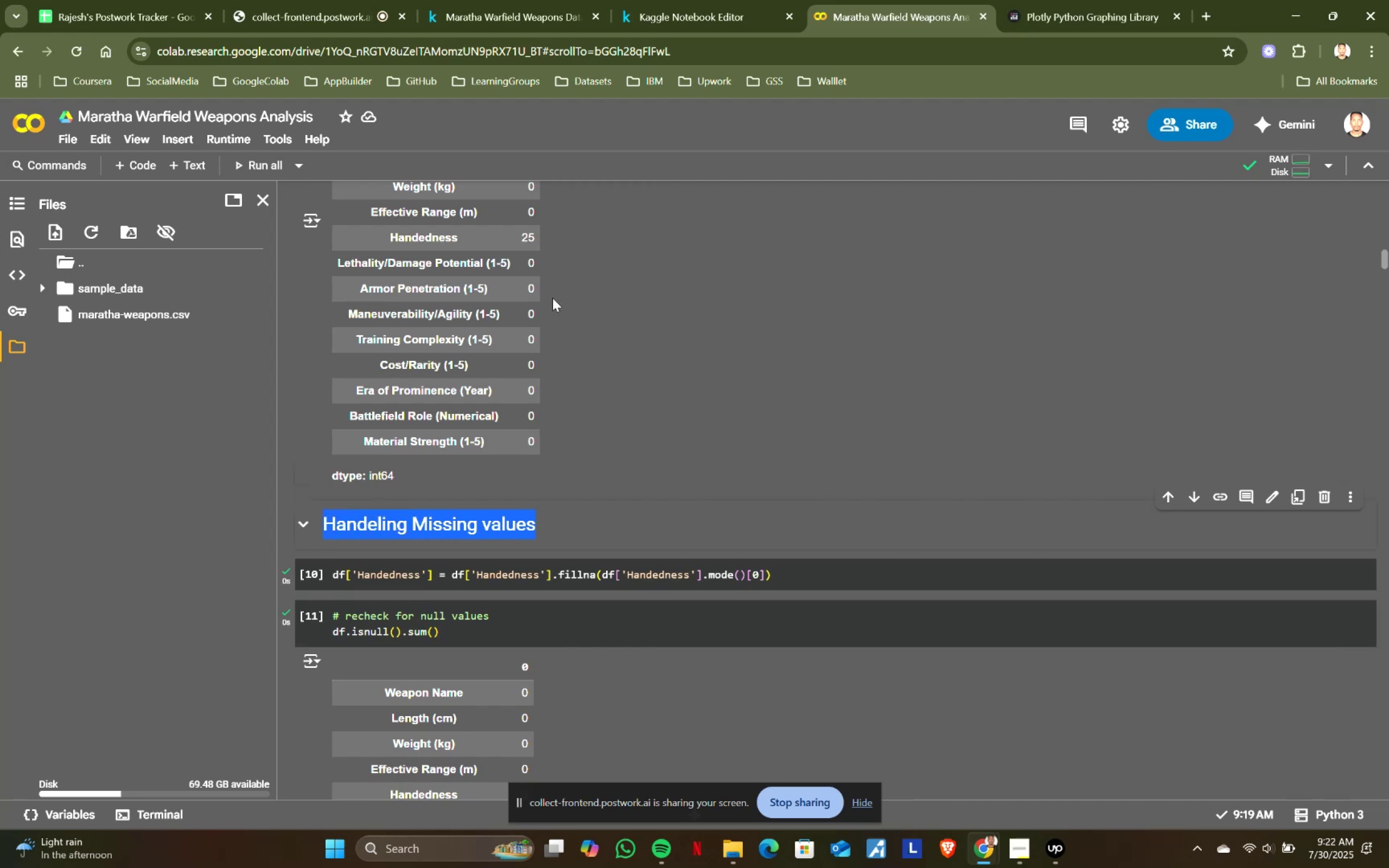 
key(Control+ControlLeft)
 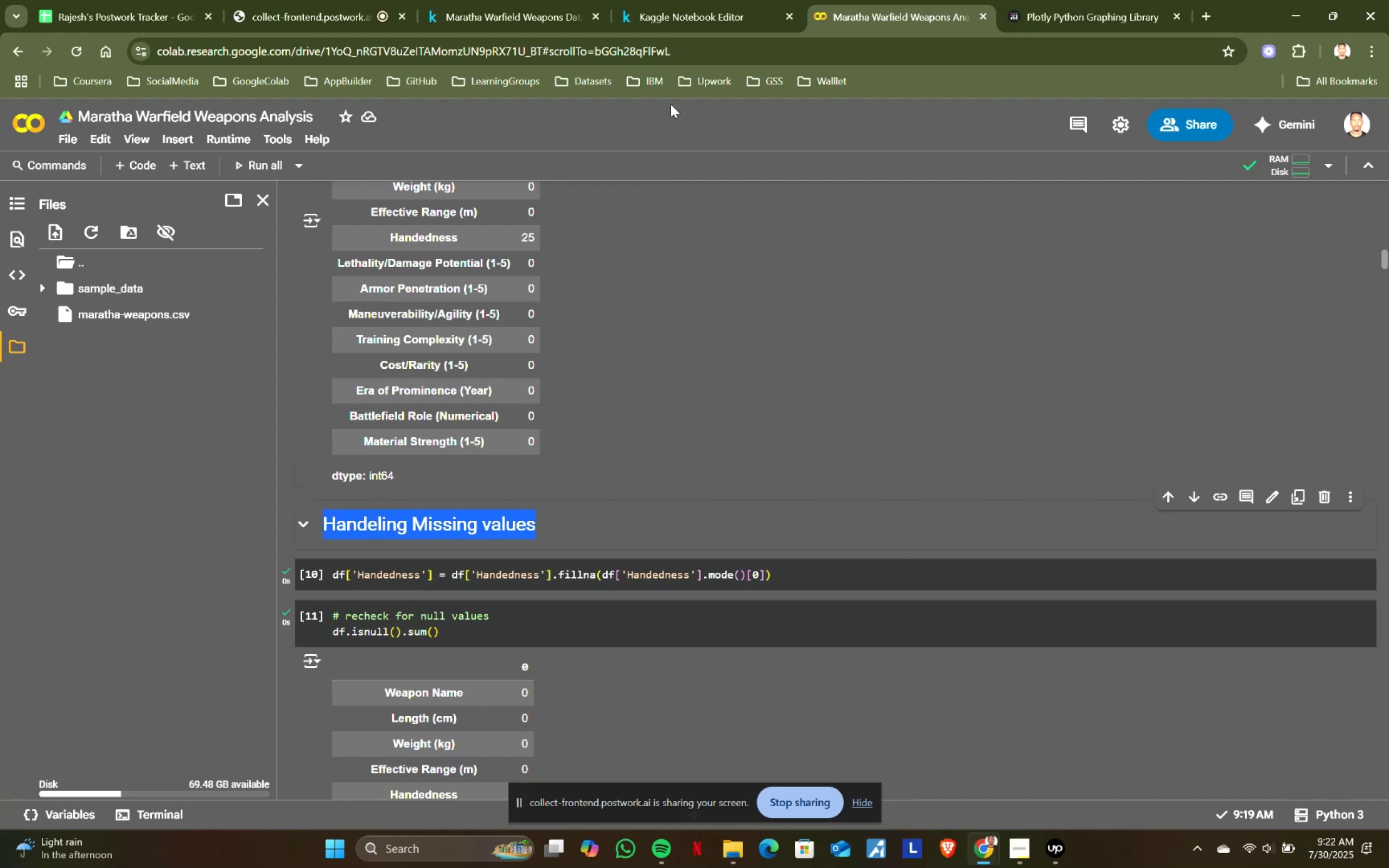 
key(Control+C)
 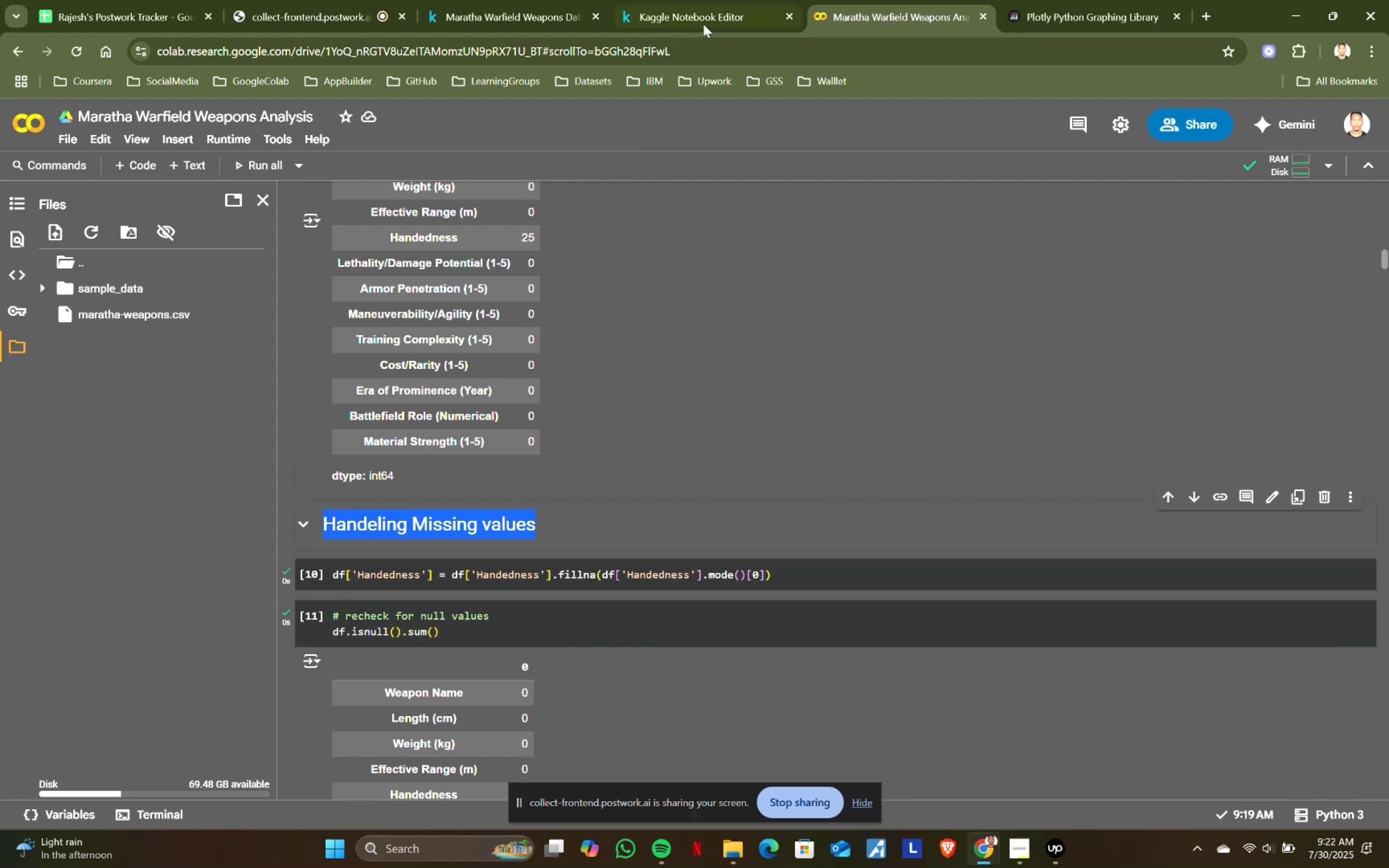 
left_click([704, 12])
 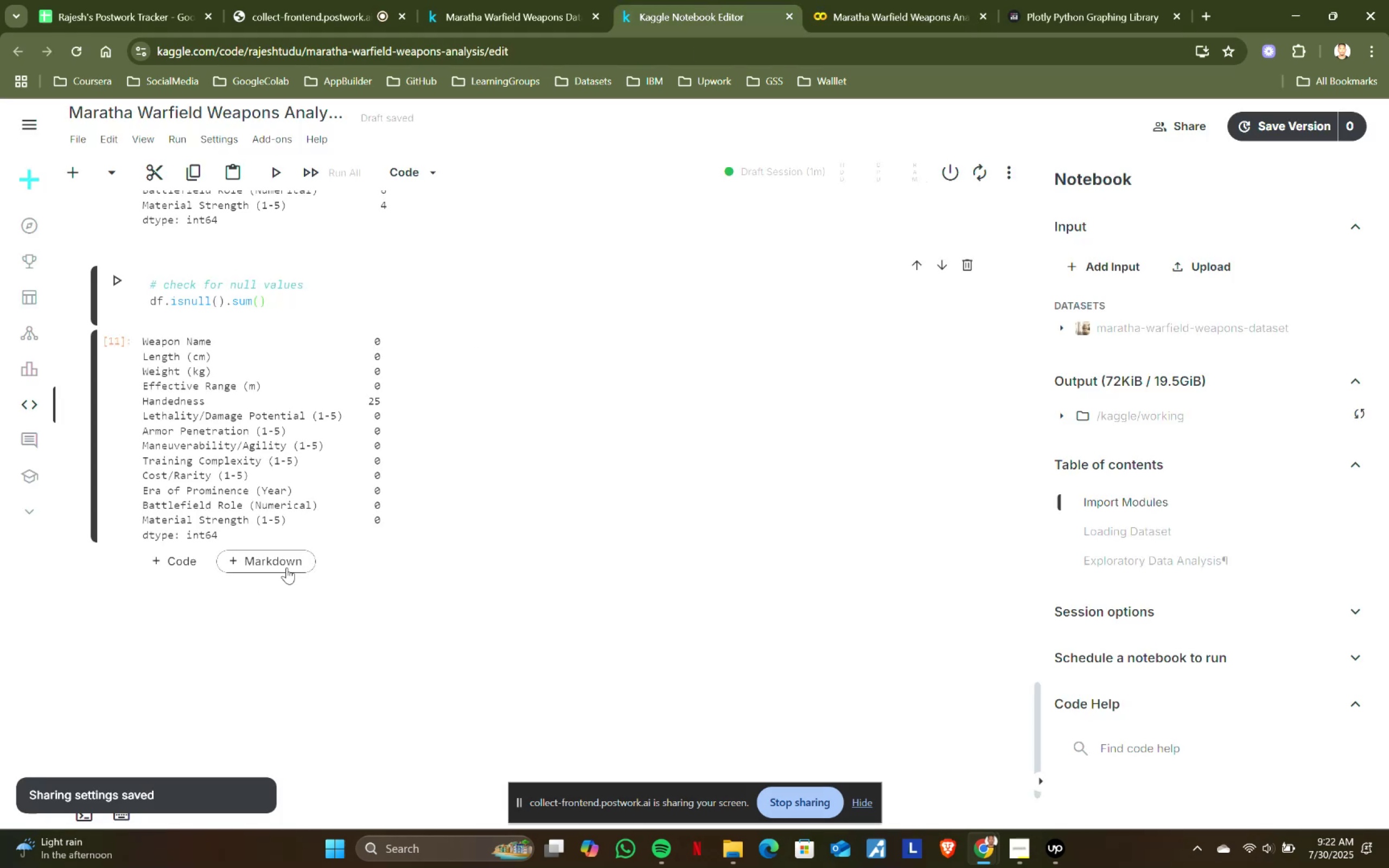 
double_click([238, 615])
 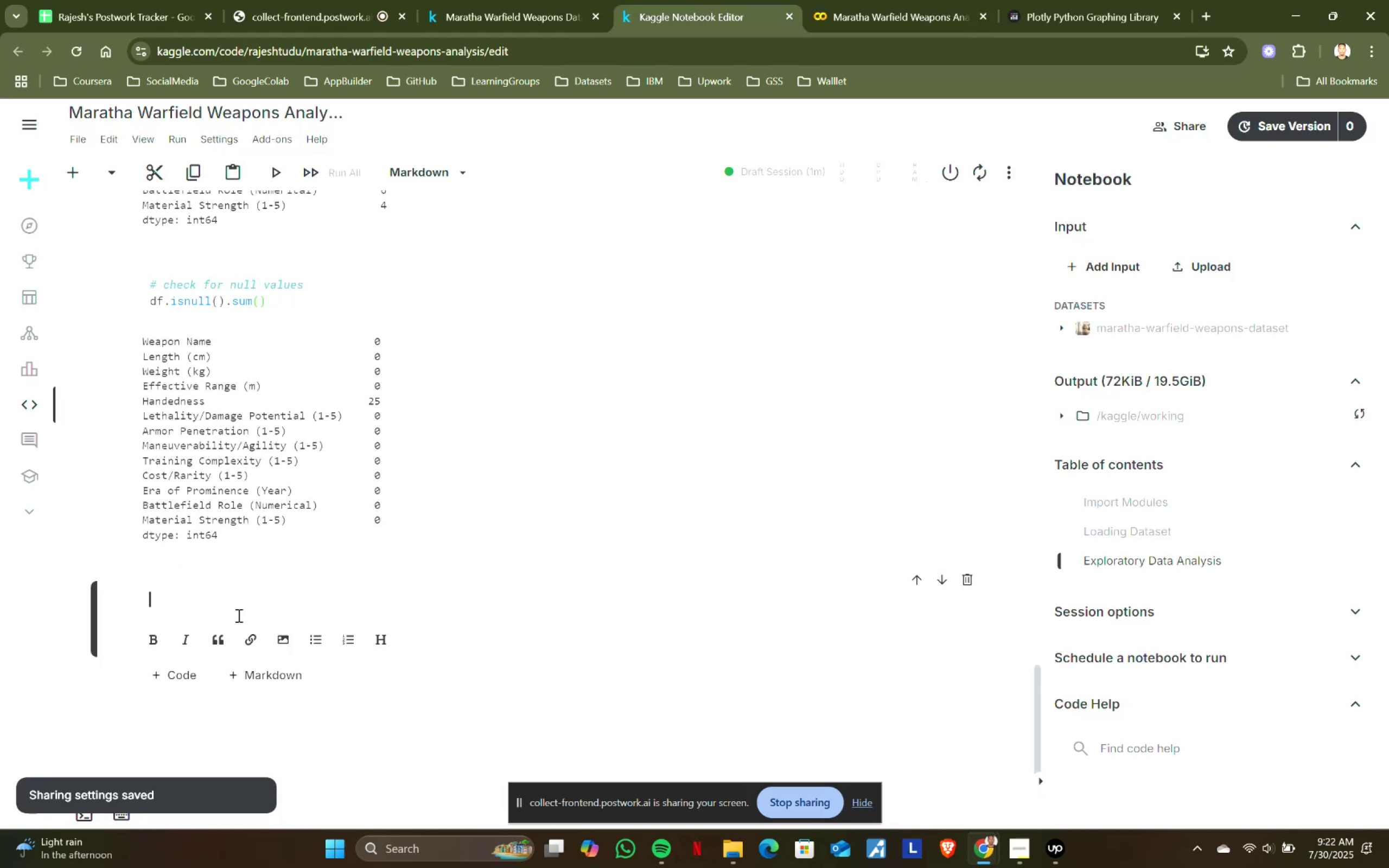 
type(## )
 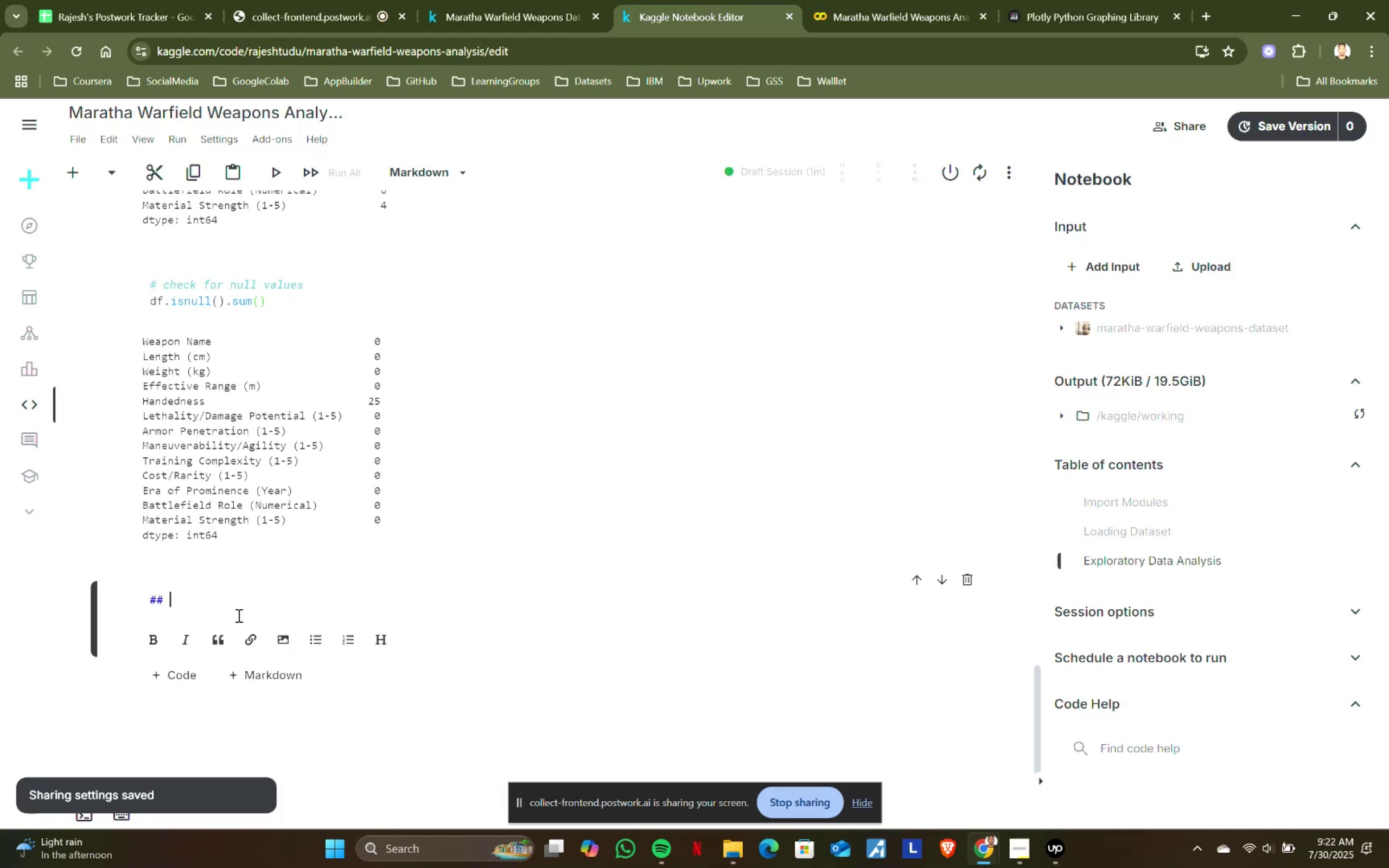 
key(Control+ControlLeft)
 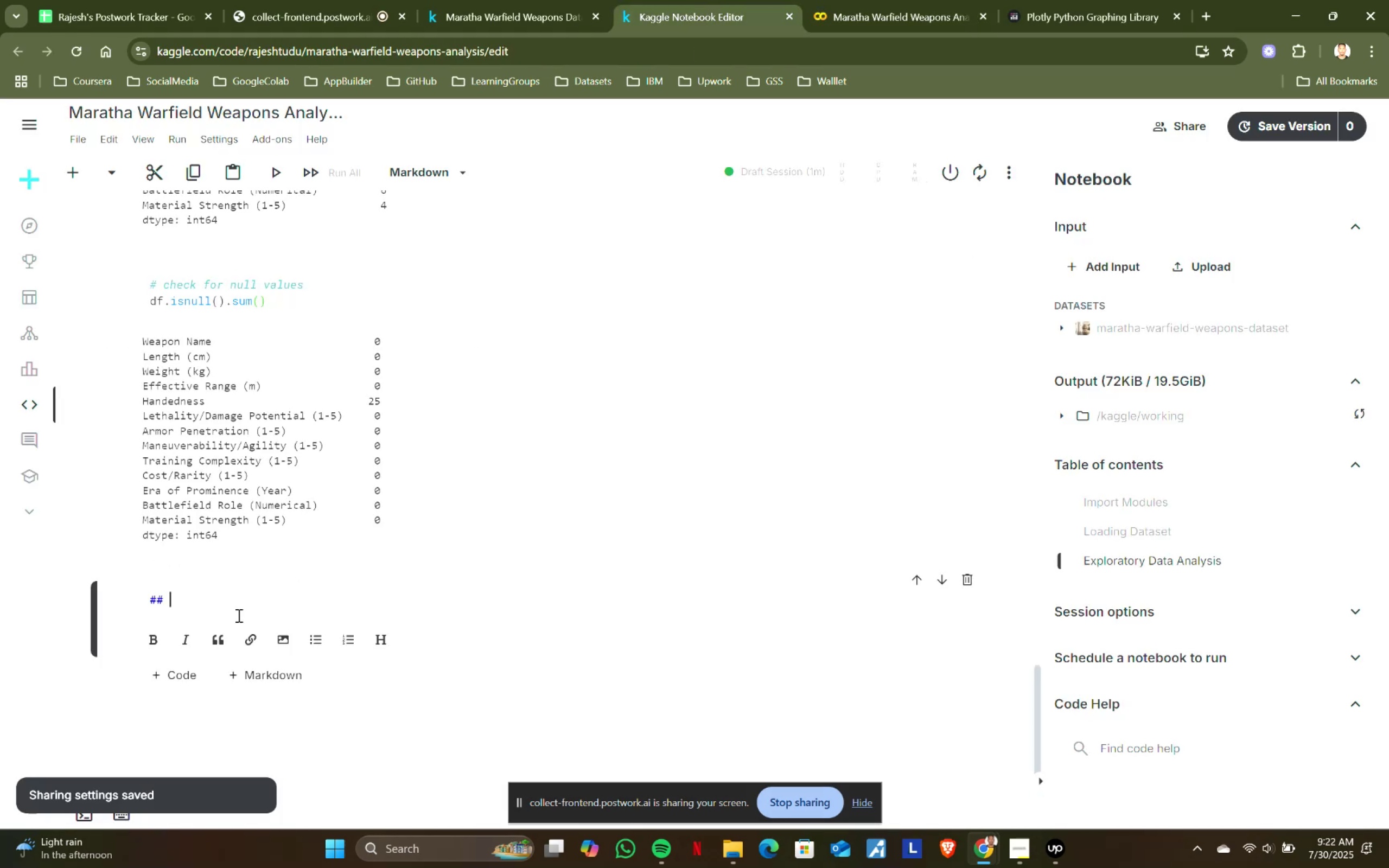 
key(Control+V)
 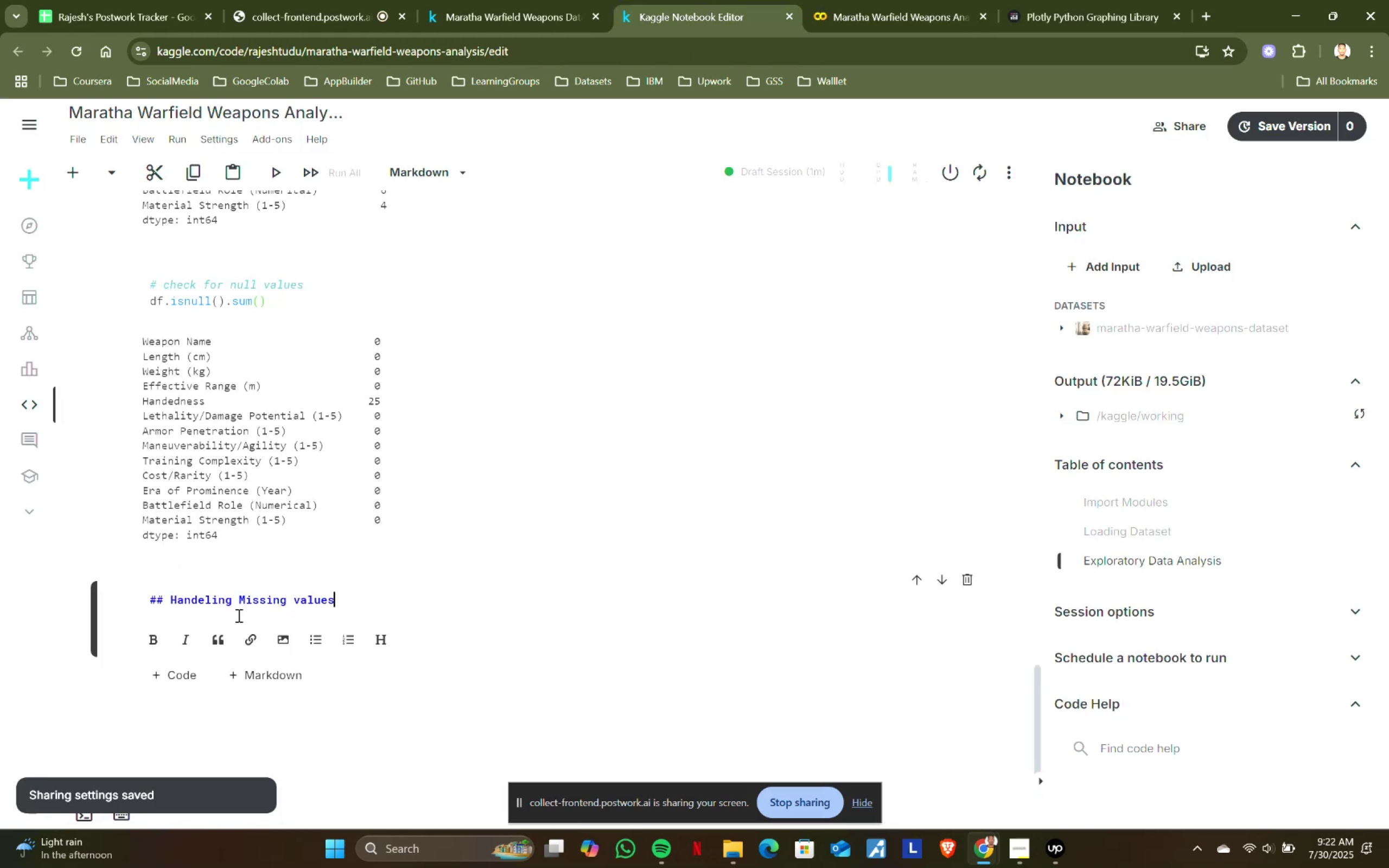 
key(Shift+ShiftRight)
 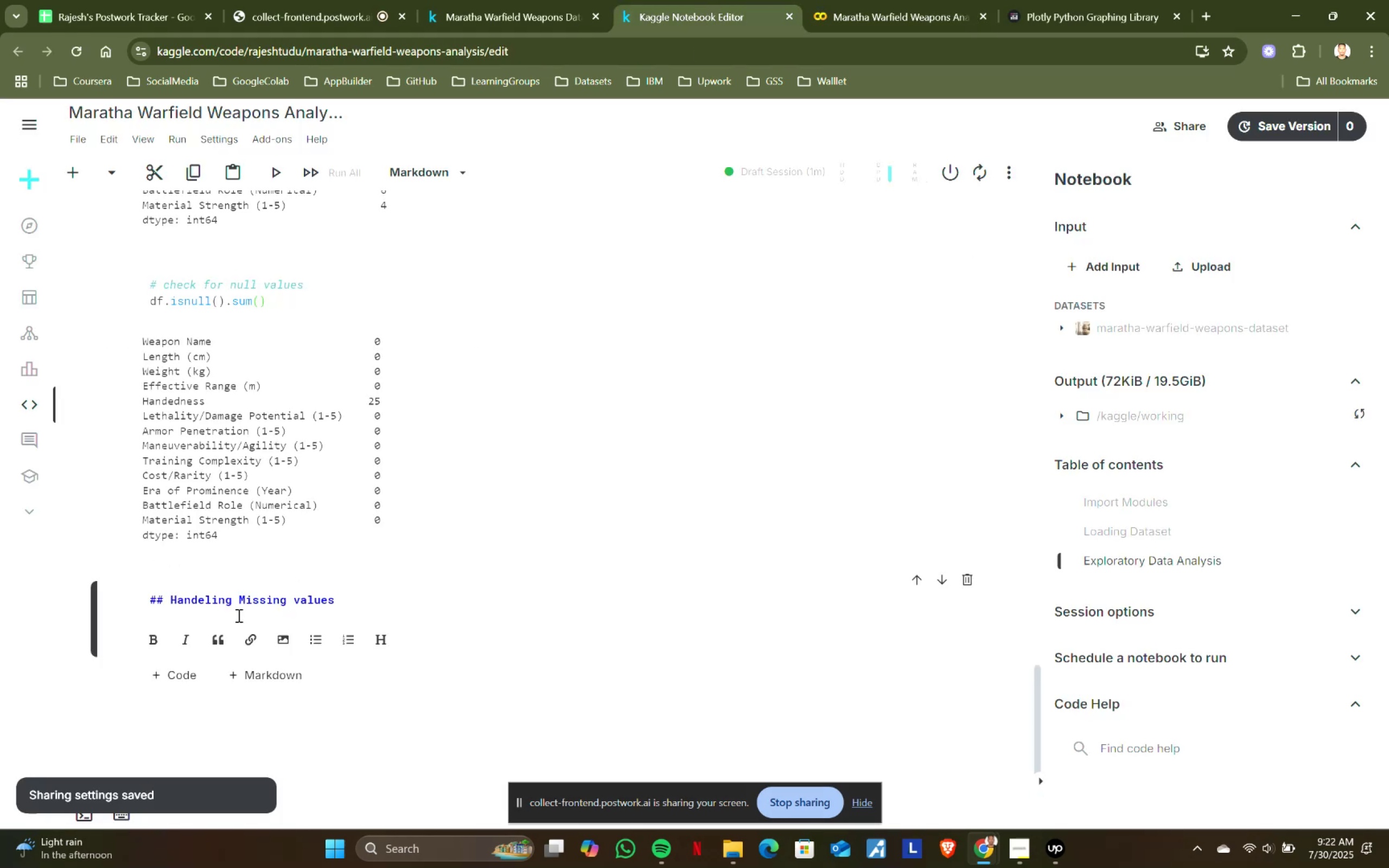 
key(Shift+Enter)
 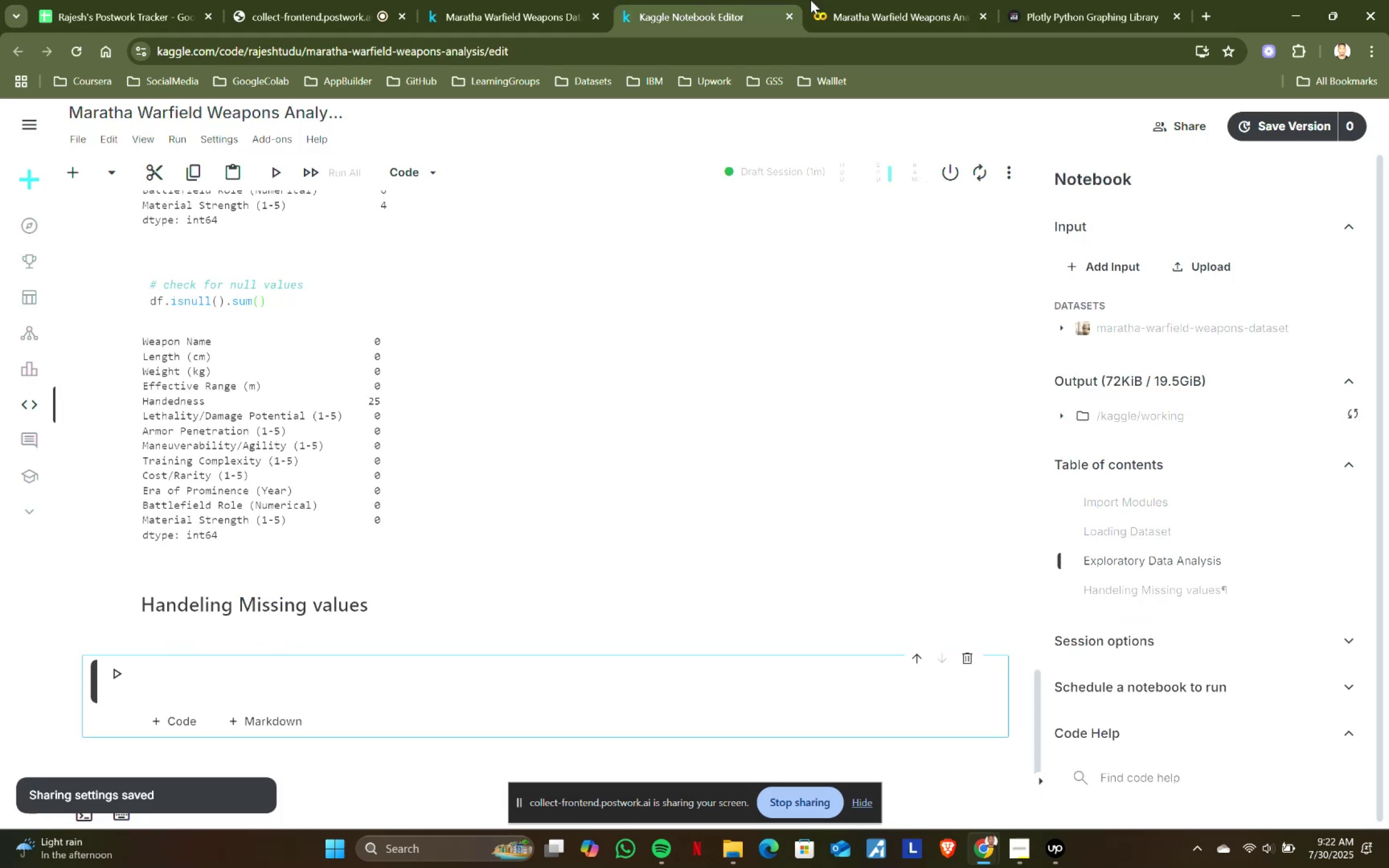 
left_click([902, 0])
 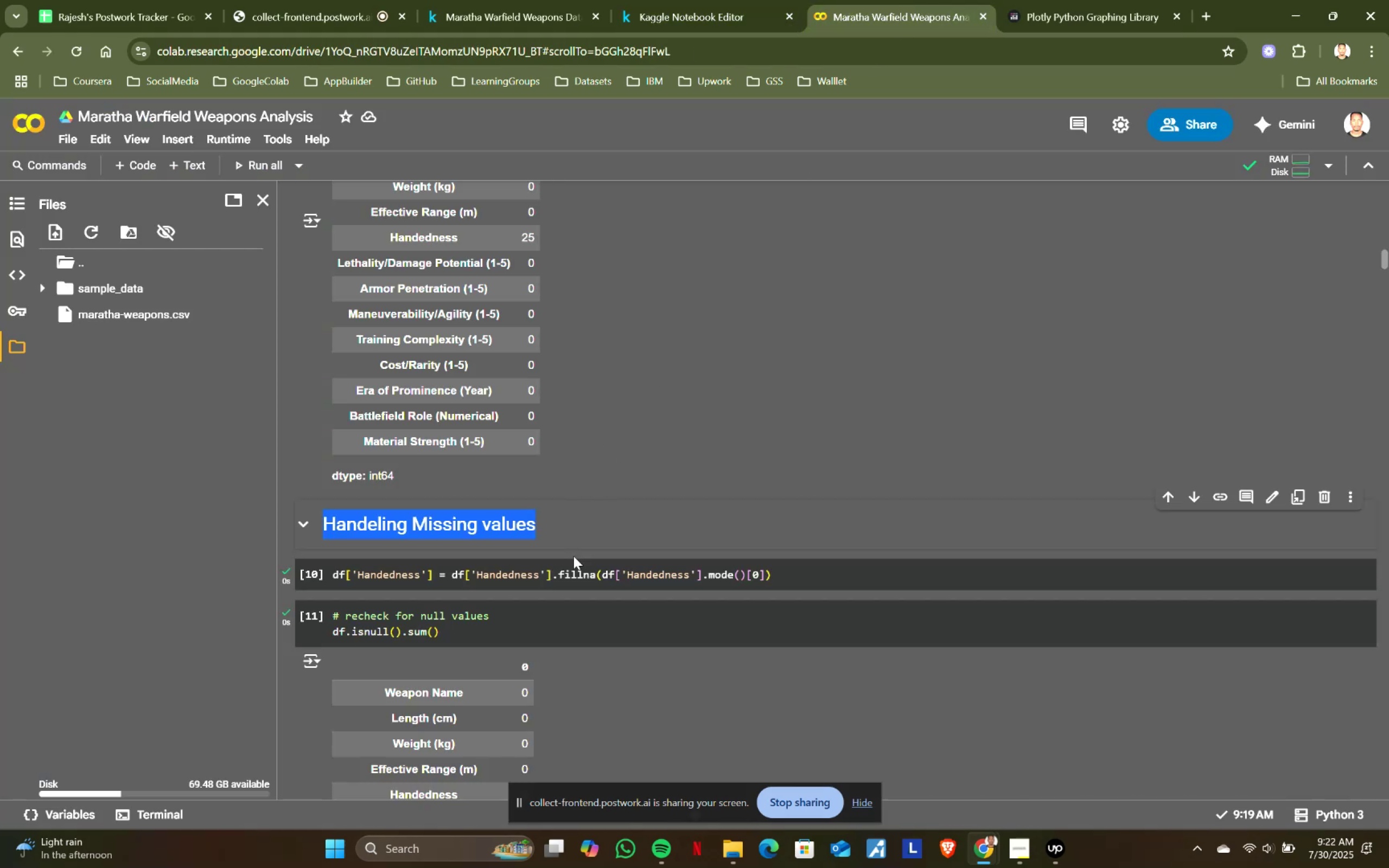 
left_click([668, 578])
 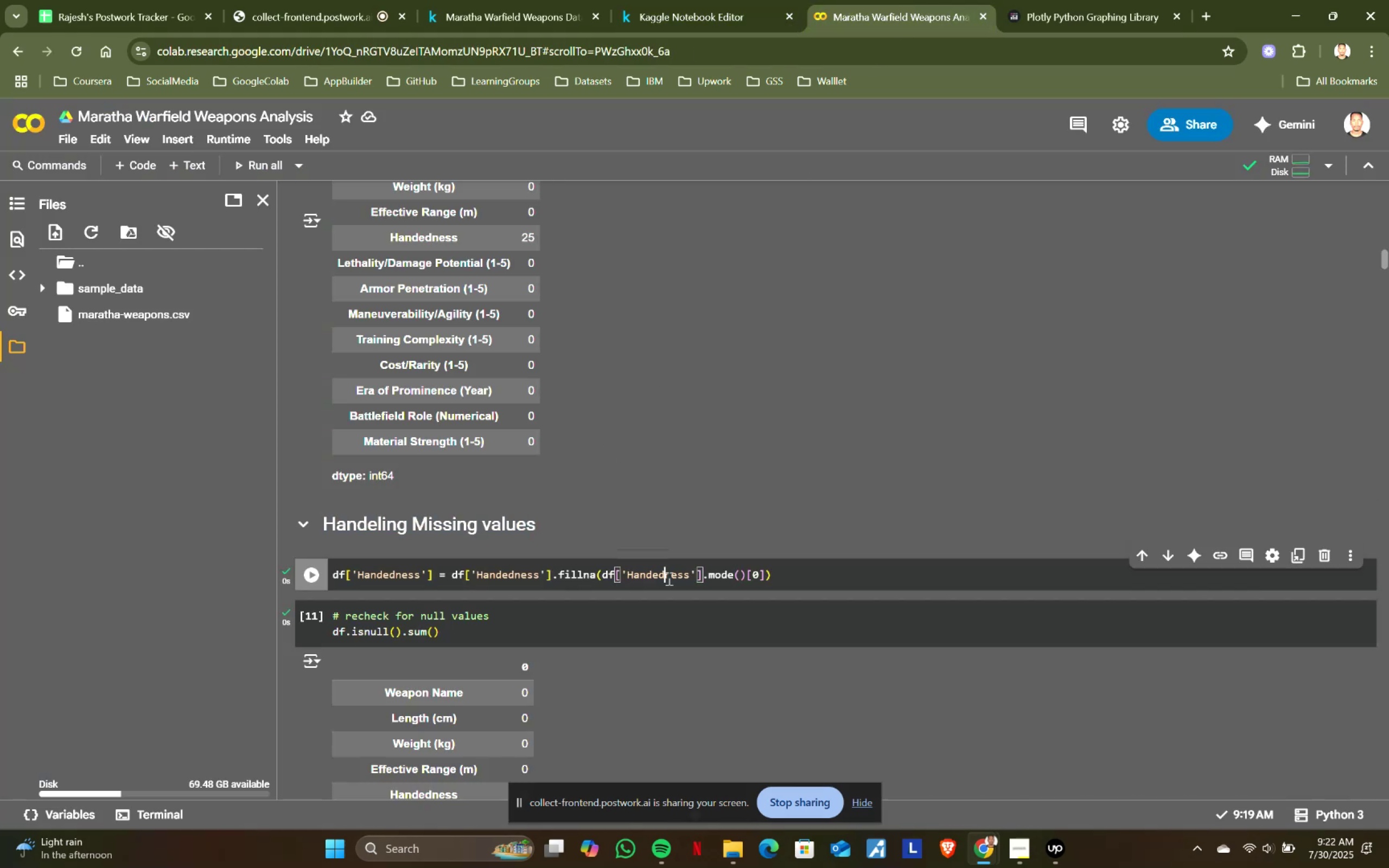 
key(Control+ControlLeft)
 